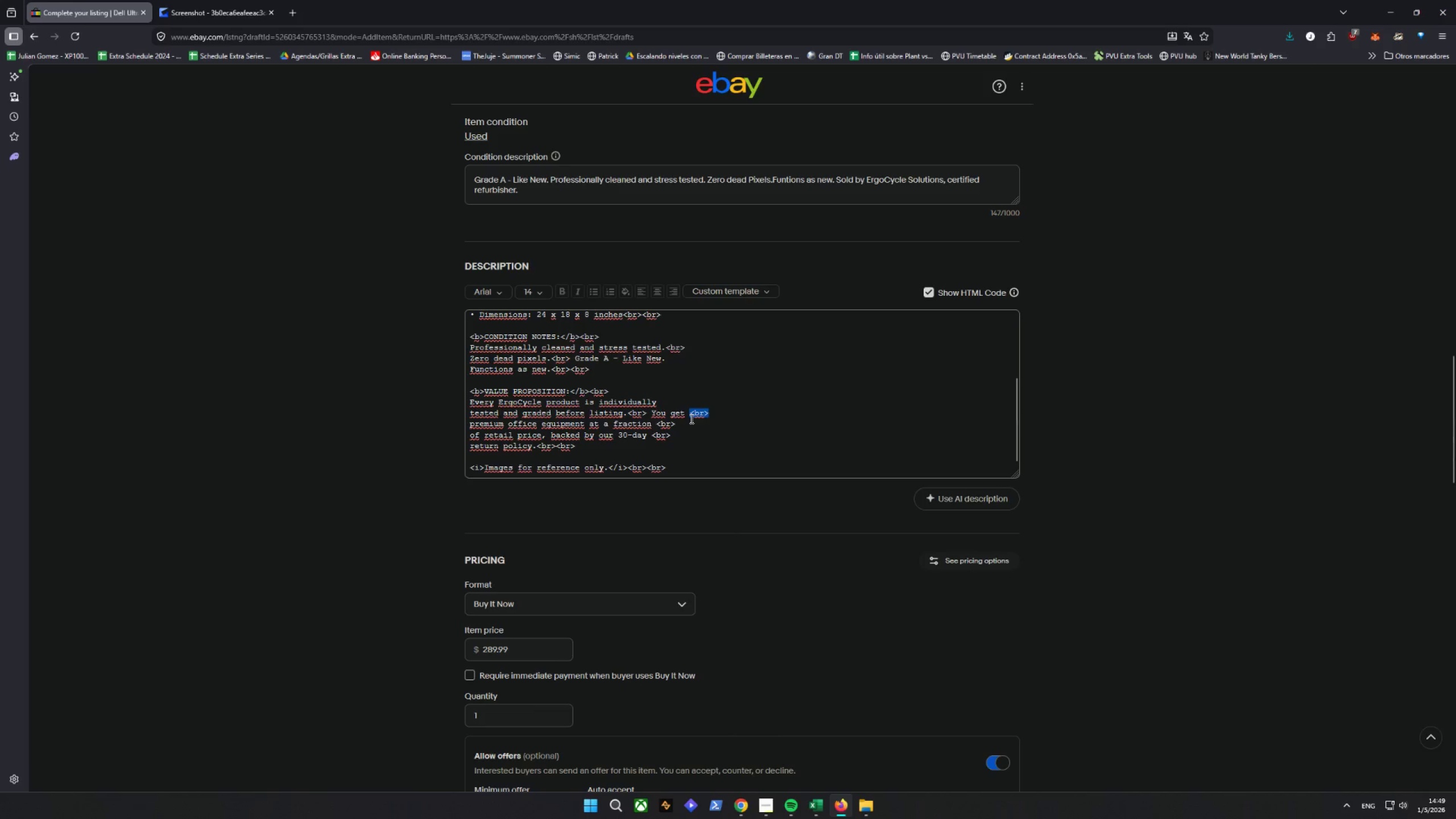 
key(Backspace)
 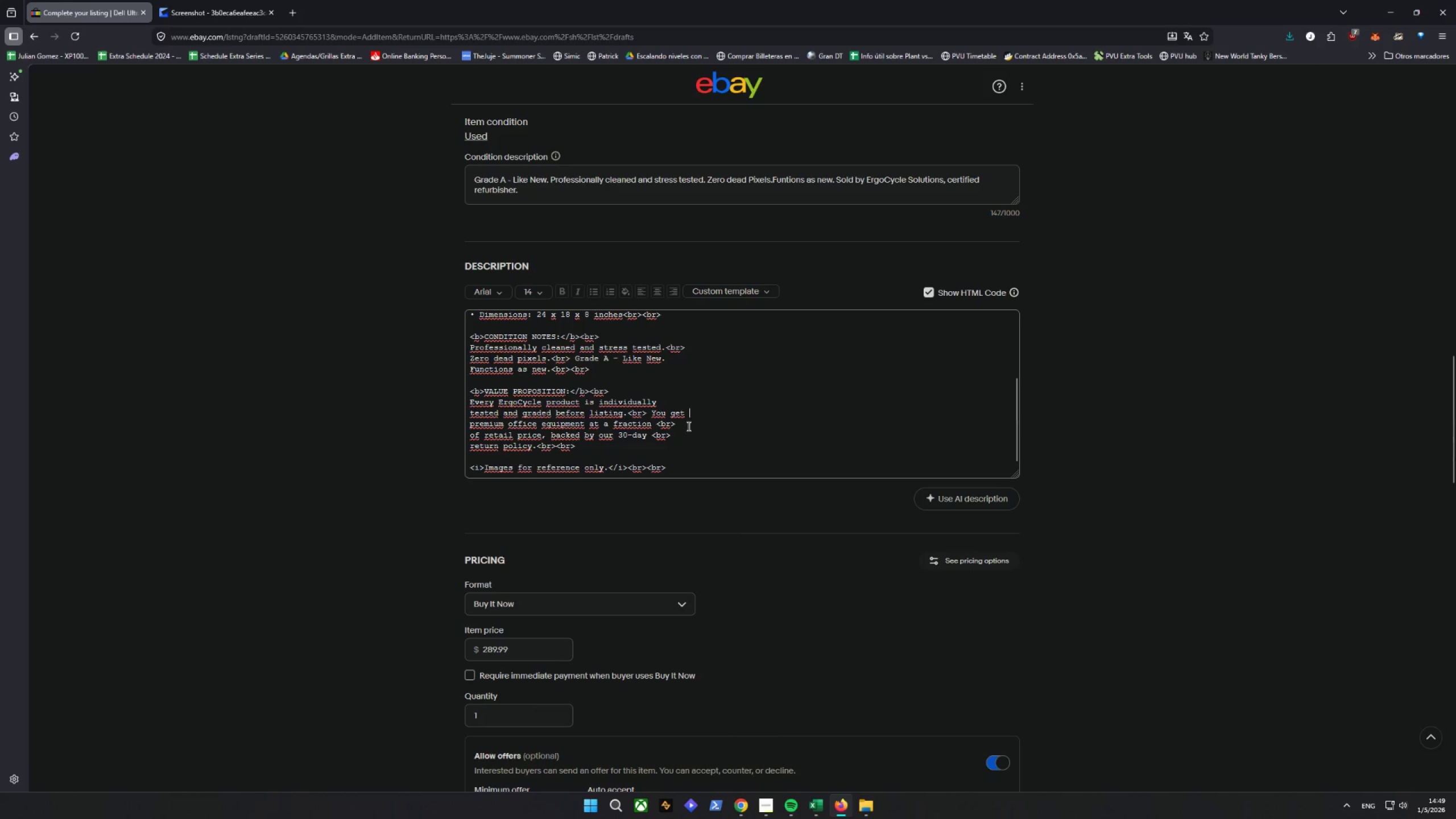 
left_click_drag(start_coordinate=[688, 426], to_coordinate=[657, 428])
 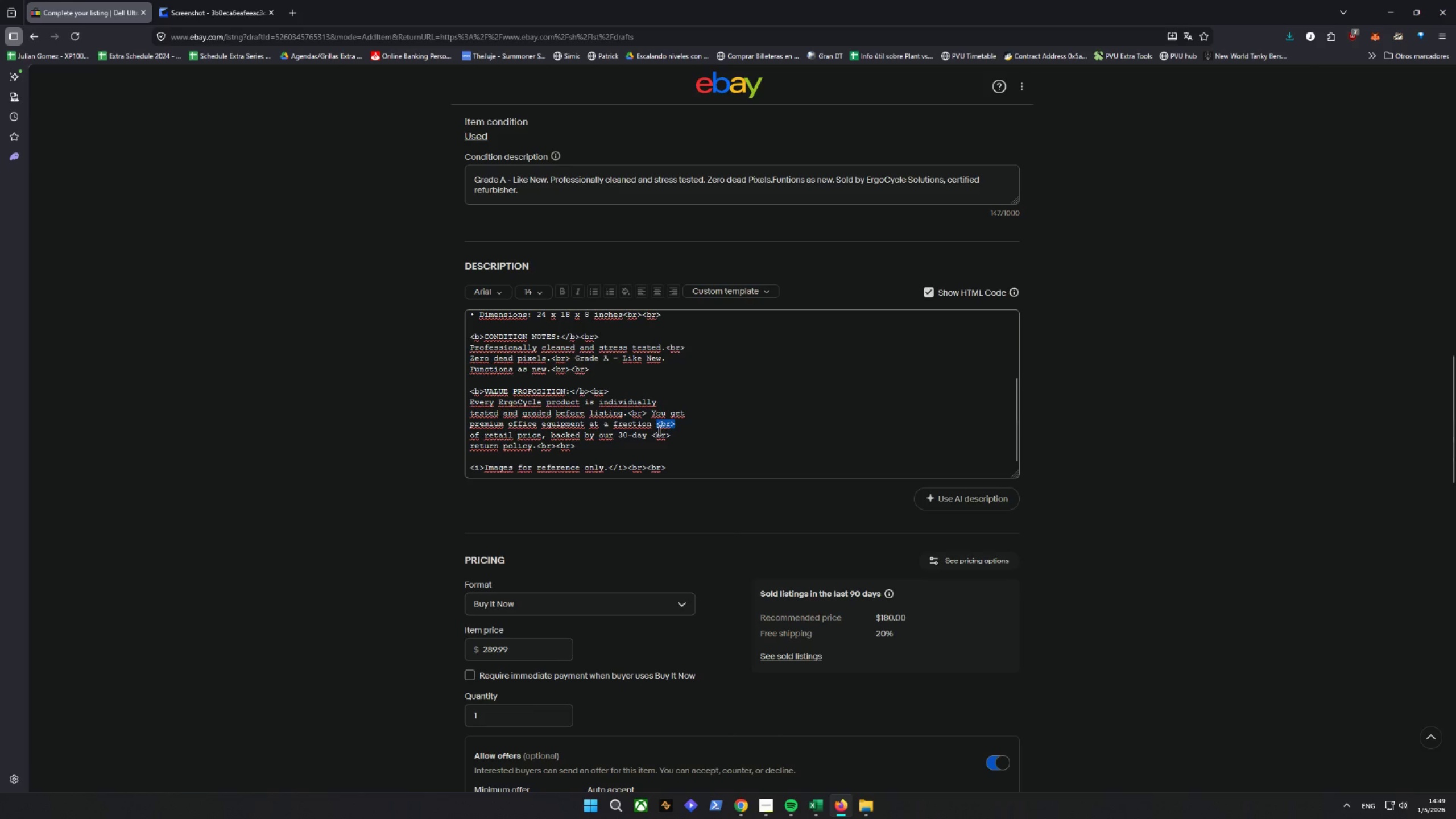 
key(Backspace)
 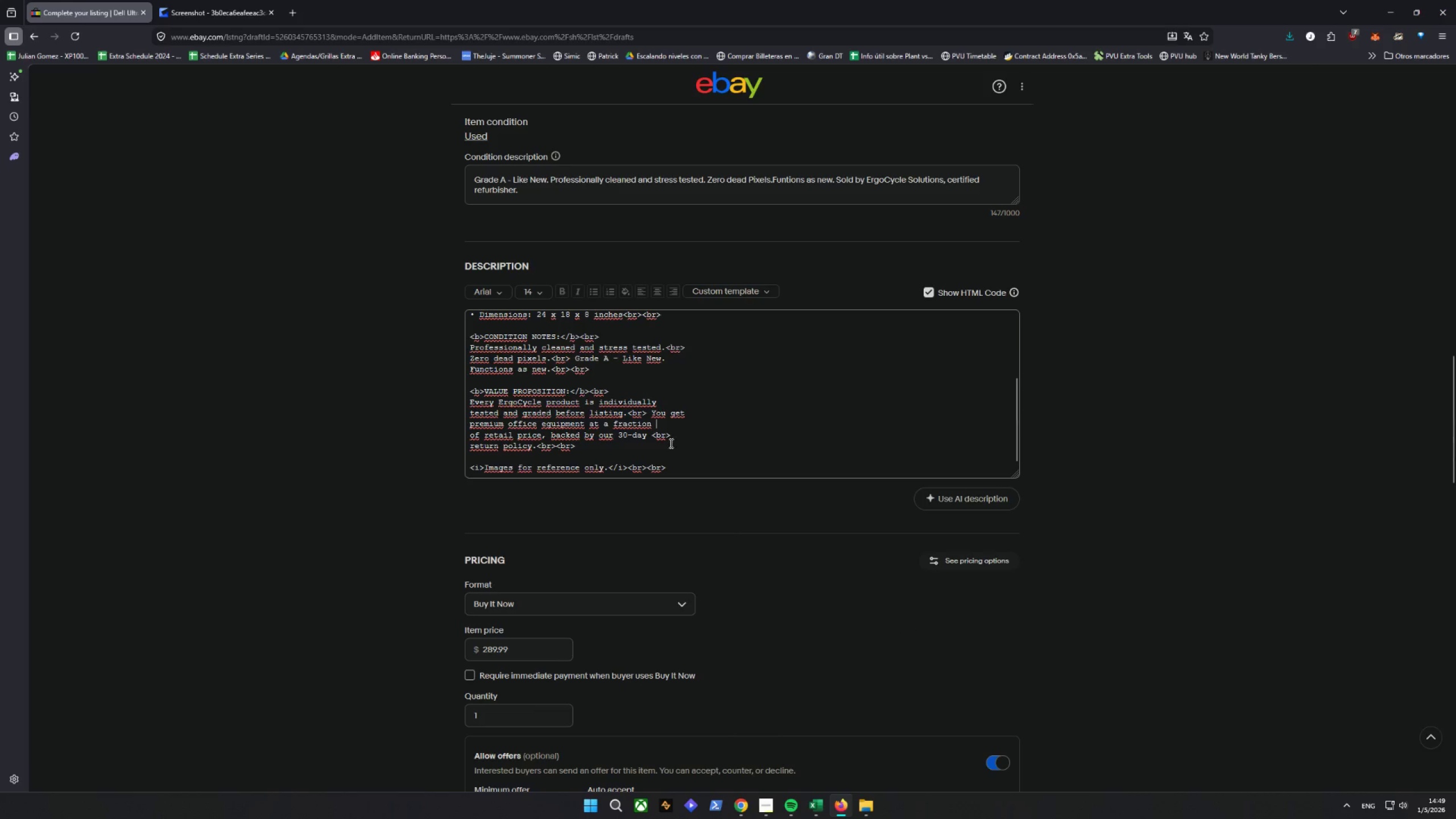 
left_click_drag(start_coordinate=[682, 436], to_coordinate=[652, 435])
 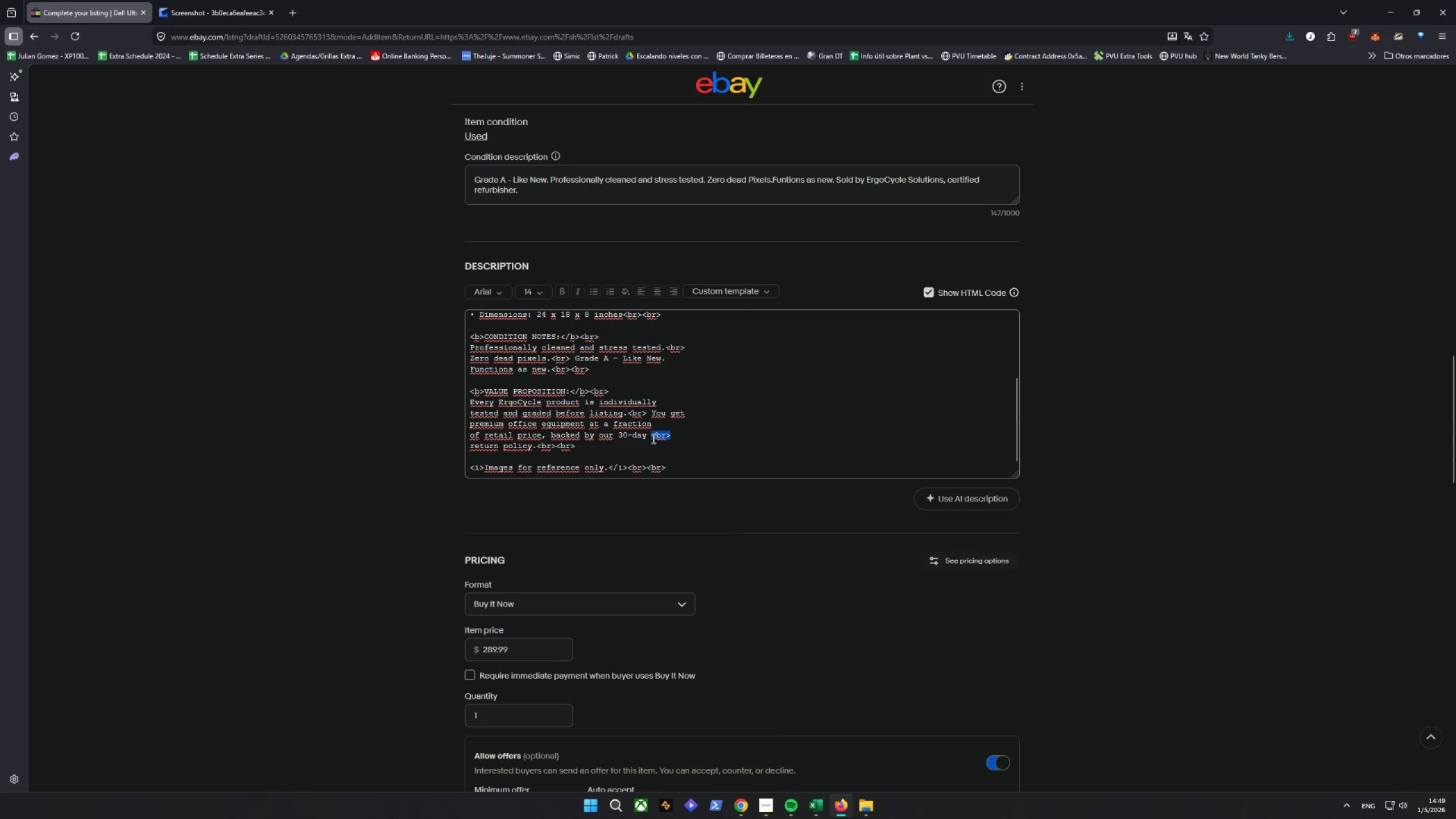 
key(Backspace)
 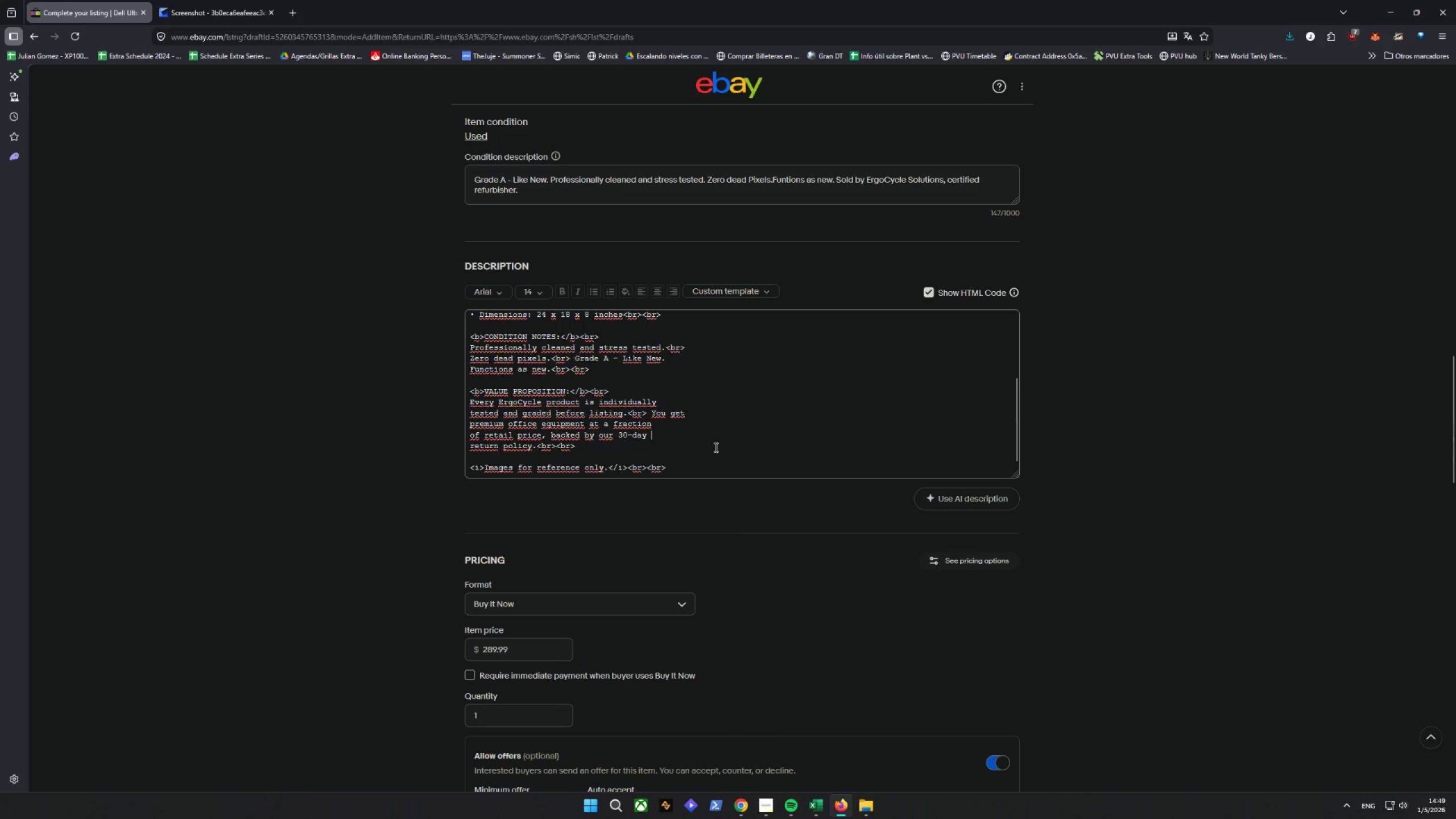 
scroll: coordinate [864, 365], scroll_direction: down, amount: 2.0
 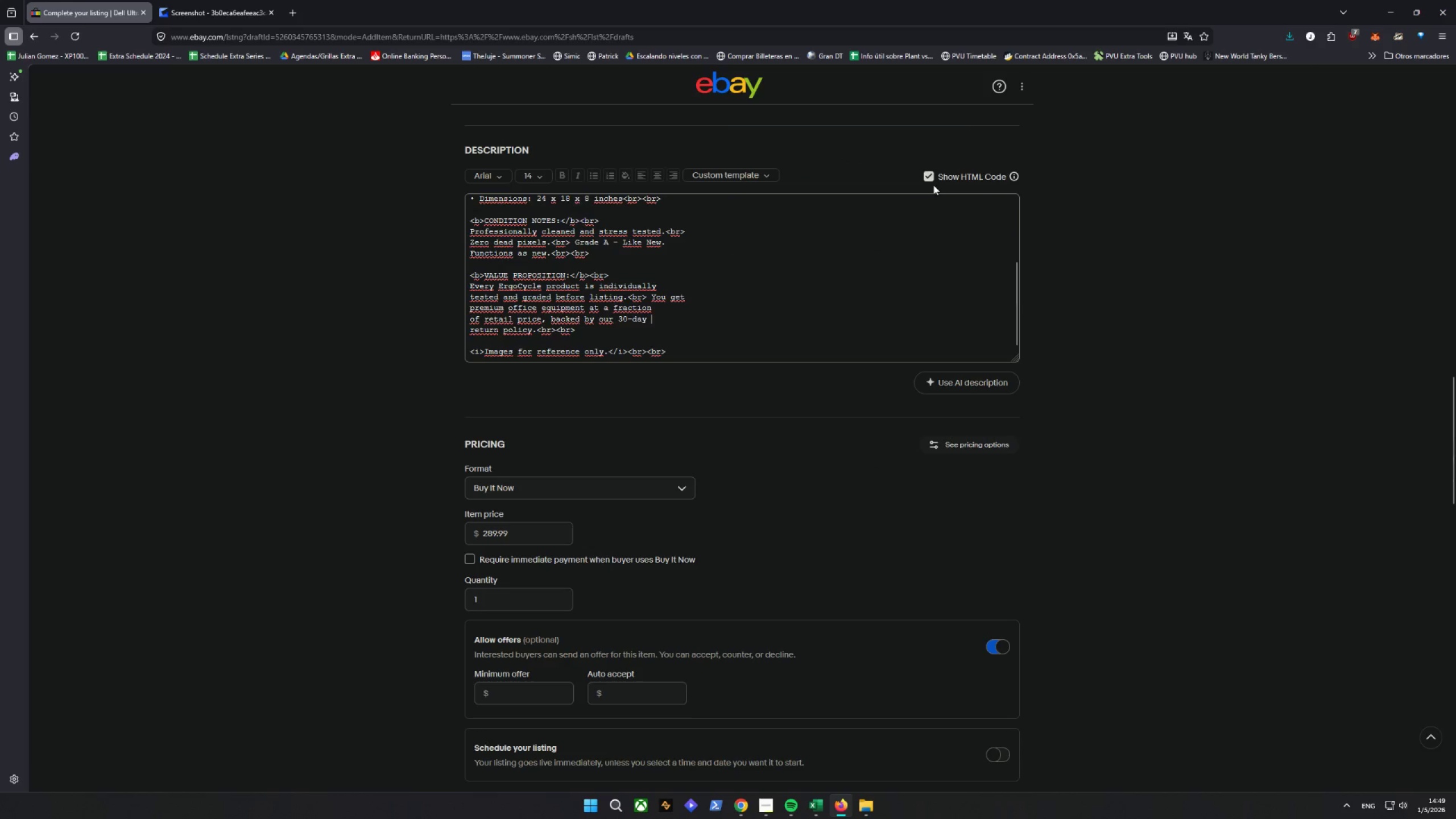 
left_click([930, 175])
 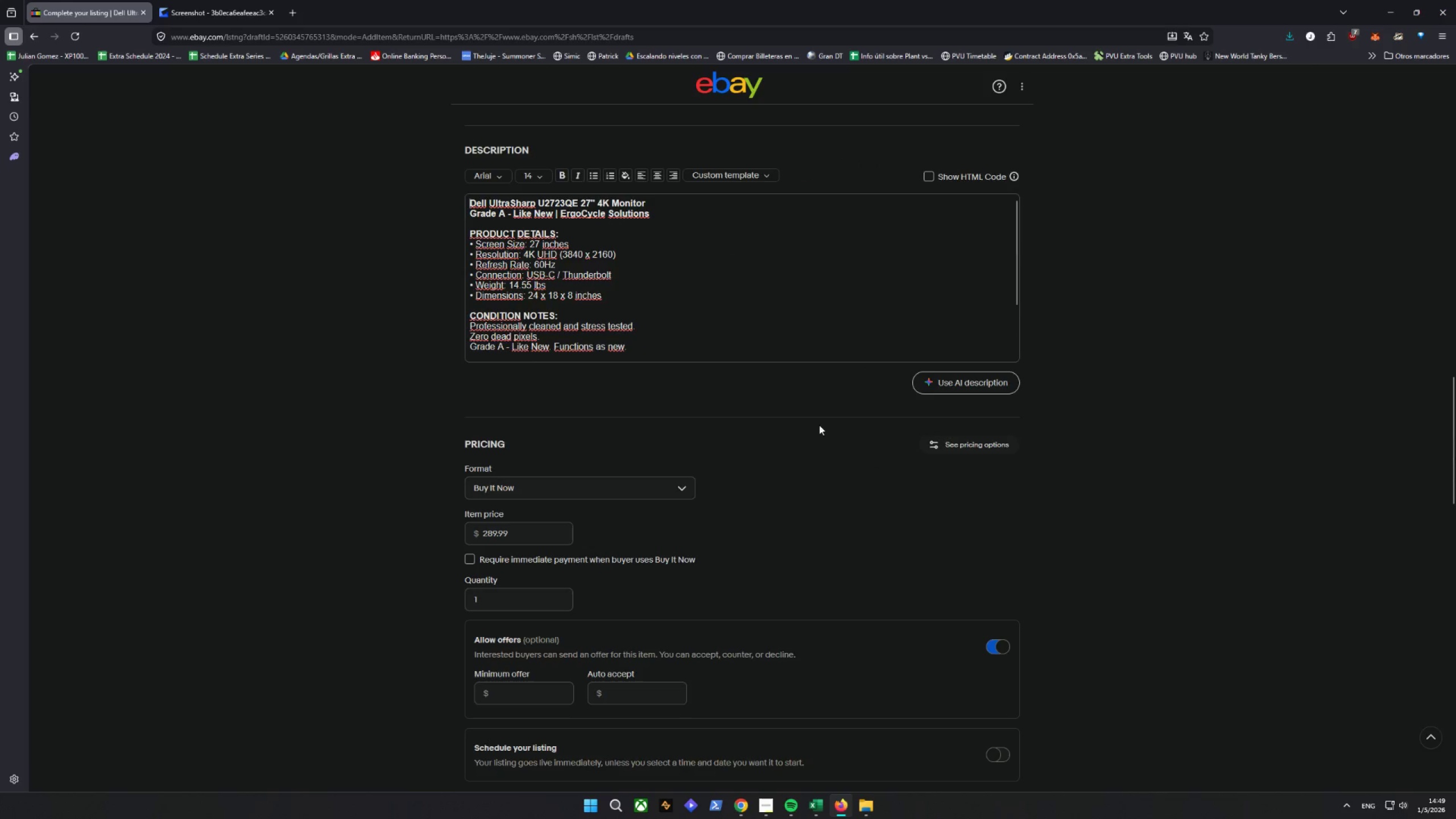 
scroll: coordinate [785, 443], scroll_direction: up, amount: 2.0
 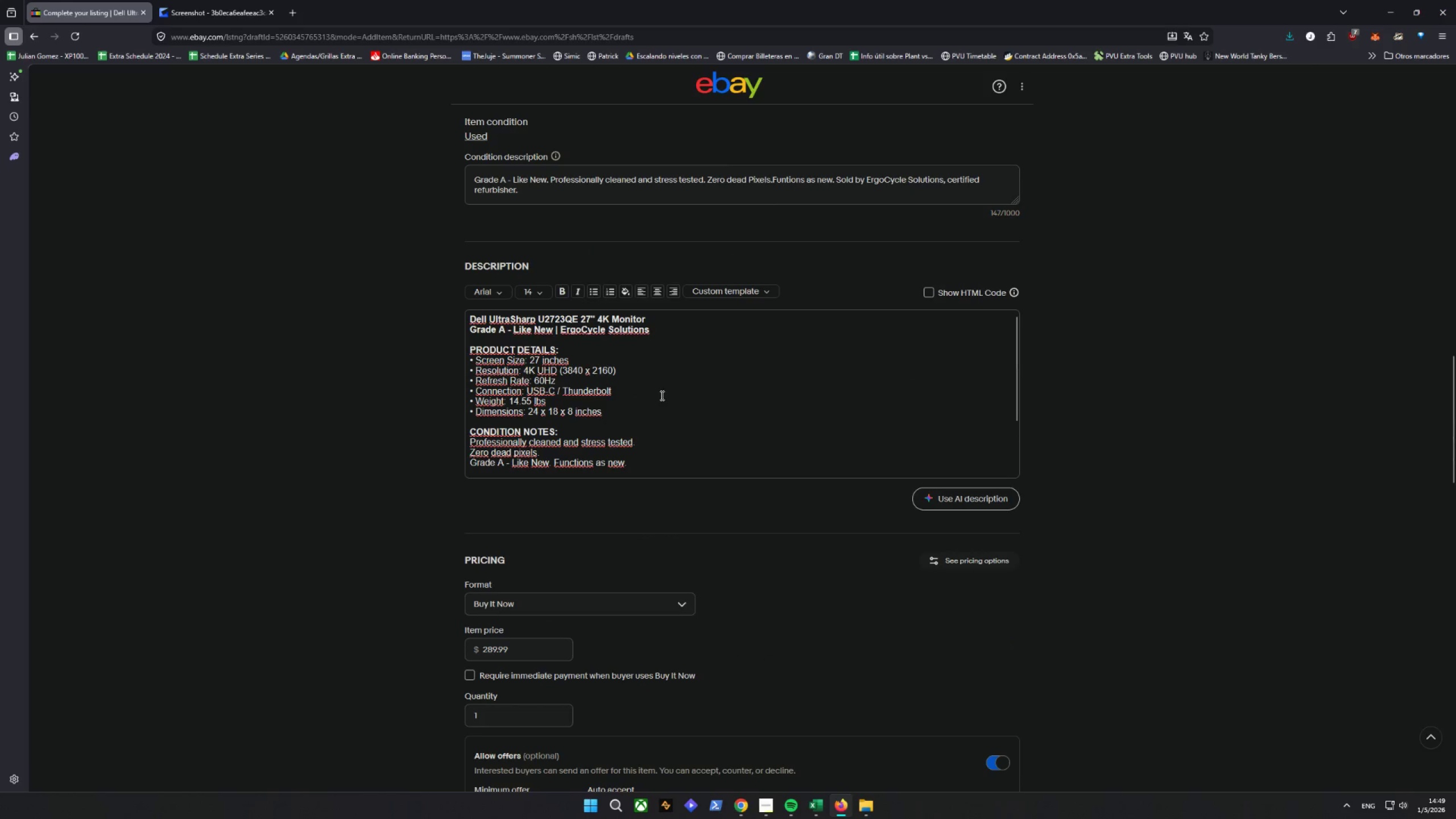 
scroll: coordinate [661, 395], scroll_direction: down, amount: 1.0
 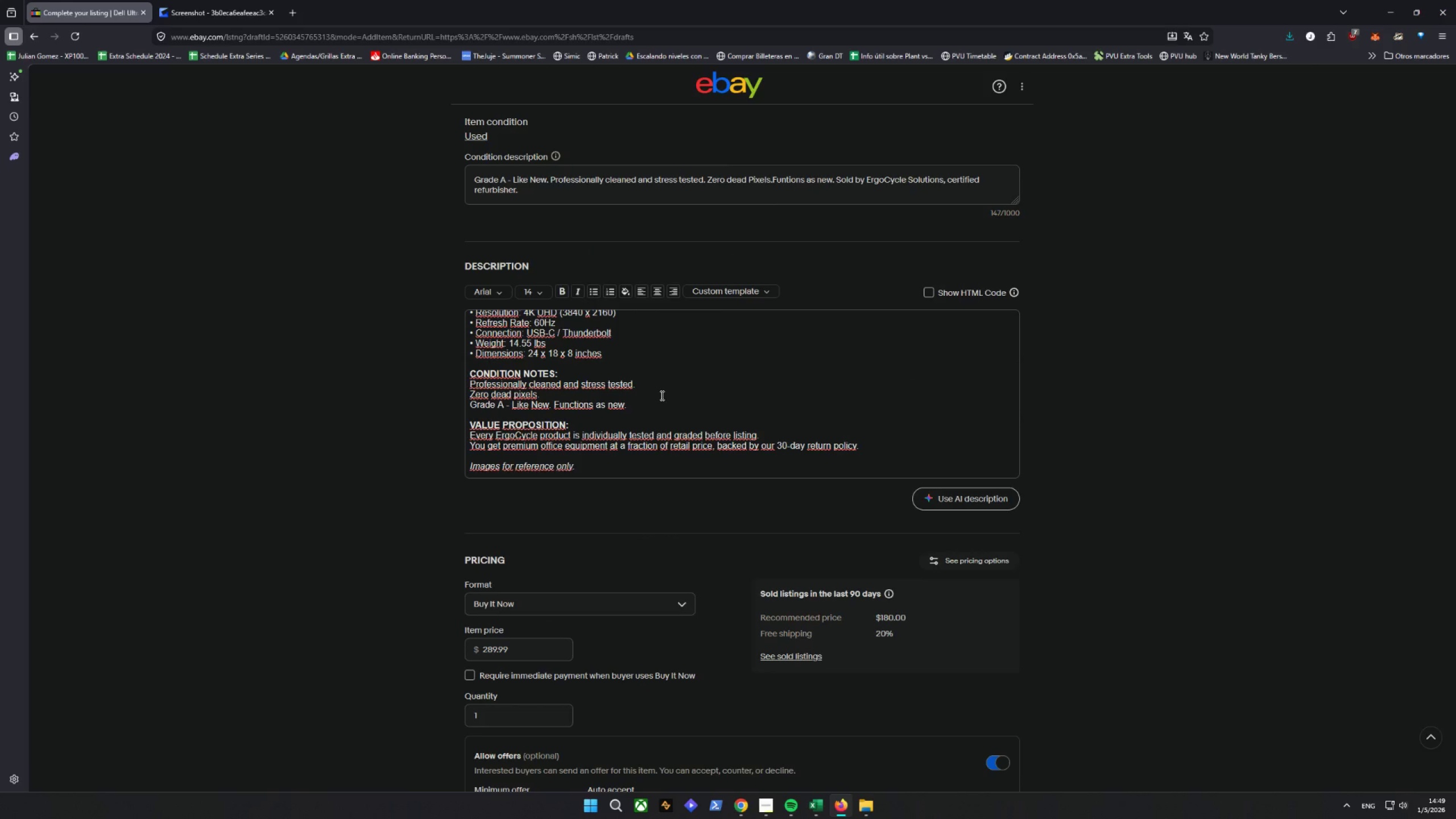 
wait(8.7)
 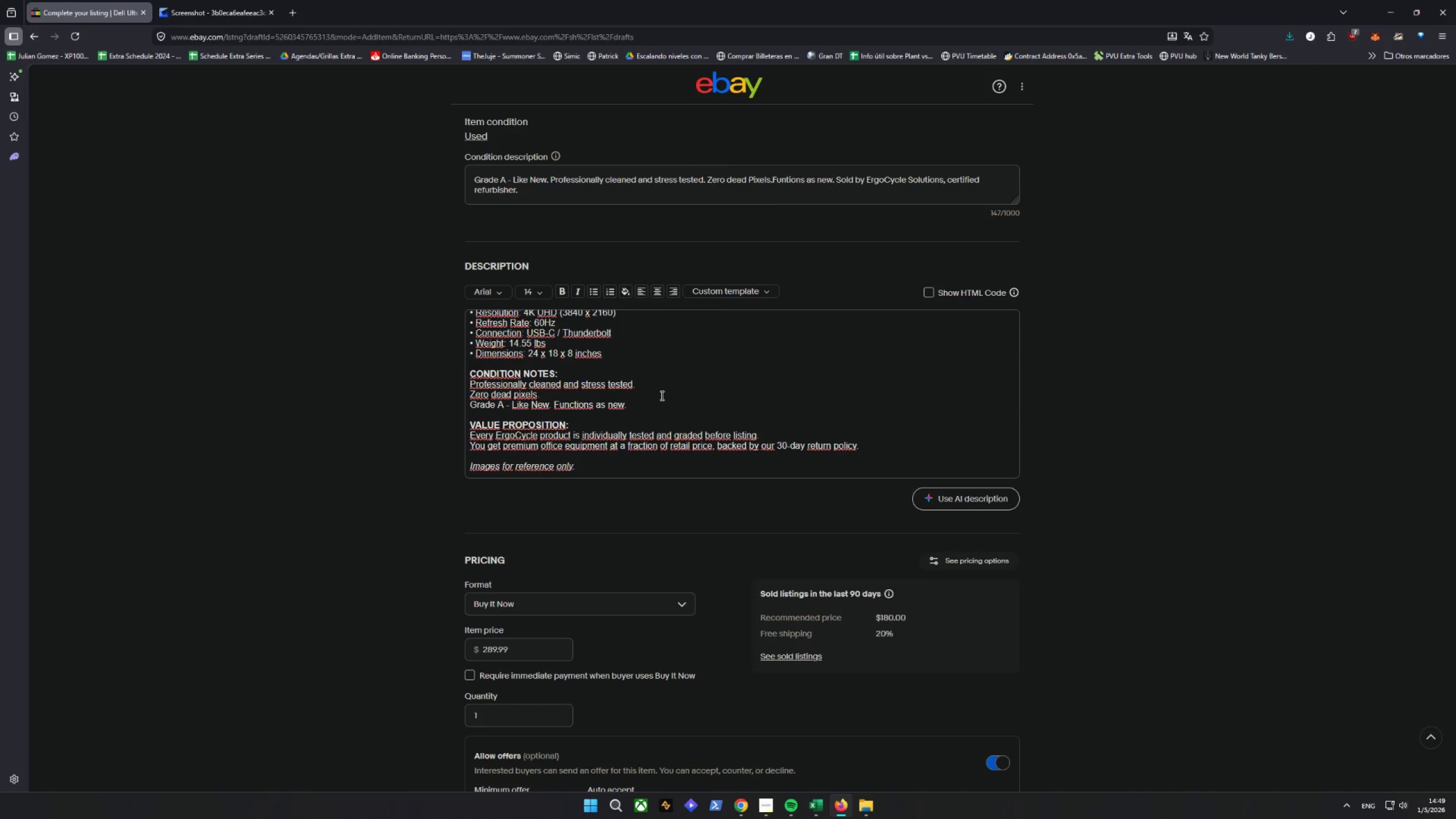 
scroll: coordinate [659, 396], scroll_direction: down, amount: 2.0
 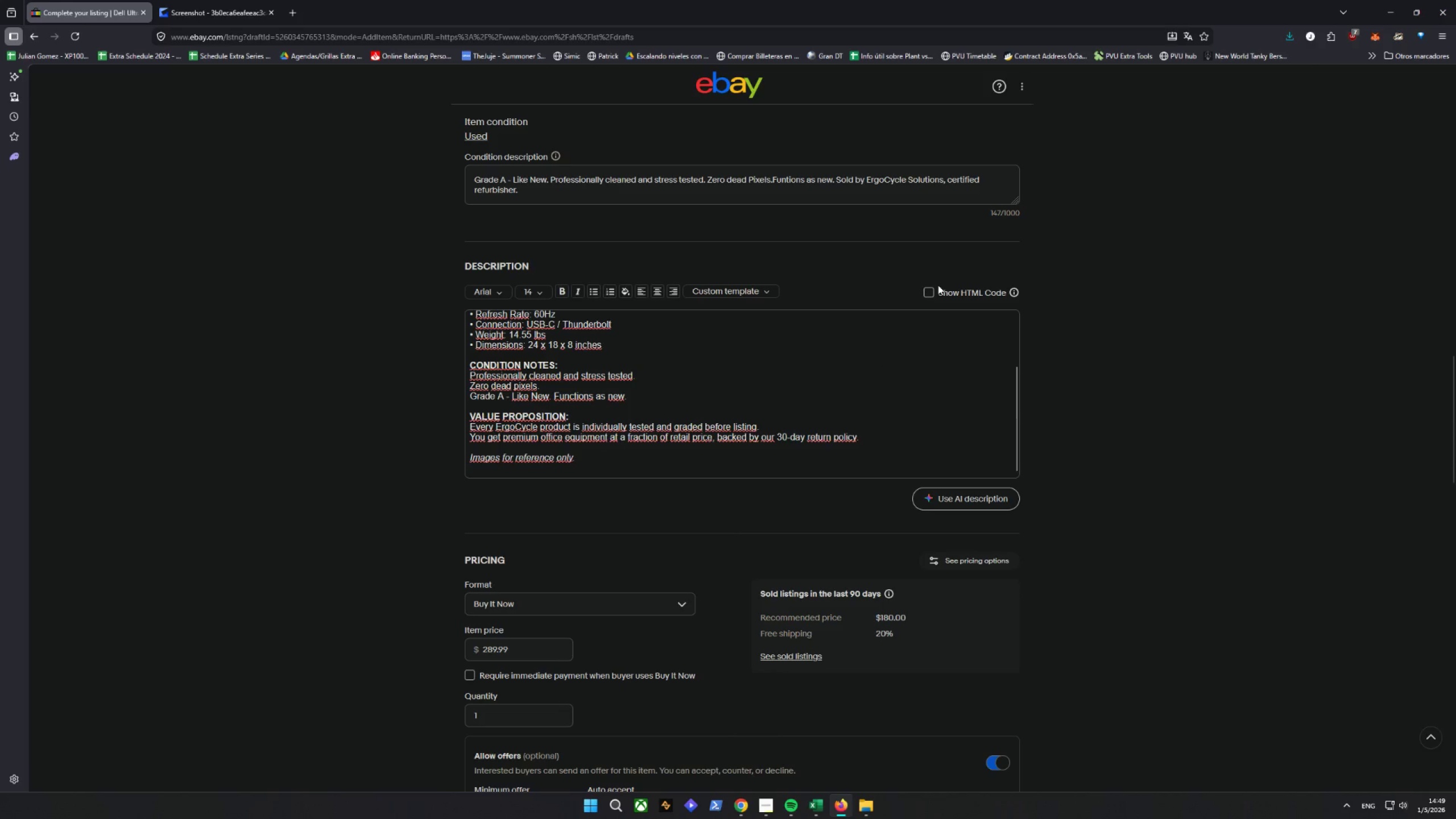 
left_click([928, 293])
 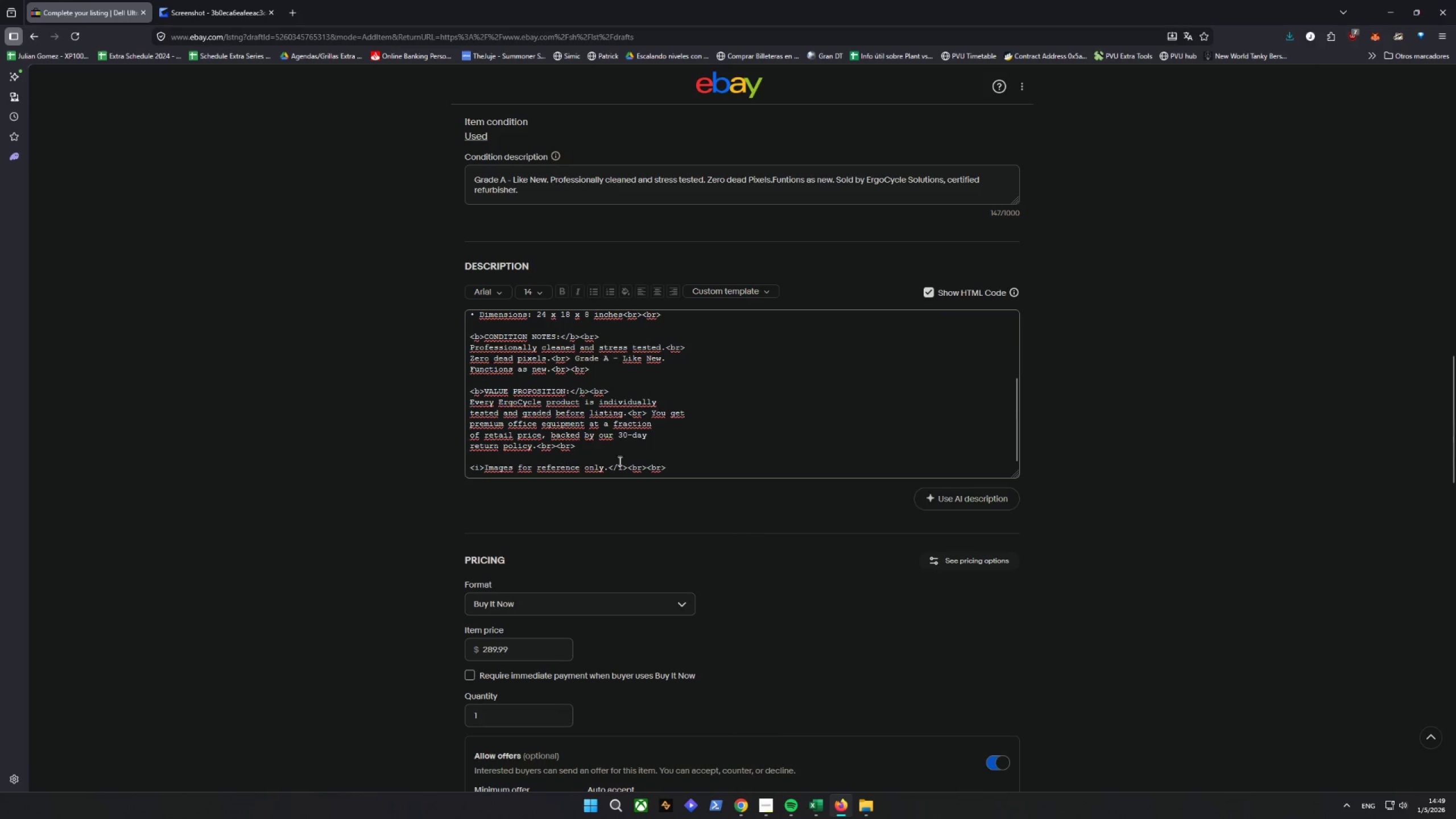 
scroll: coordinate [359, 433], scroll_direction: down, amount: 31.0
 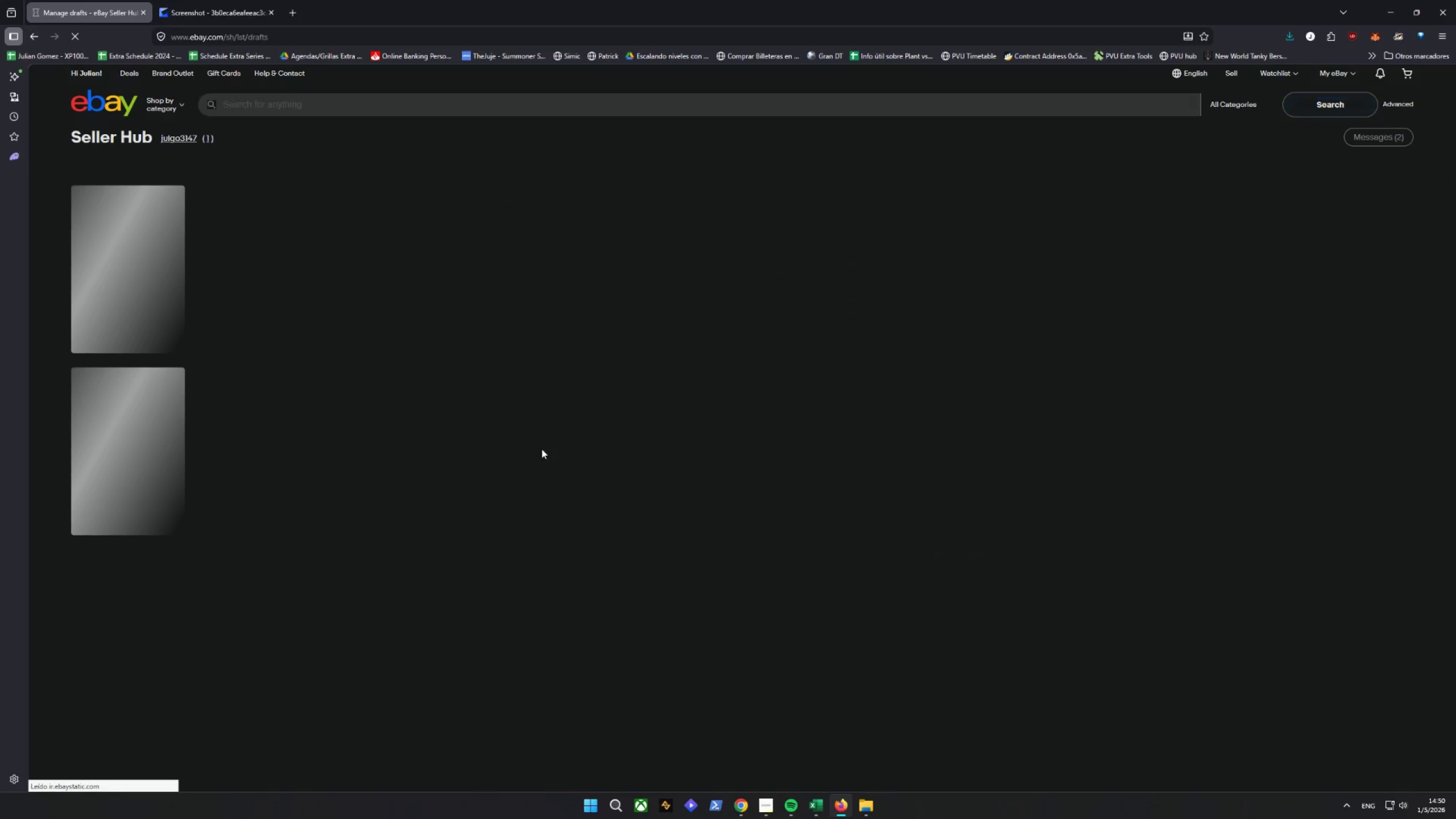 
wait(8.13)
 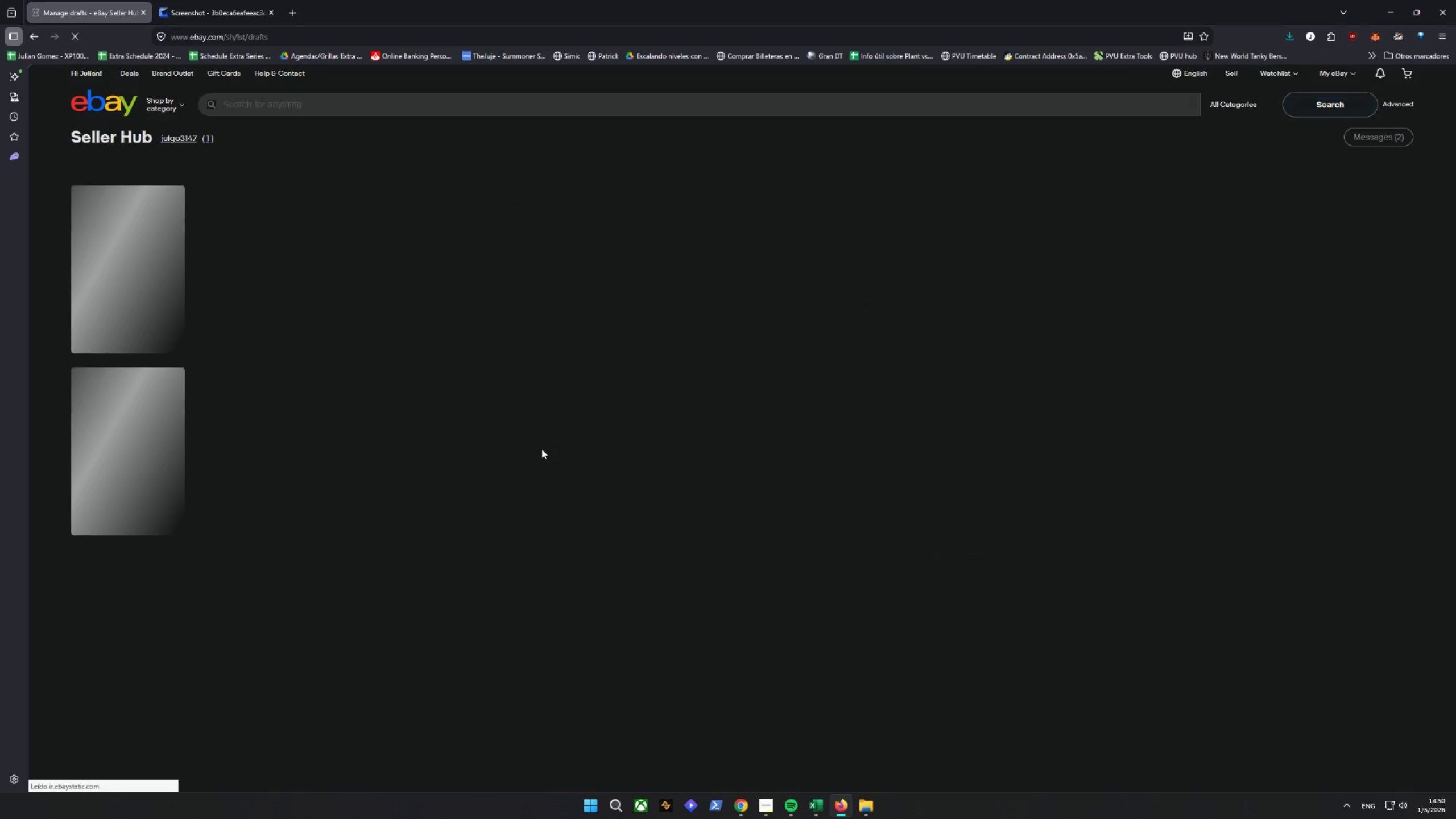 
left_click([277, 383])
 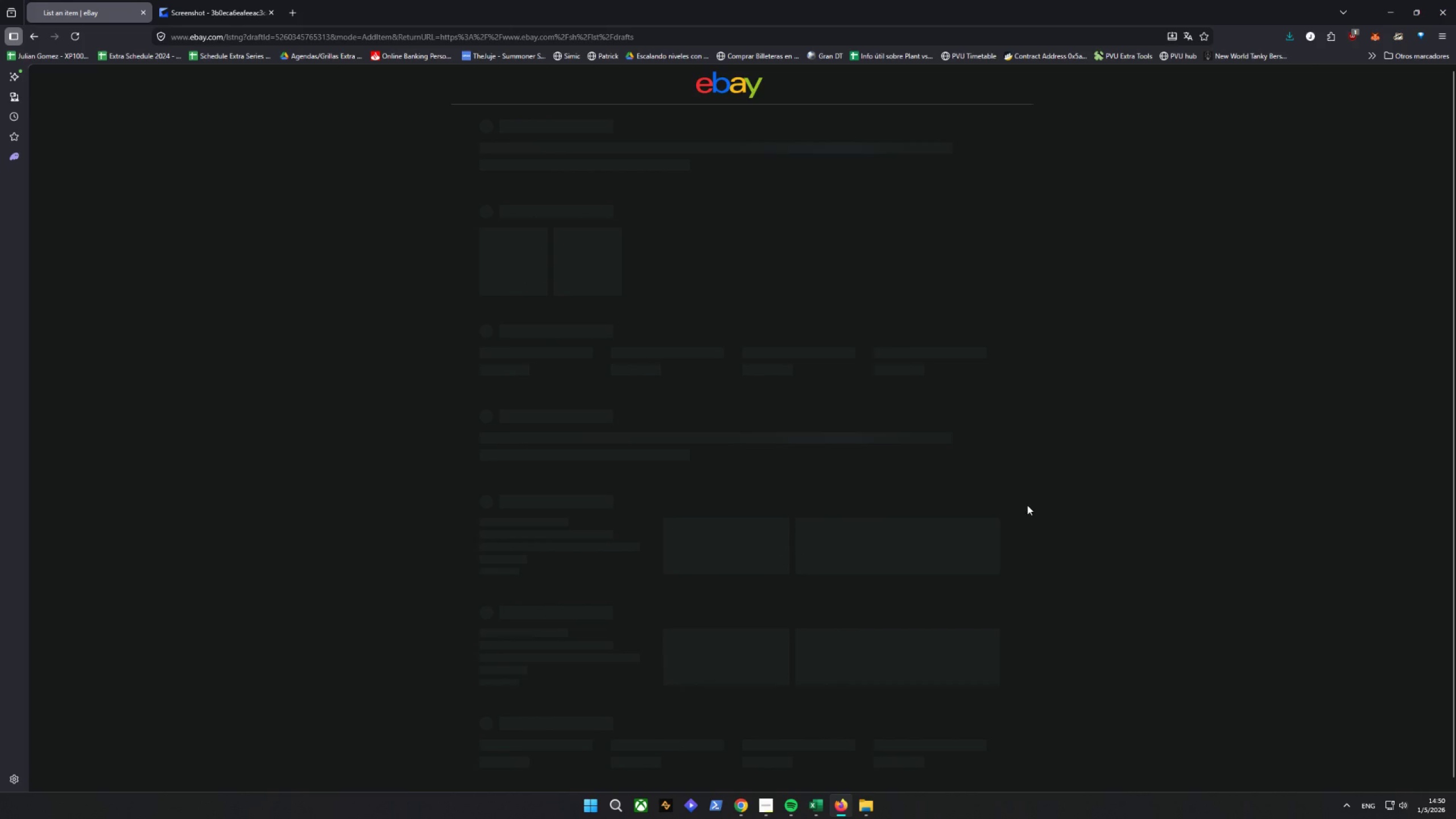 
scroll: coordinate [973, 501], scroll_direction: down, amount: 29.0
 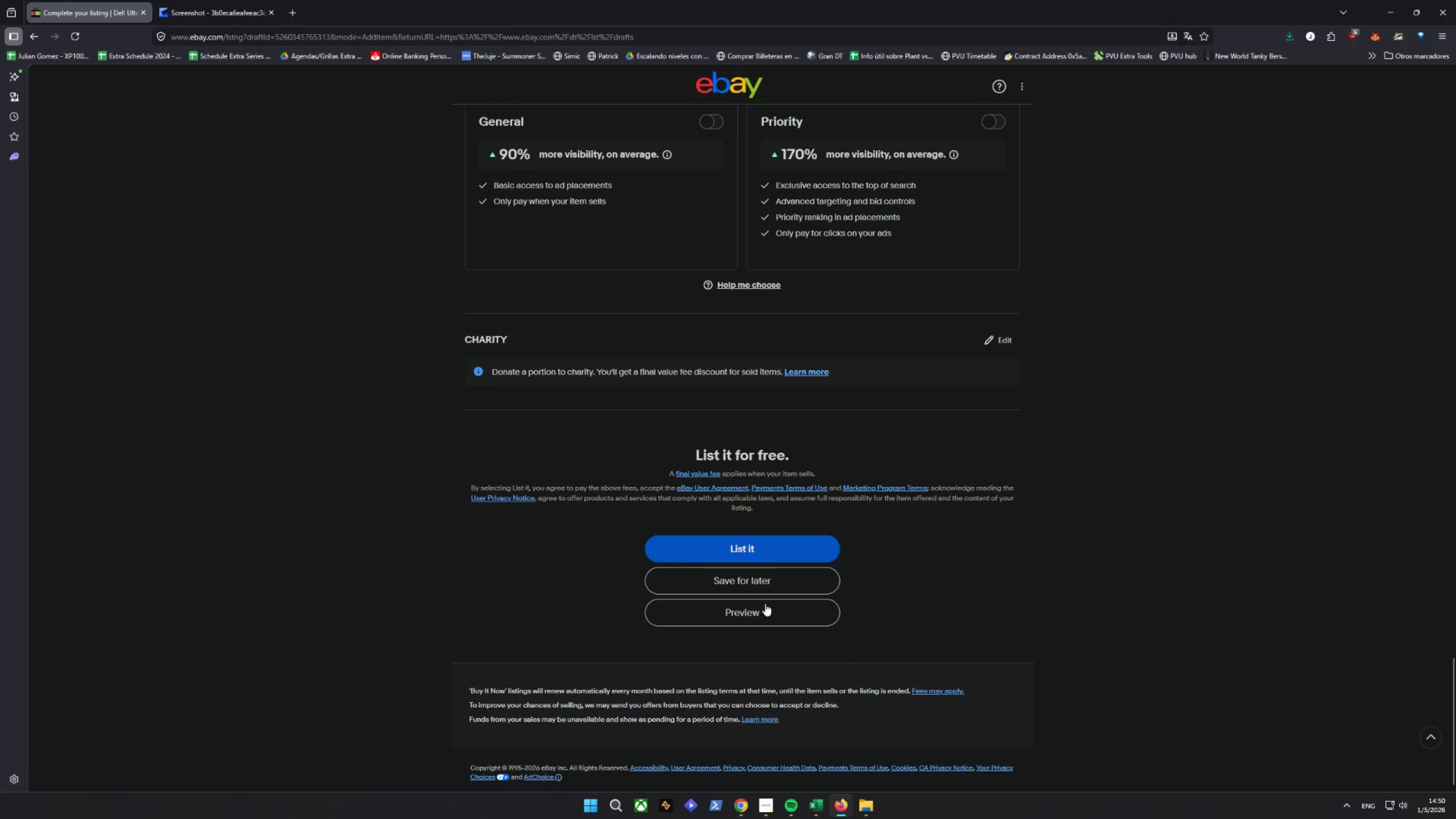 
left_click([739, 615])
 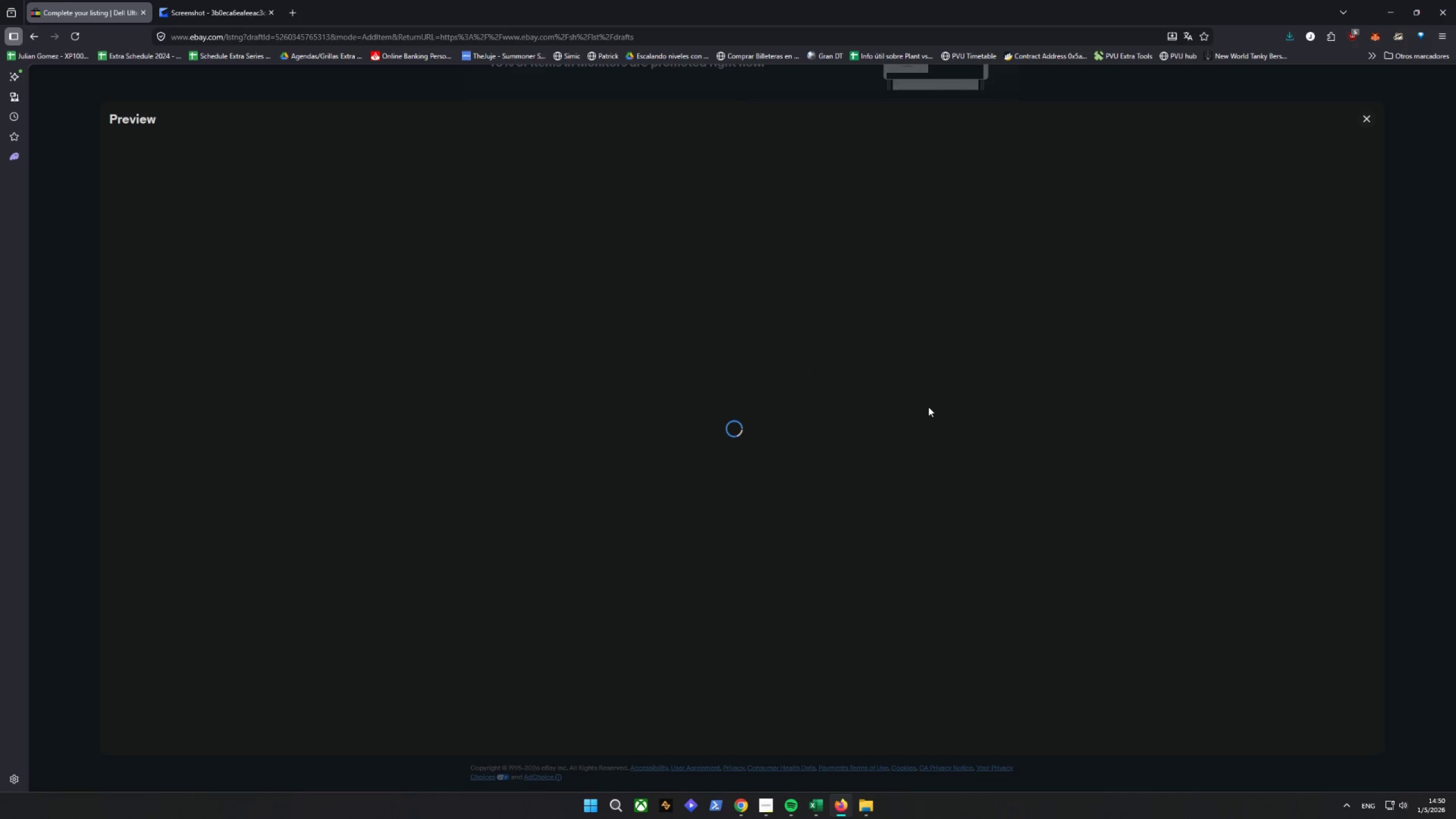 
scroll: coordinate [924, 405], scroll_direction: down, amount: 12.0
 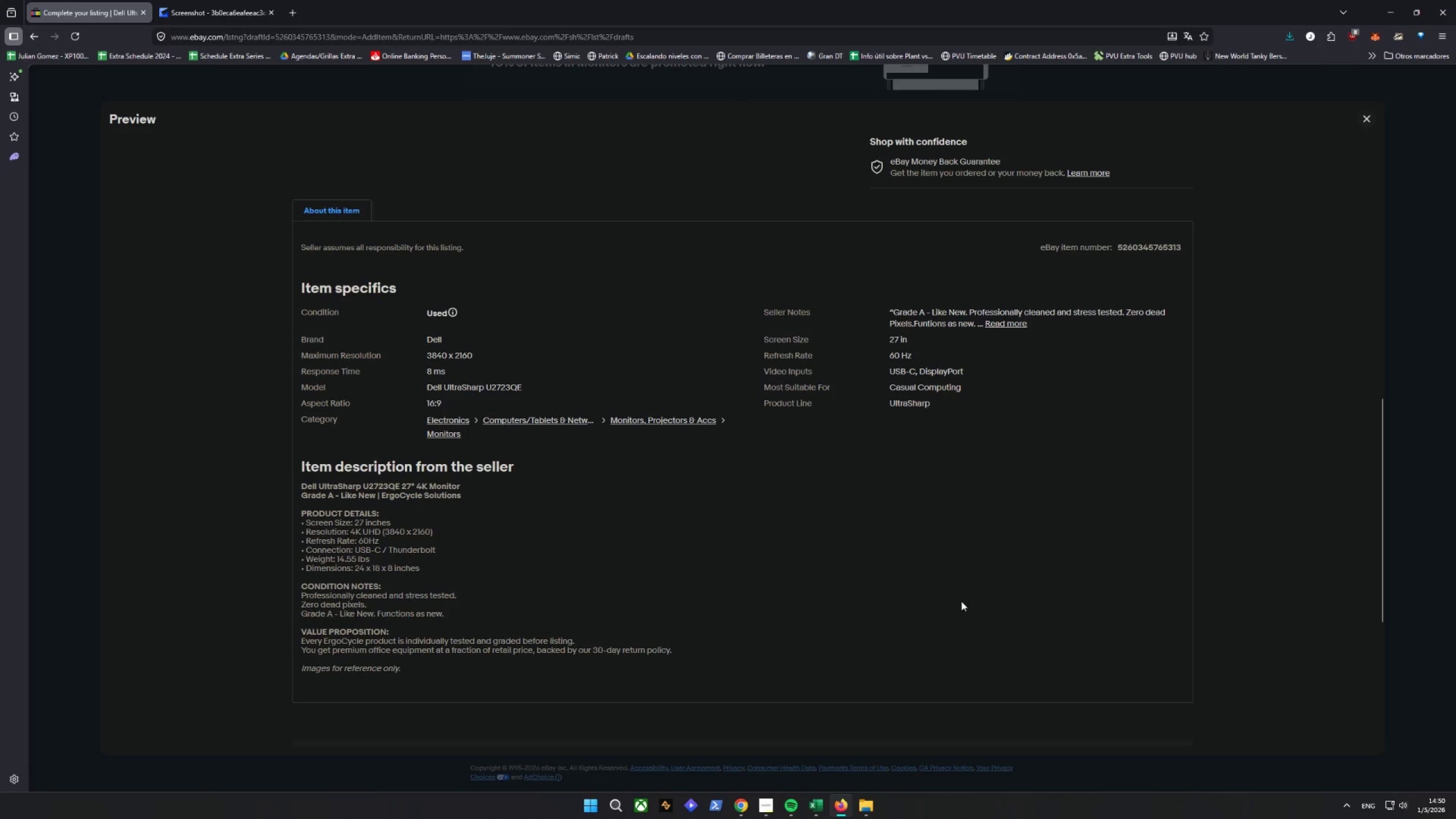 
wait(5.44)
 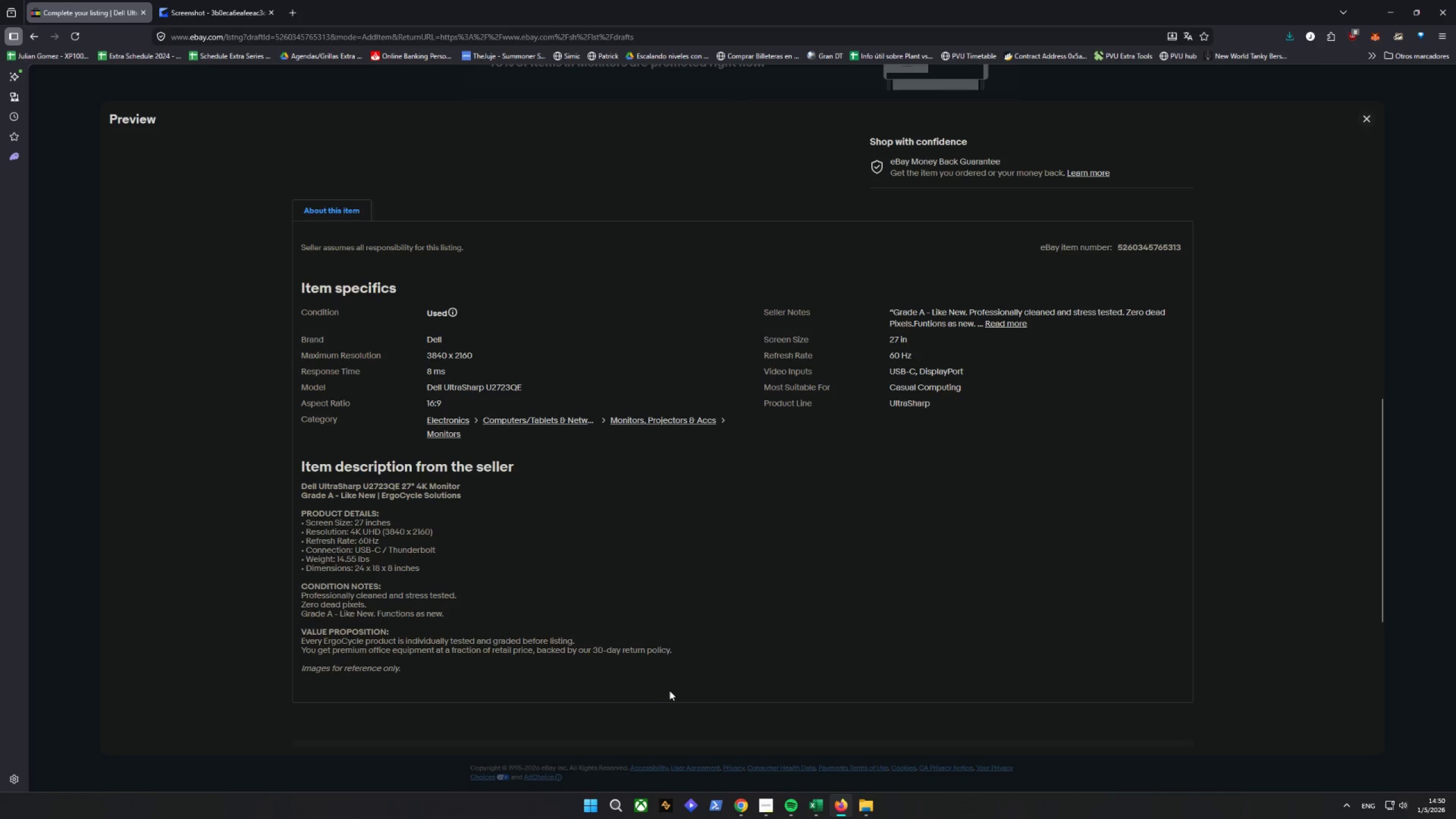 
key(Control+Shift+C)
 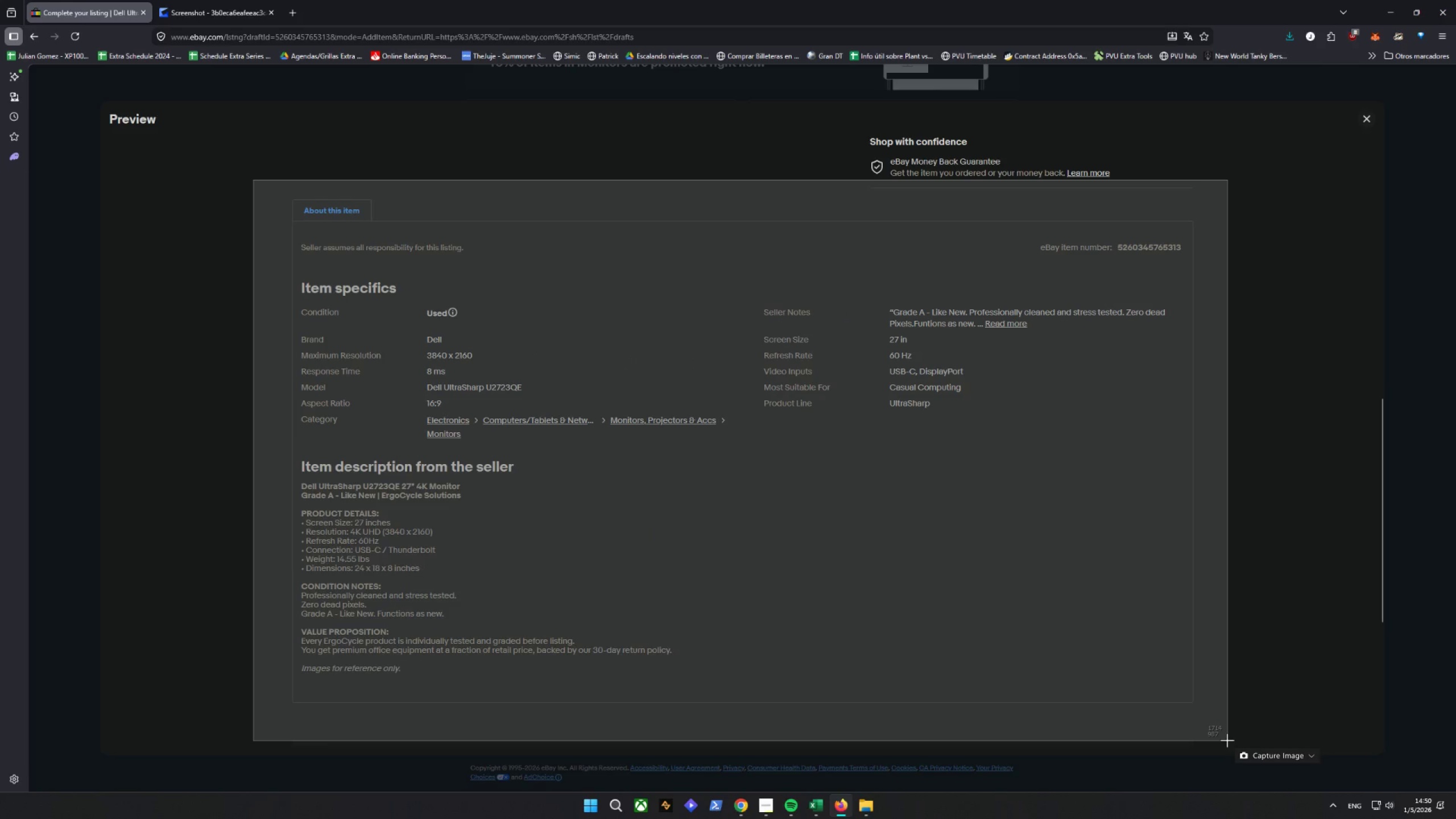 
hold_key(key=D, duration=12.03)
 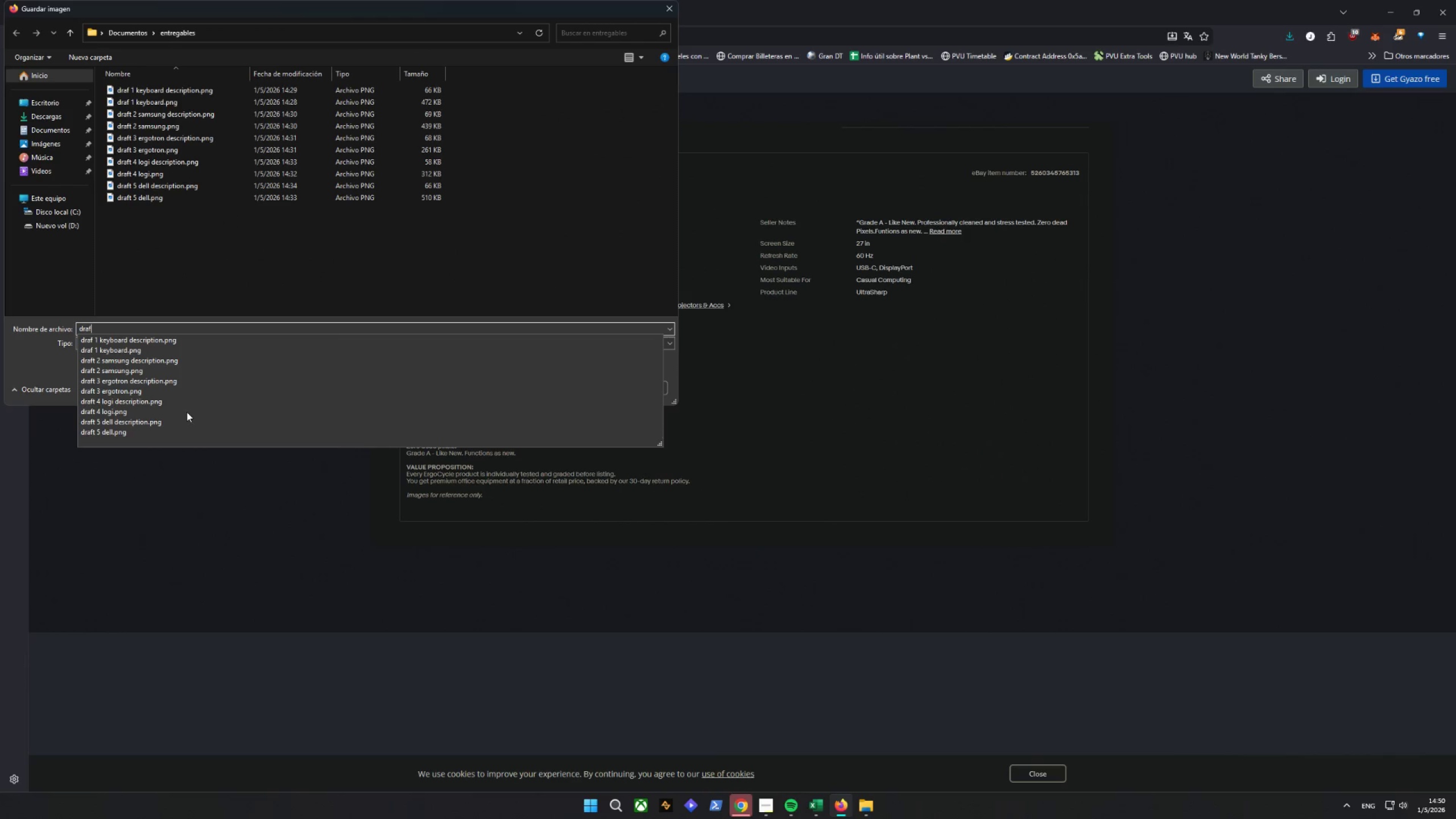 
left_click([291, 0])
 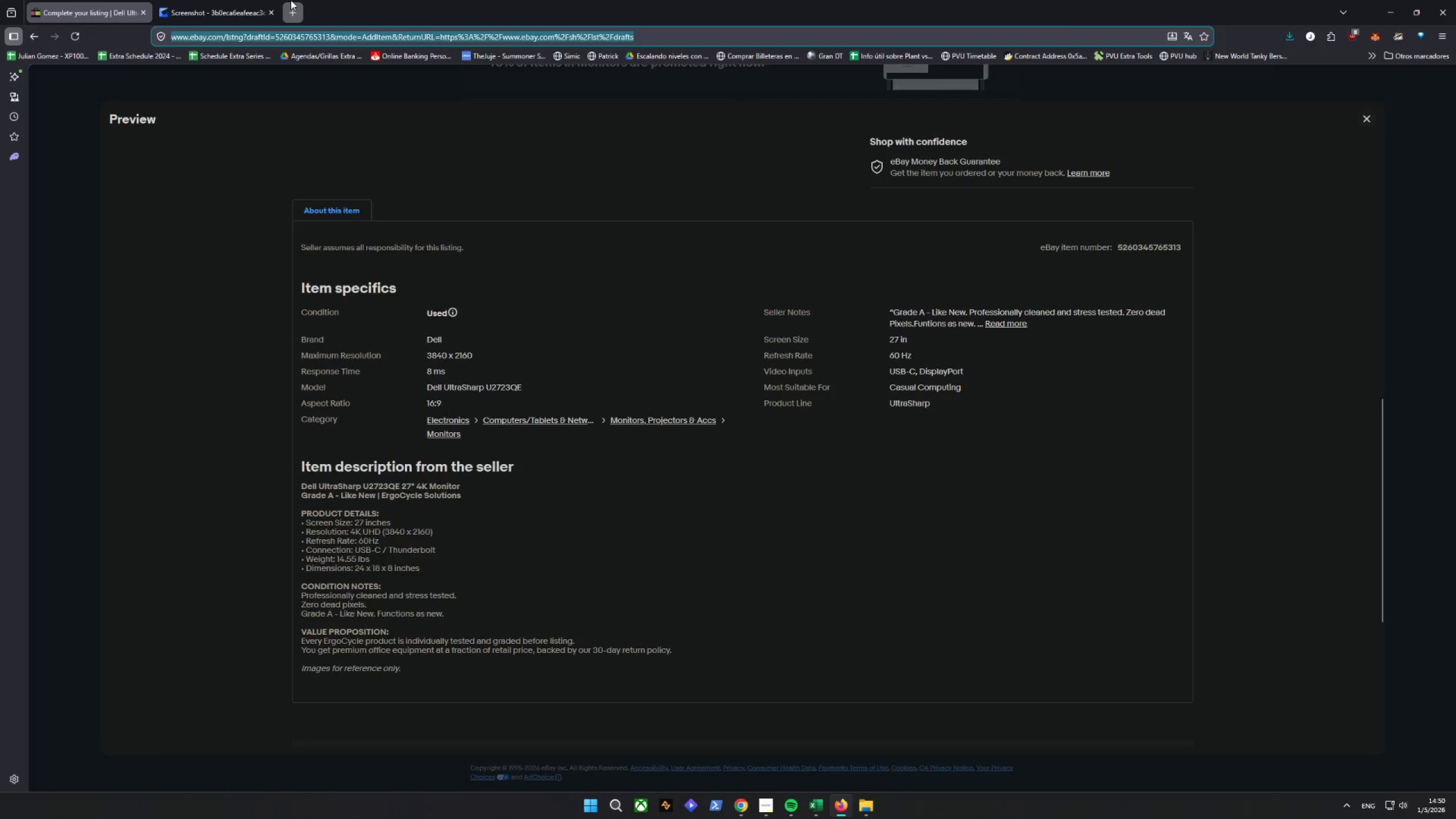 
key(Control+ControlLeft)
 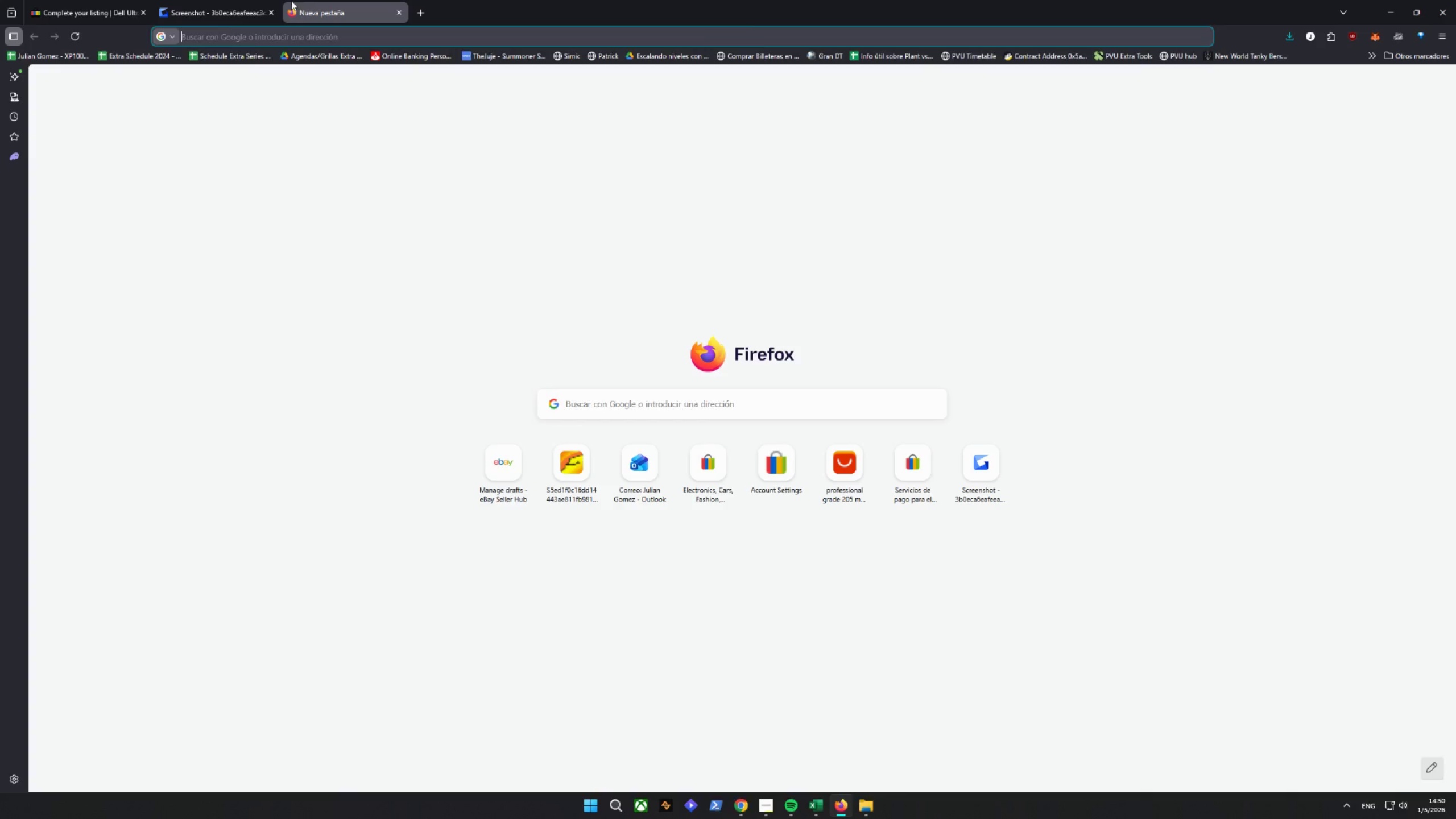 
key(Control+V)
 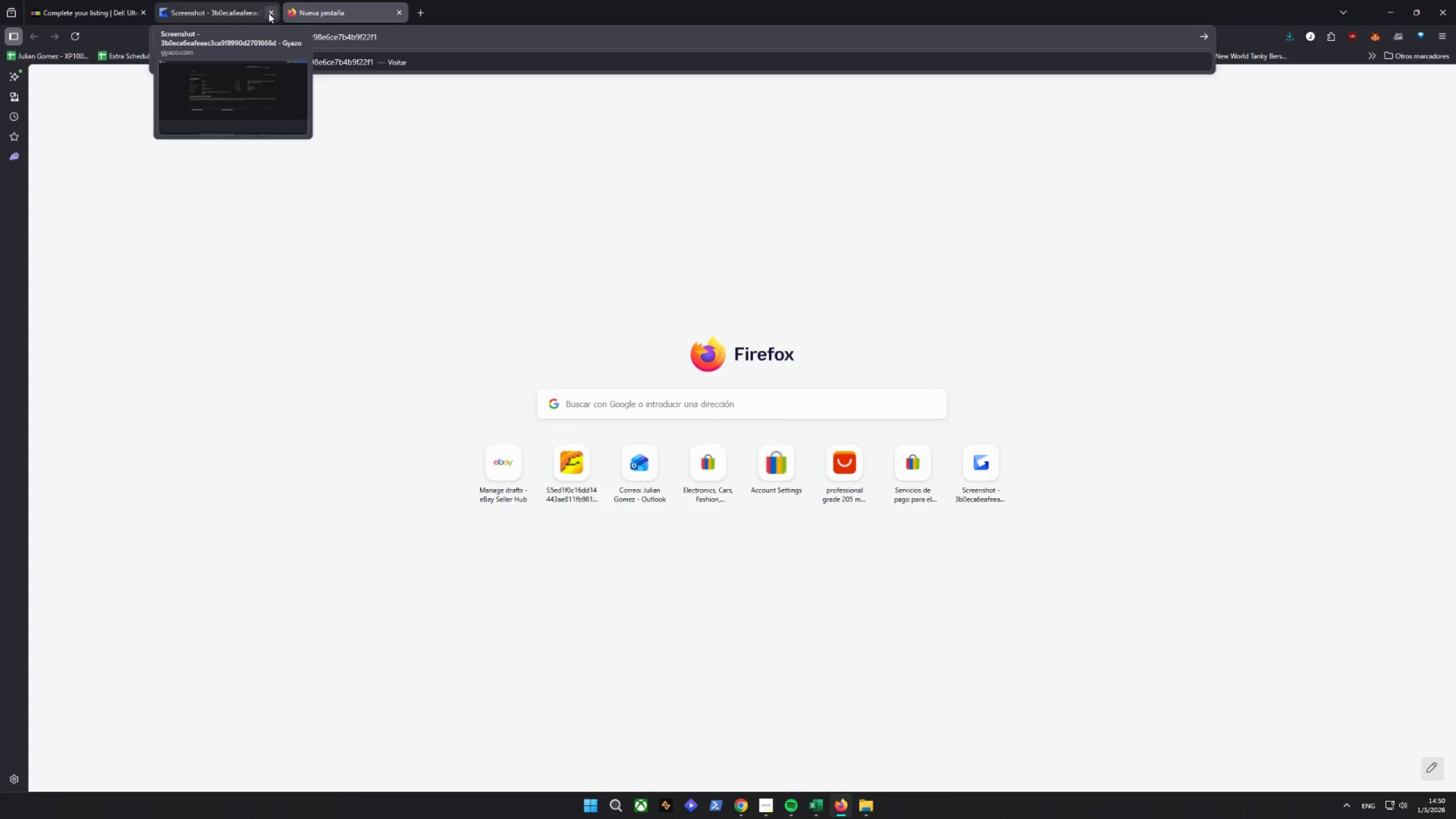 
left_click([269, 13])
 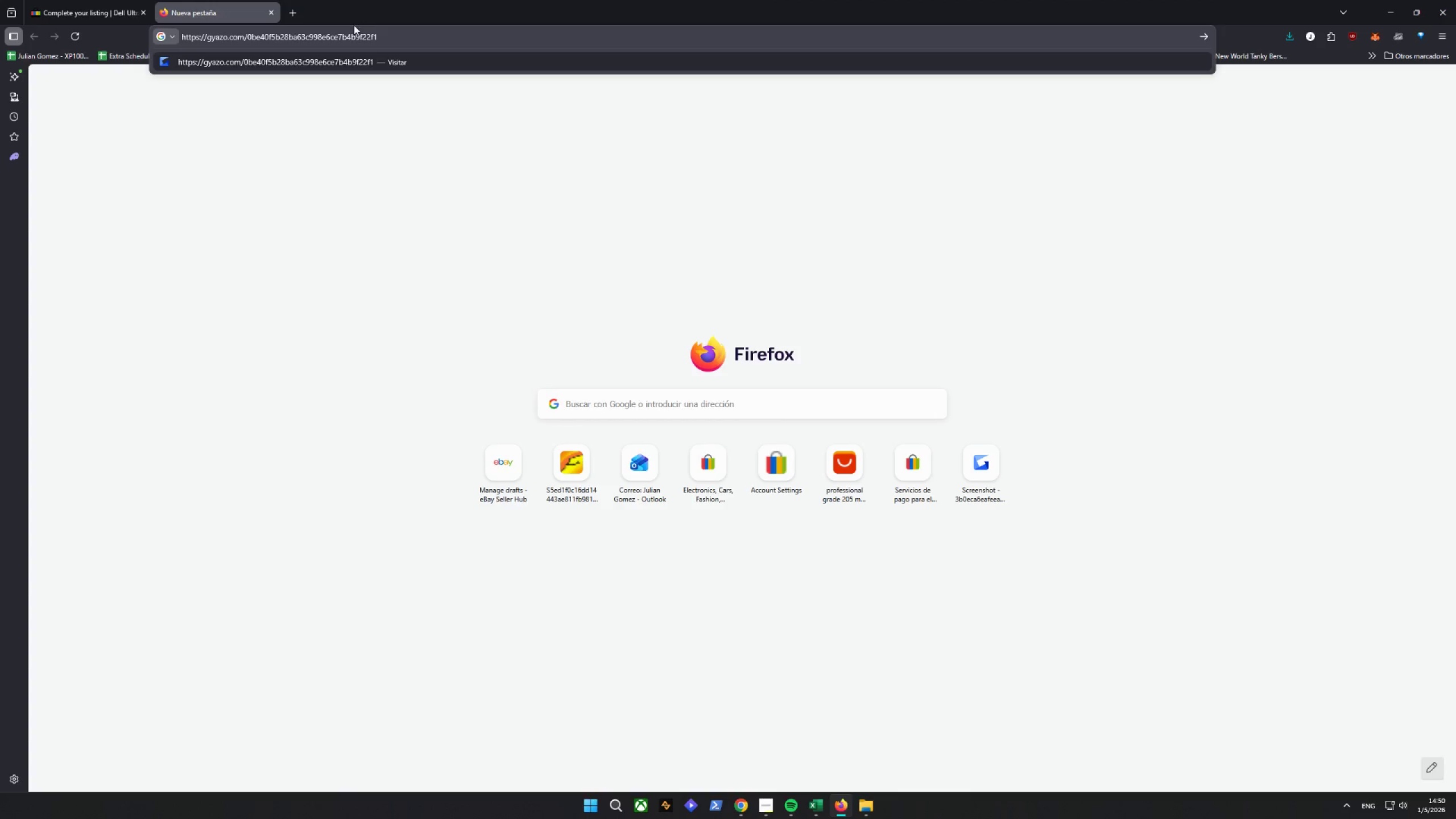 
left_click([420, 44])
 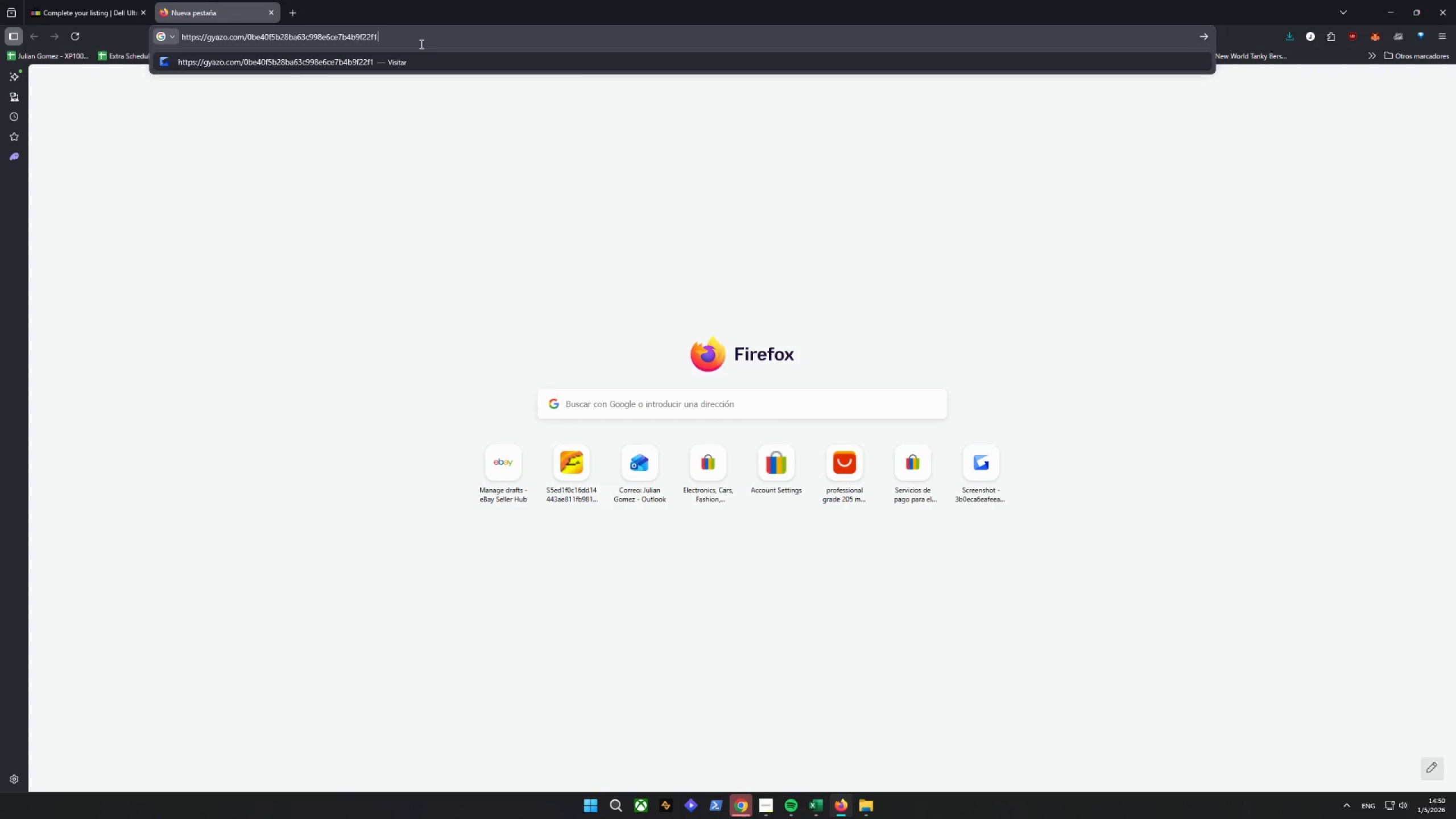 
key(Enter)
 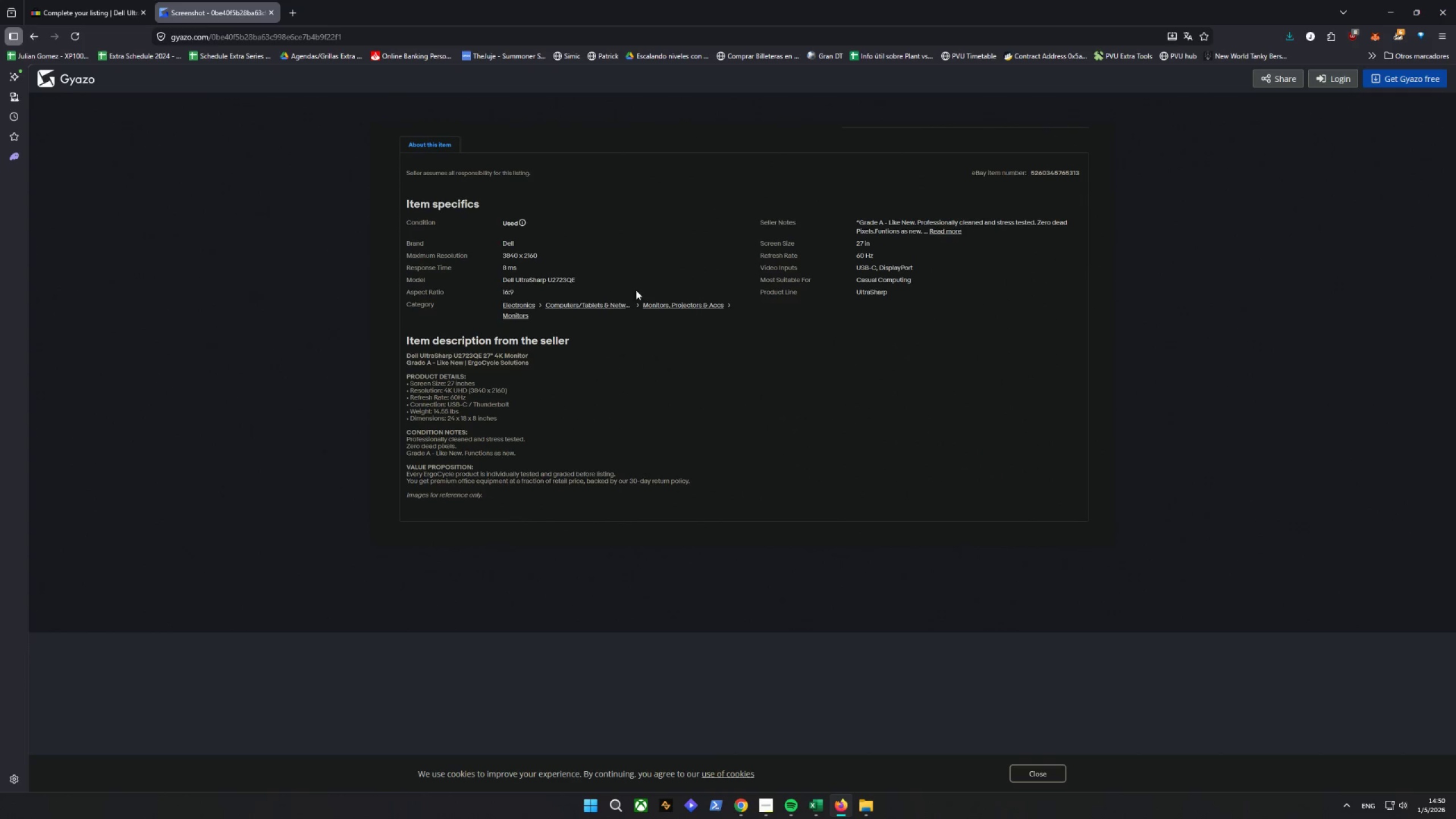 
right_click([650, 295])
 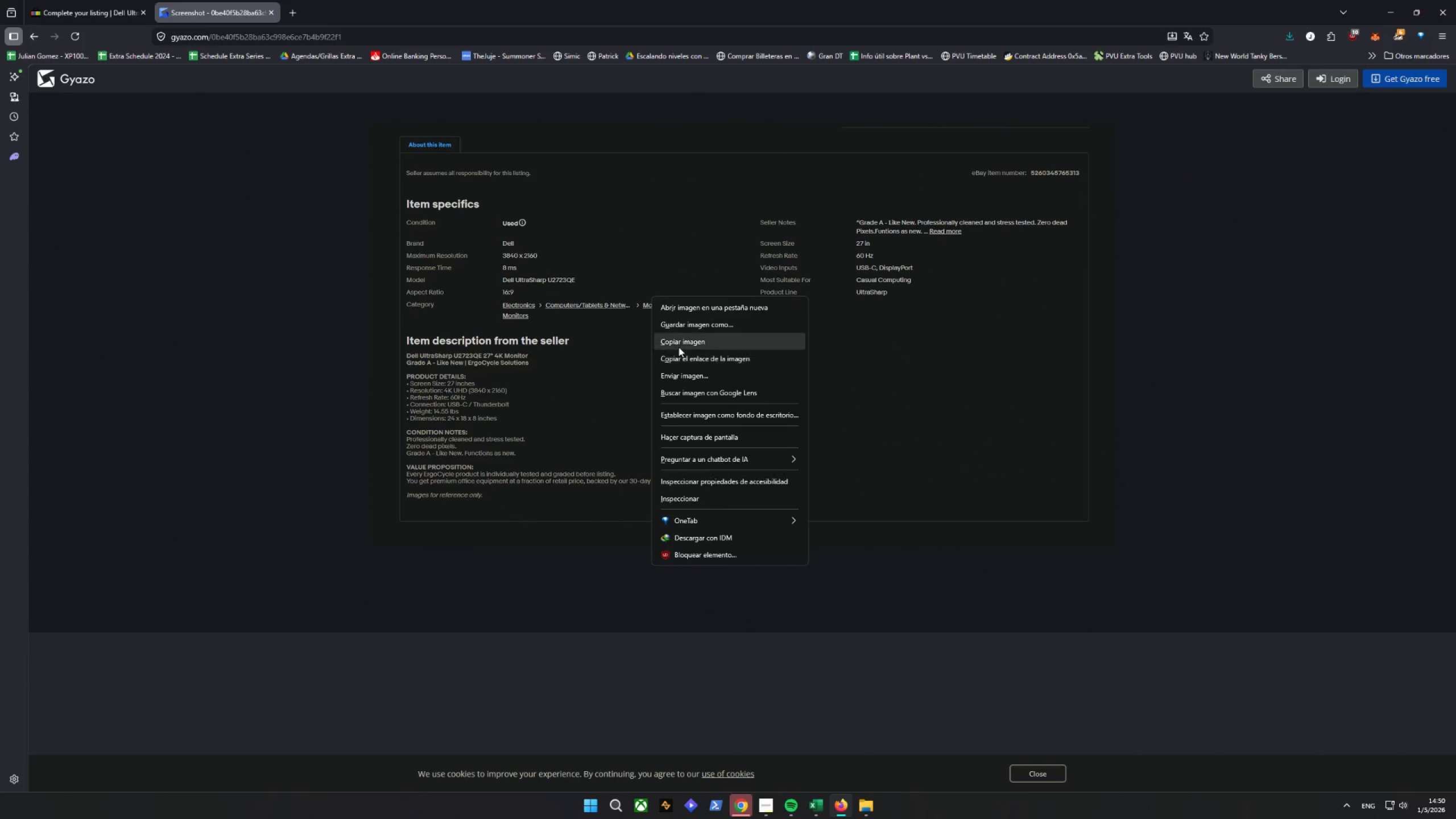 
left_click([684, 329])
 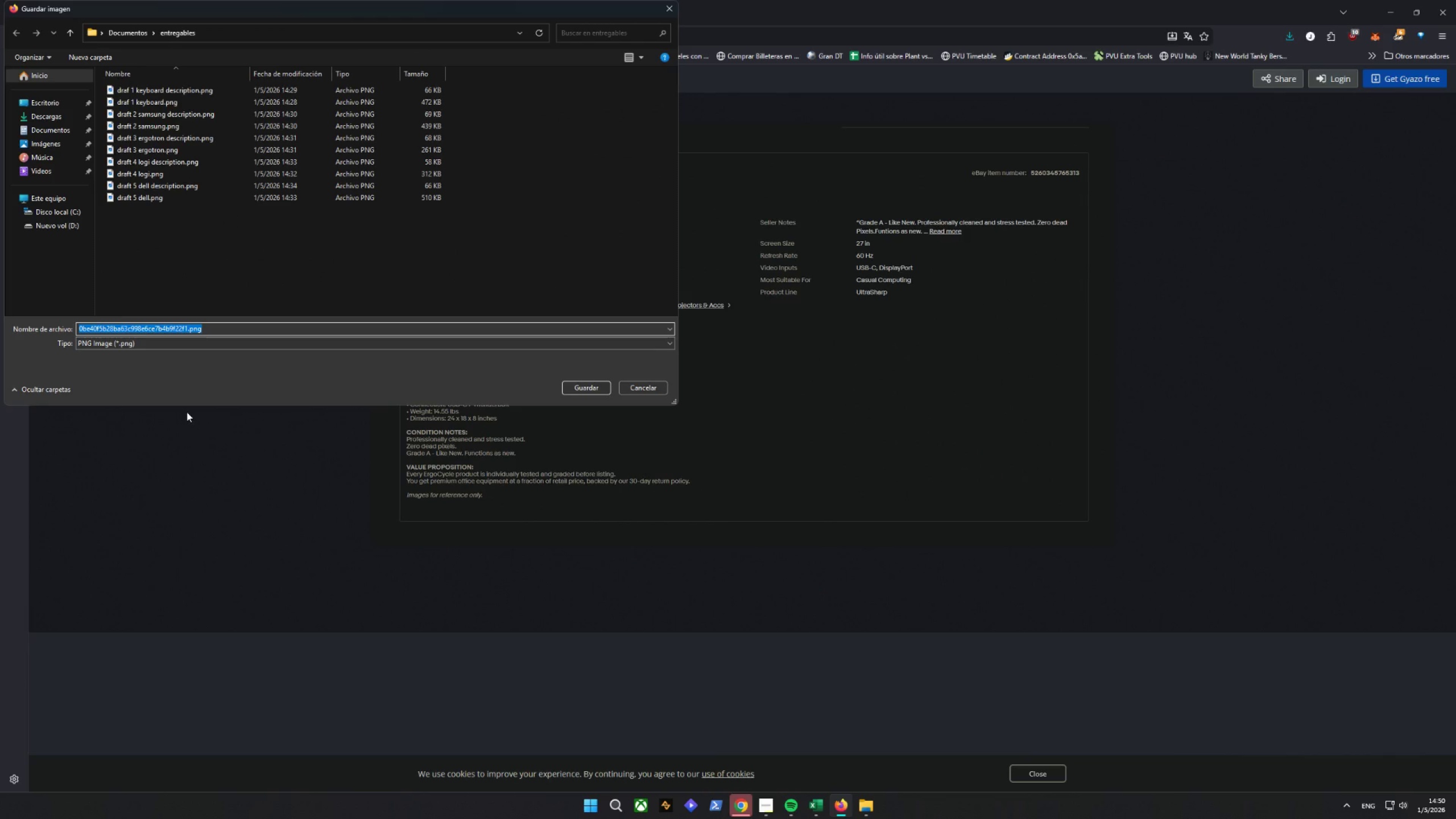 
type(raft 5 de;l)
key(Backspace)
key(Backspace)
type(;;)
key(Backspace)
key(Backspace)
type(ll descriptiom)
key(Backspace)
type(n ok)
 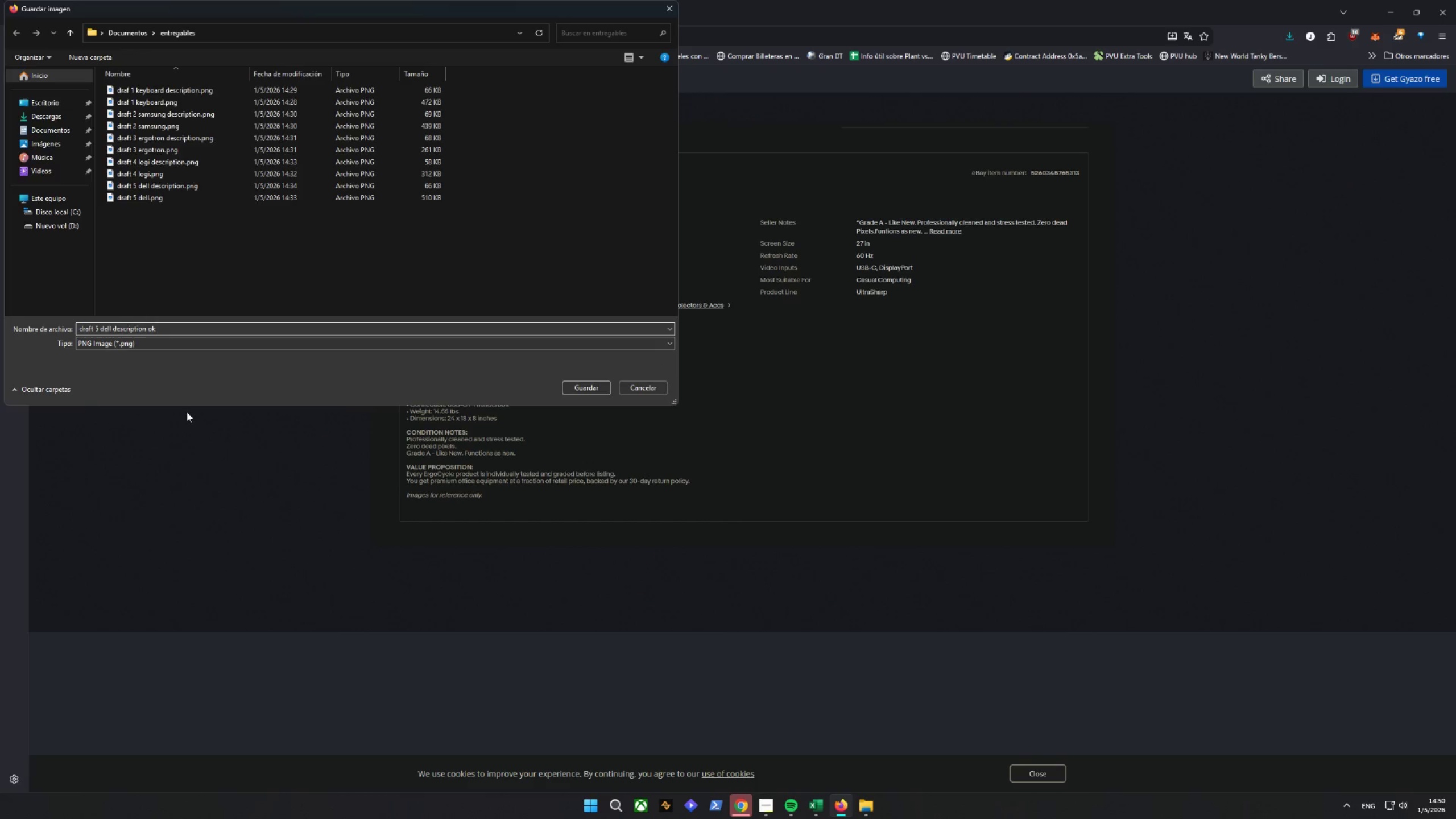 
key(Enter)
 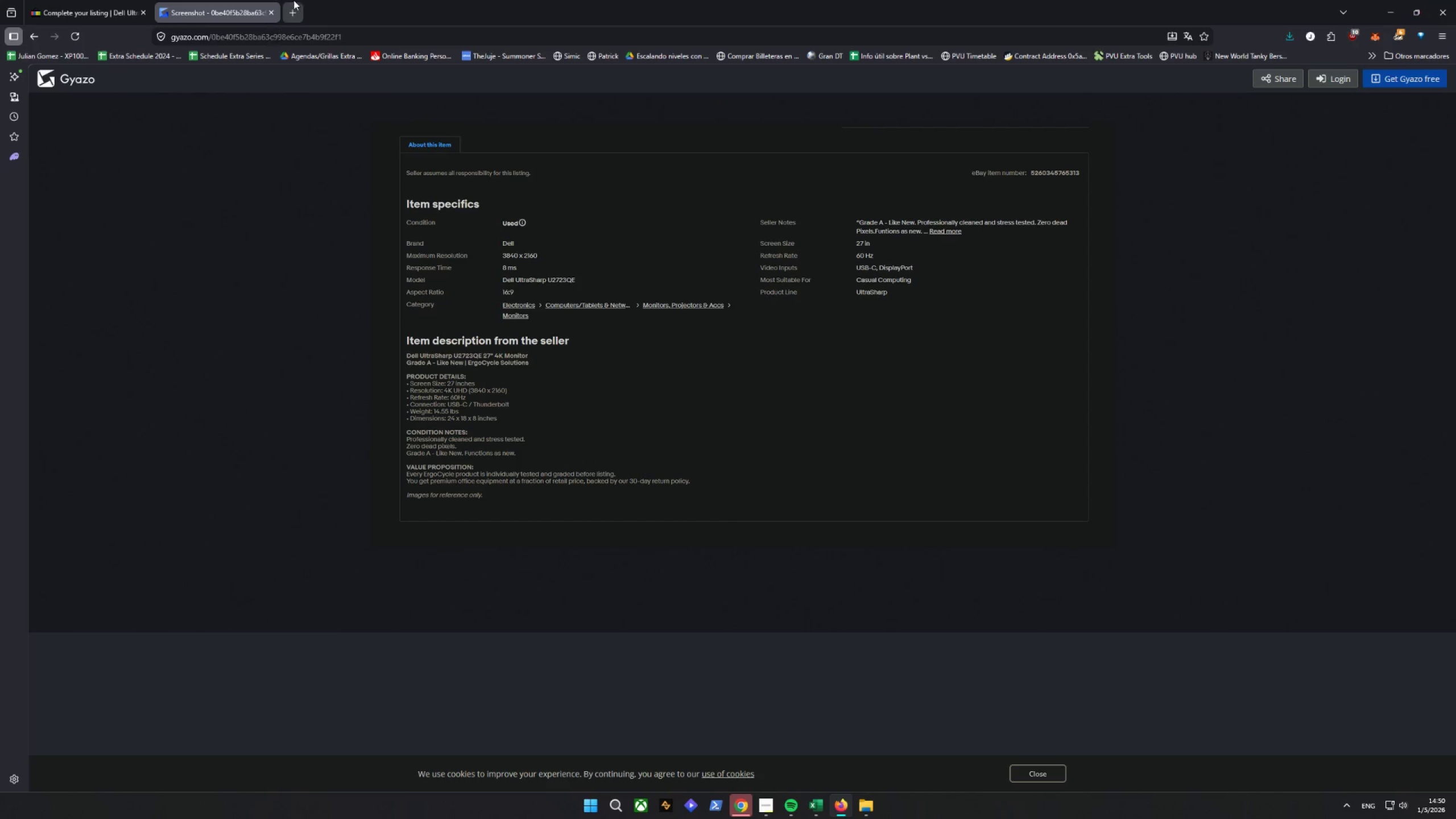 
left_click([274, 12])
 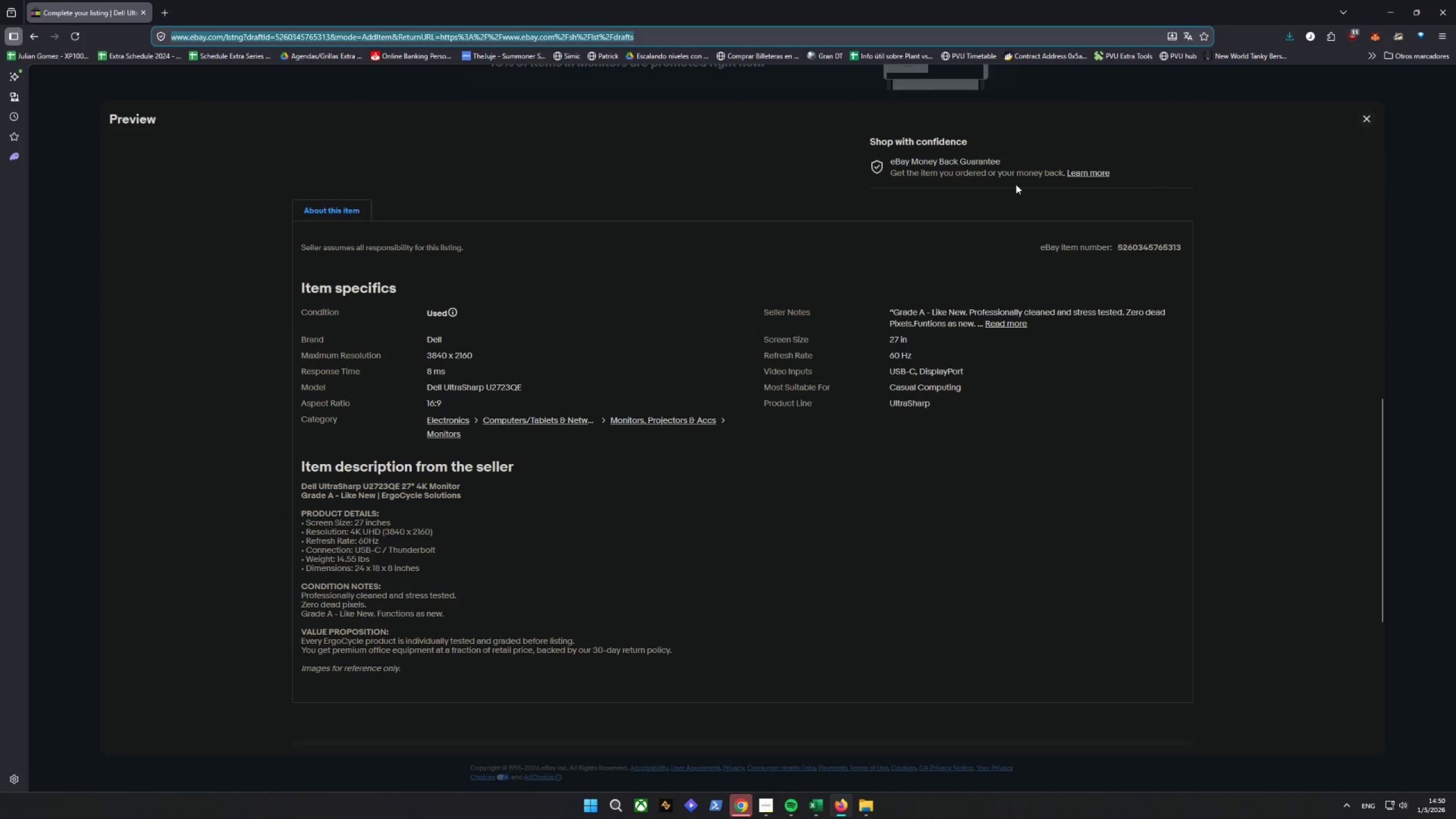 
key(Escape)
 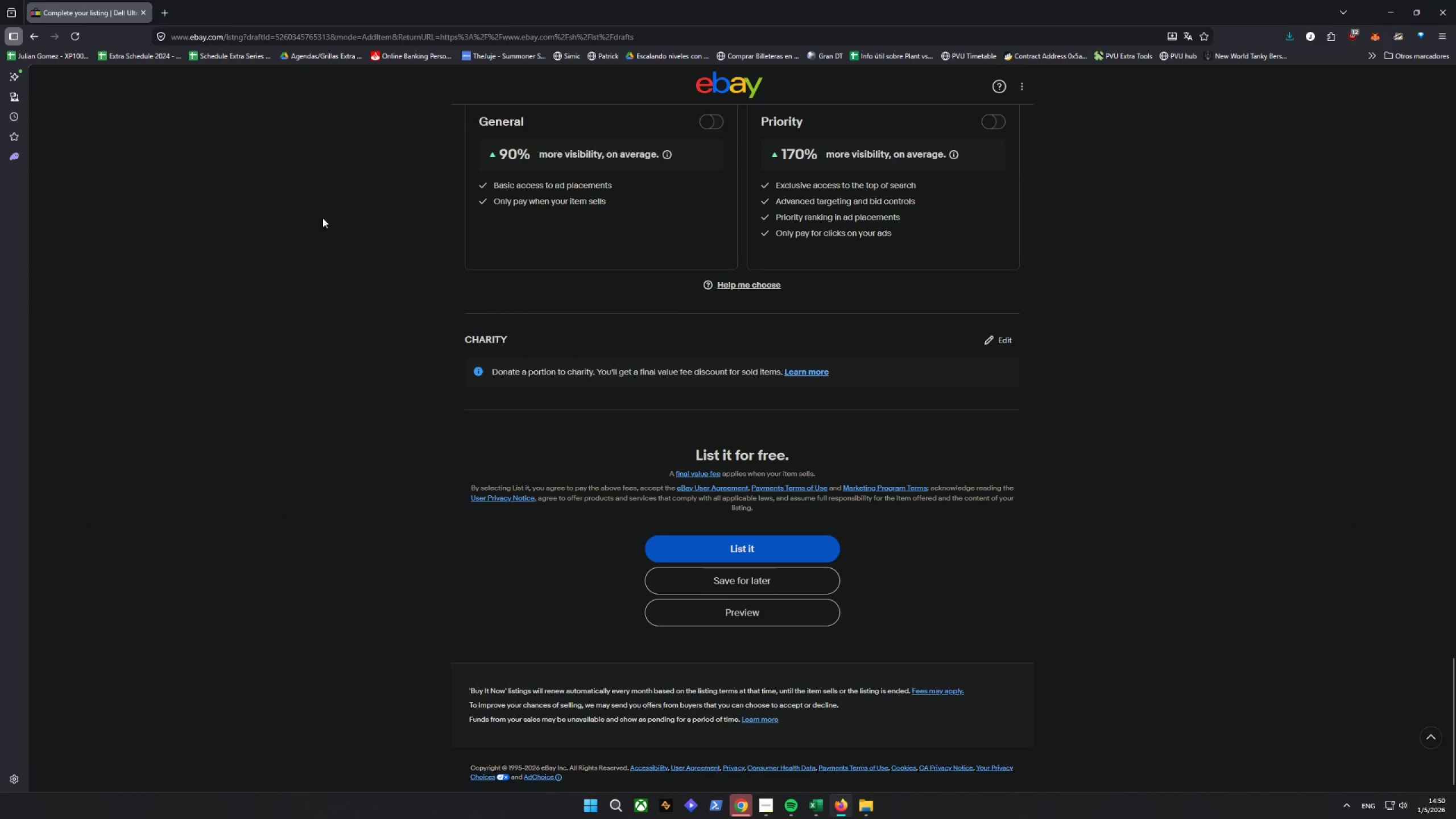 
left_click([27, 34])
 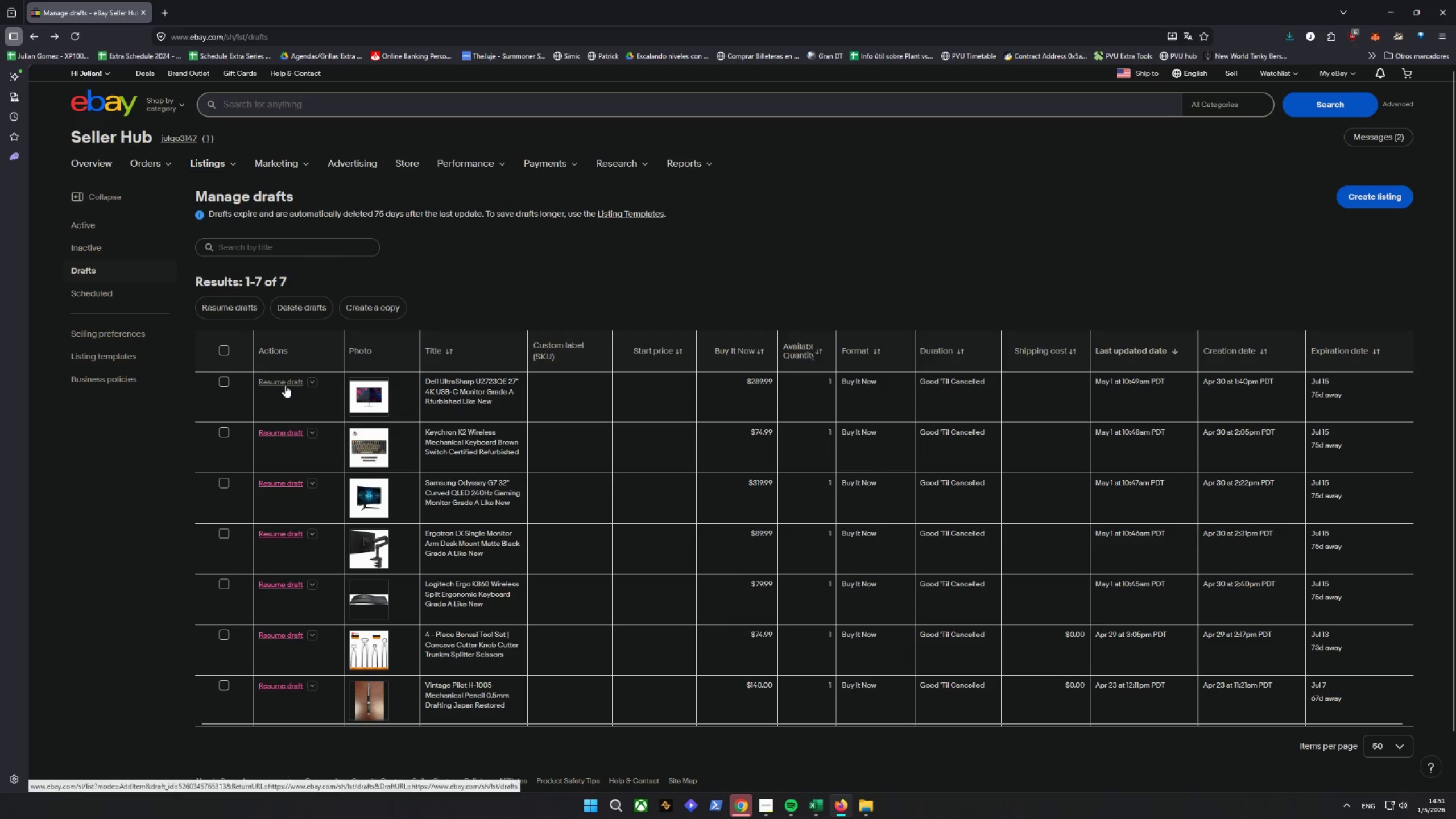 
wait(5.17)
 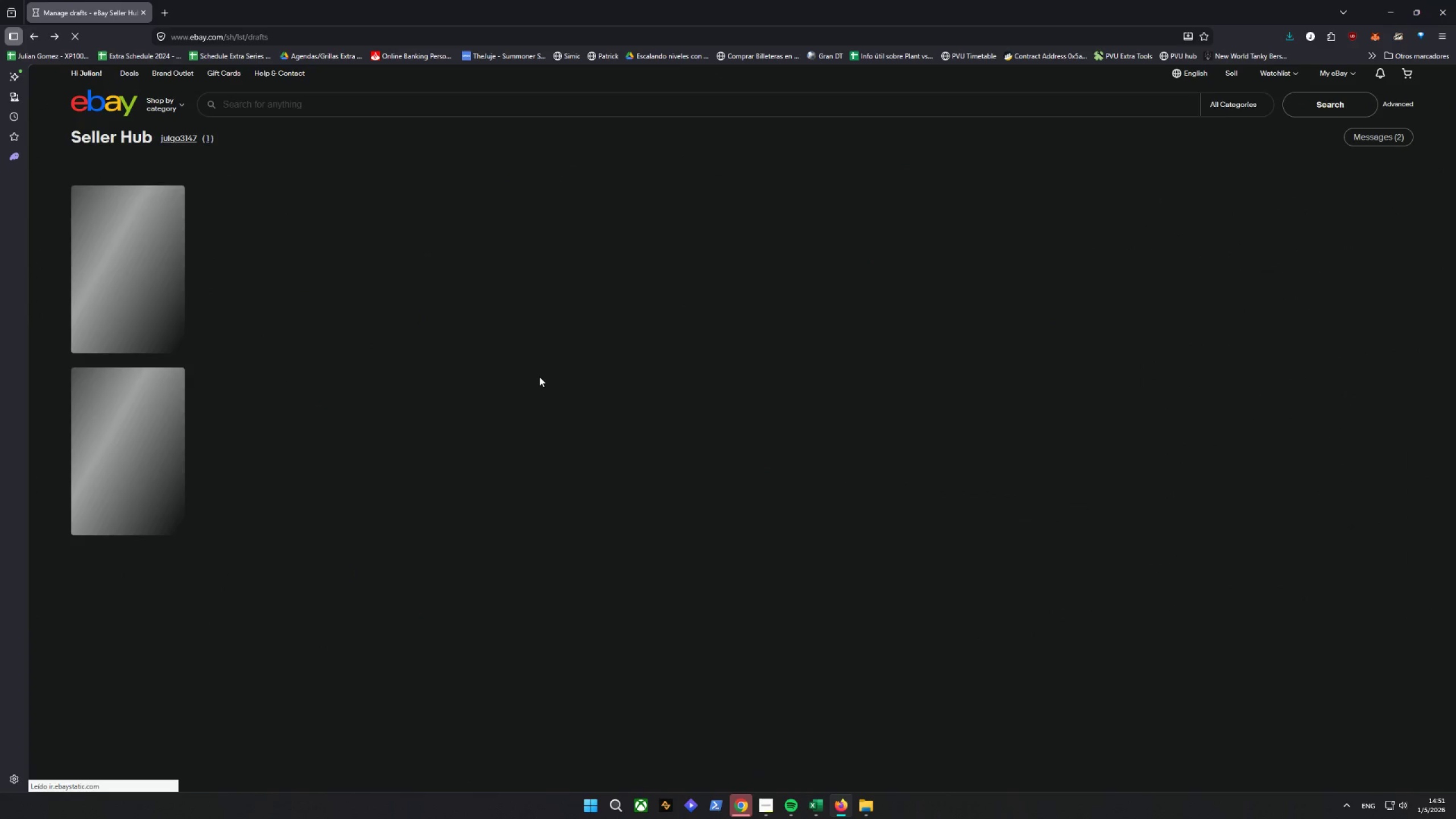 
left_click([282, 430])
 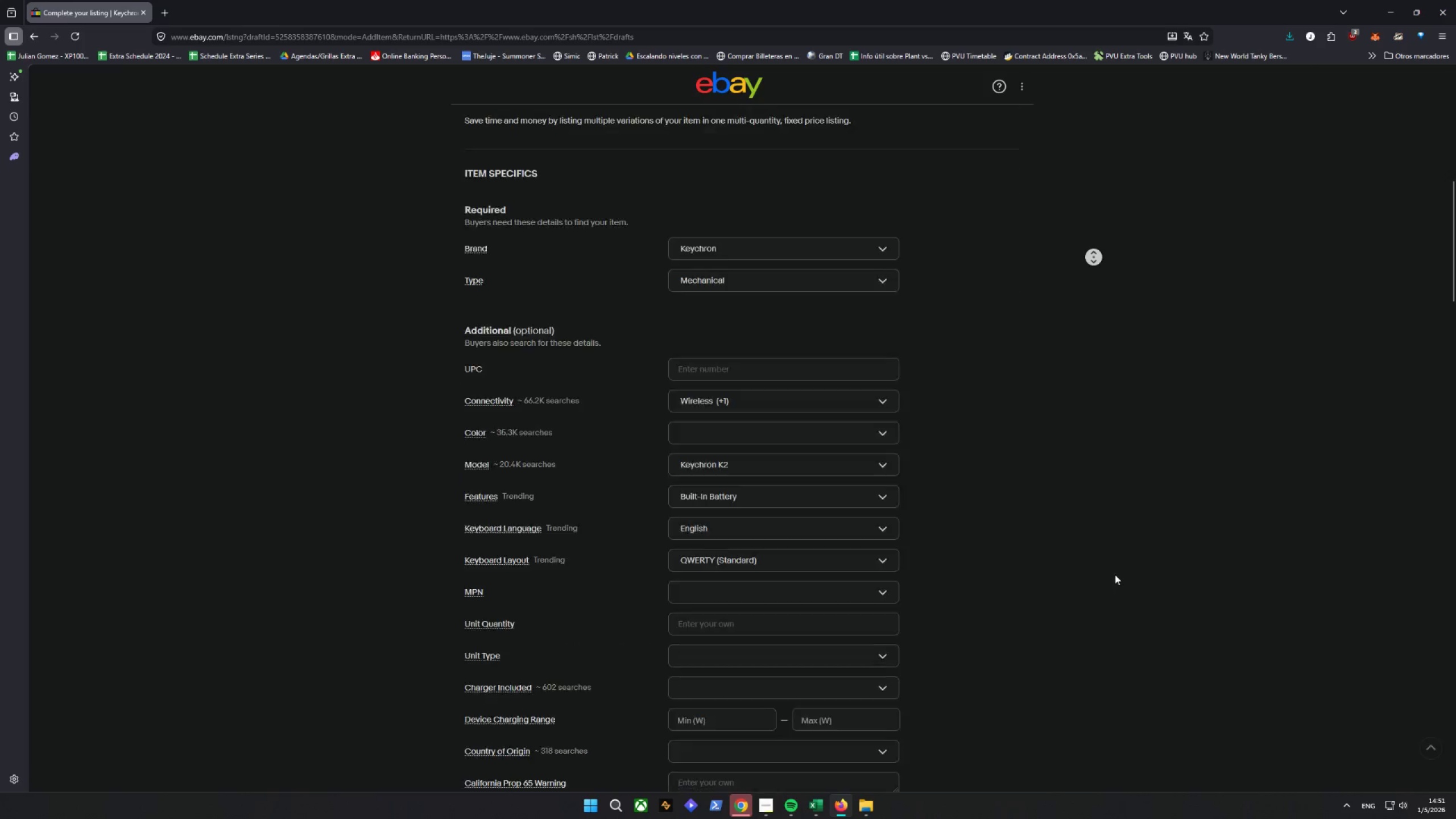 
wait(5.95)
 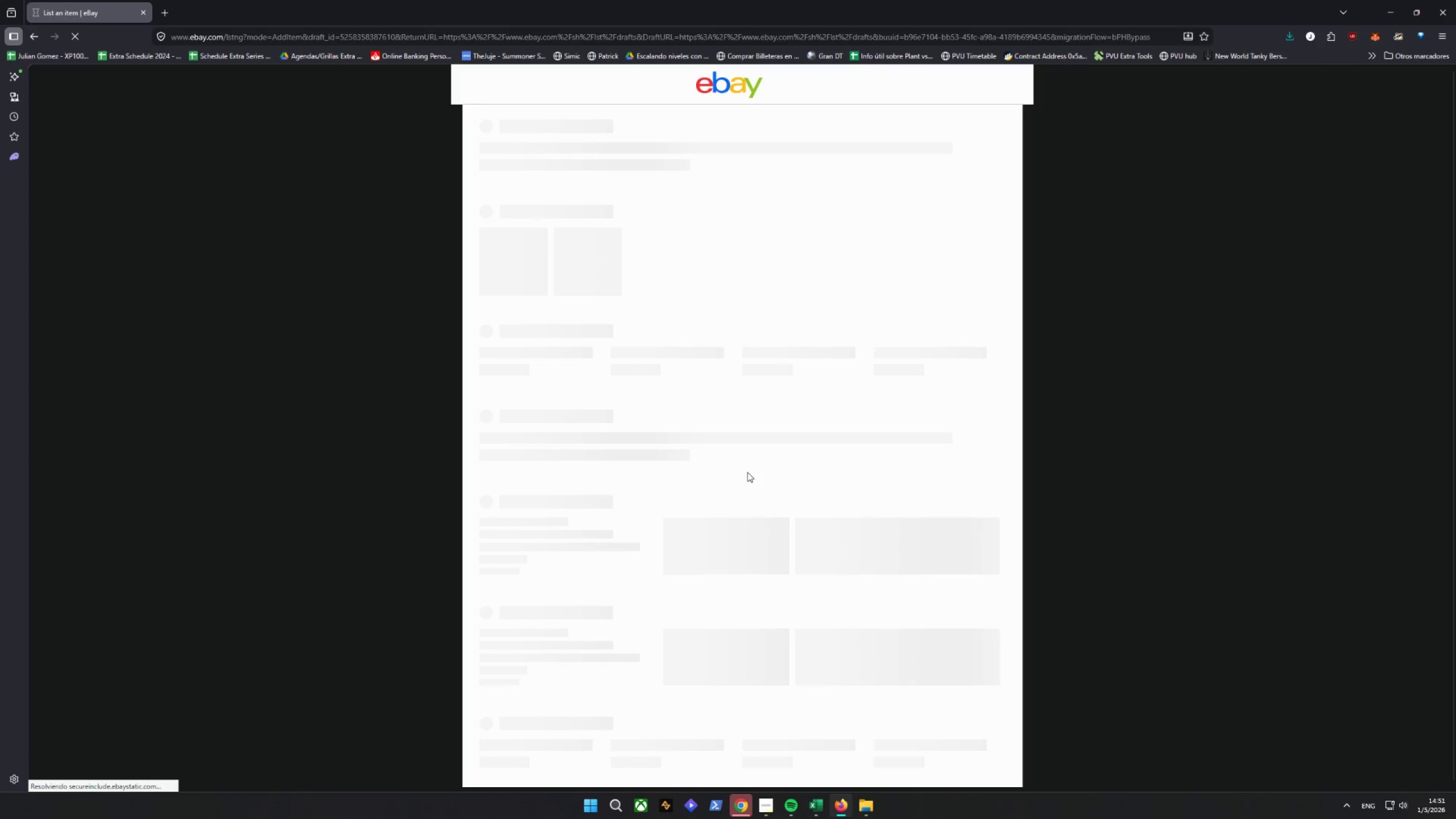 
left_click([722, 617])
 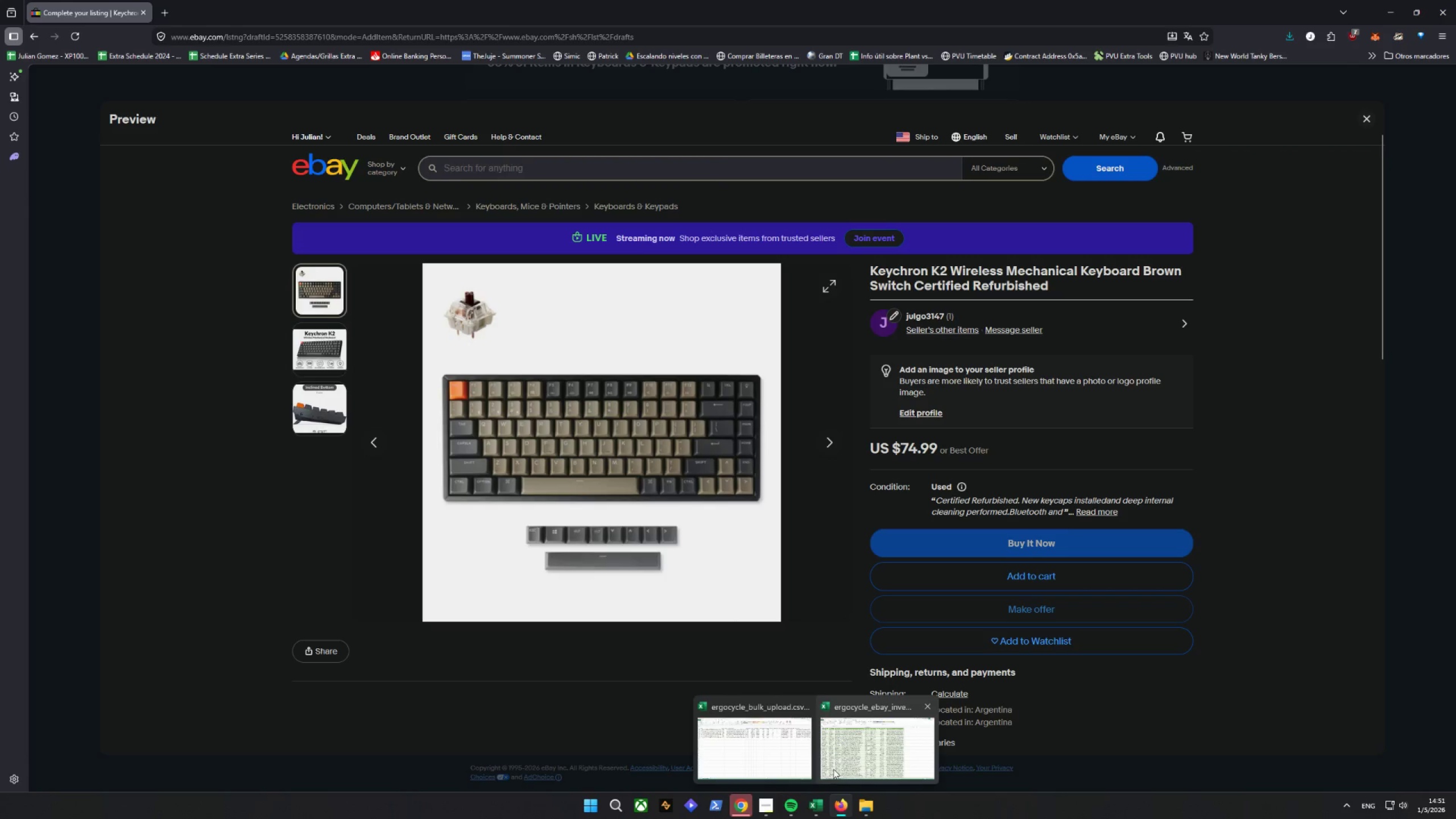 
wait(6.25)
 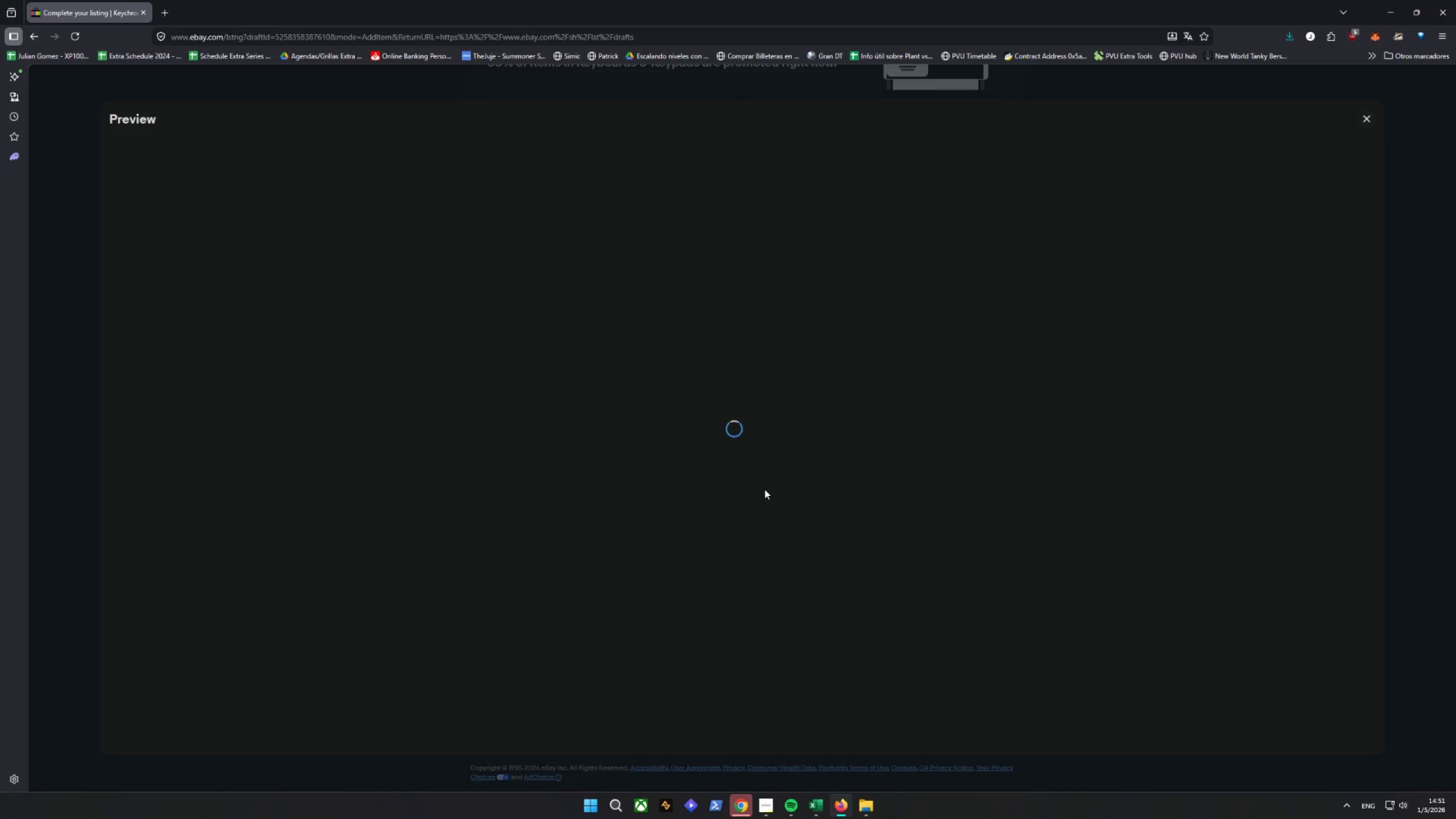 
scroll: coordinate [854, 539], scroll_direction: down, amount: 12.0
 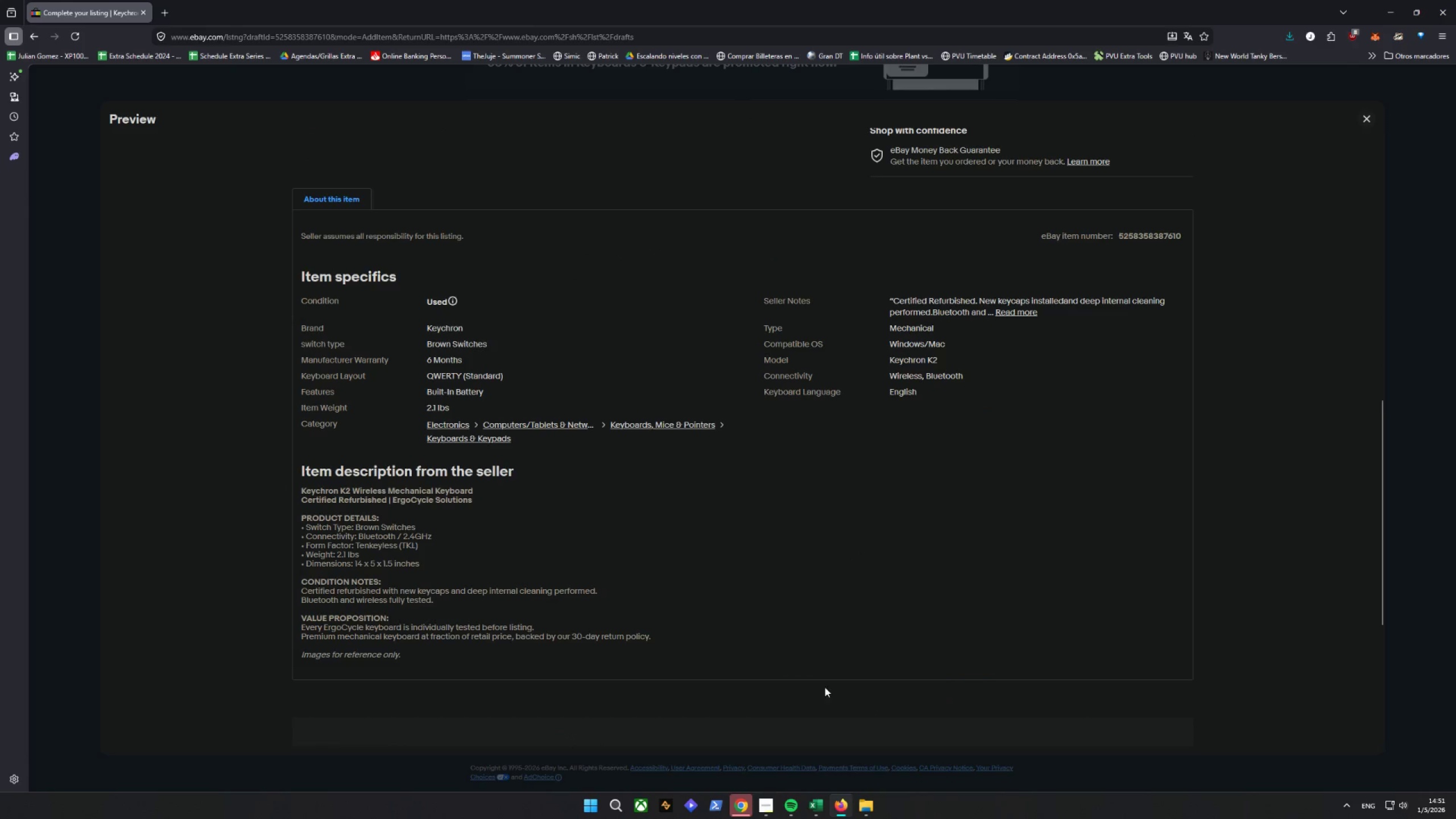 
key(Control+Shift+C)
 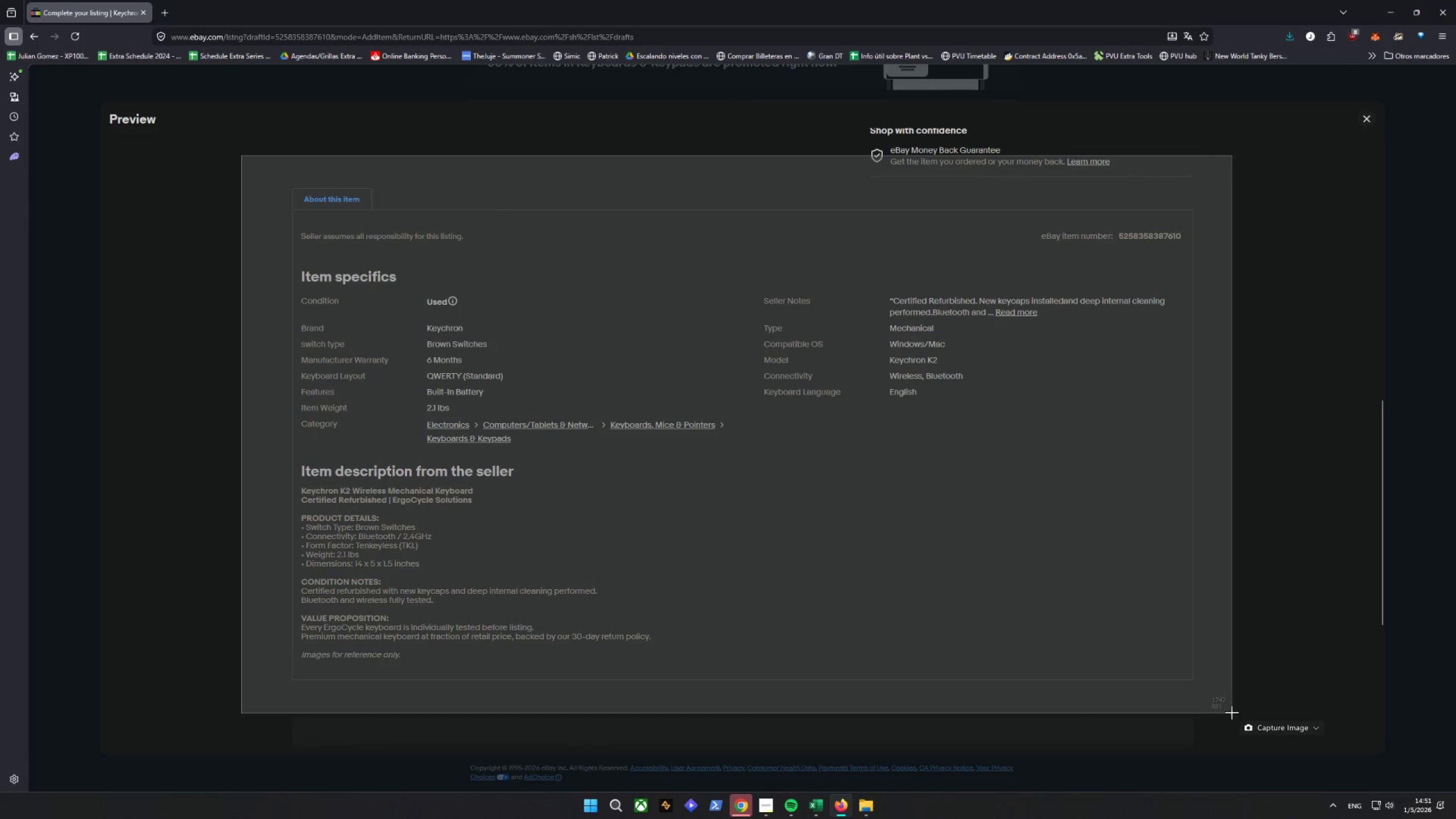 
key(Alt+D)
 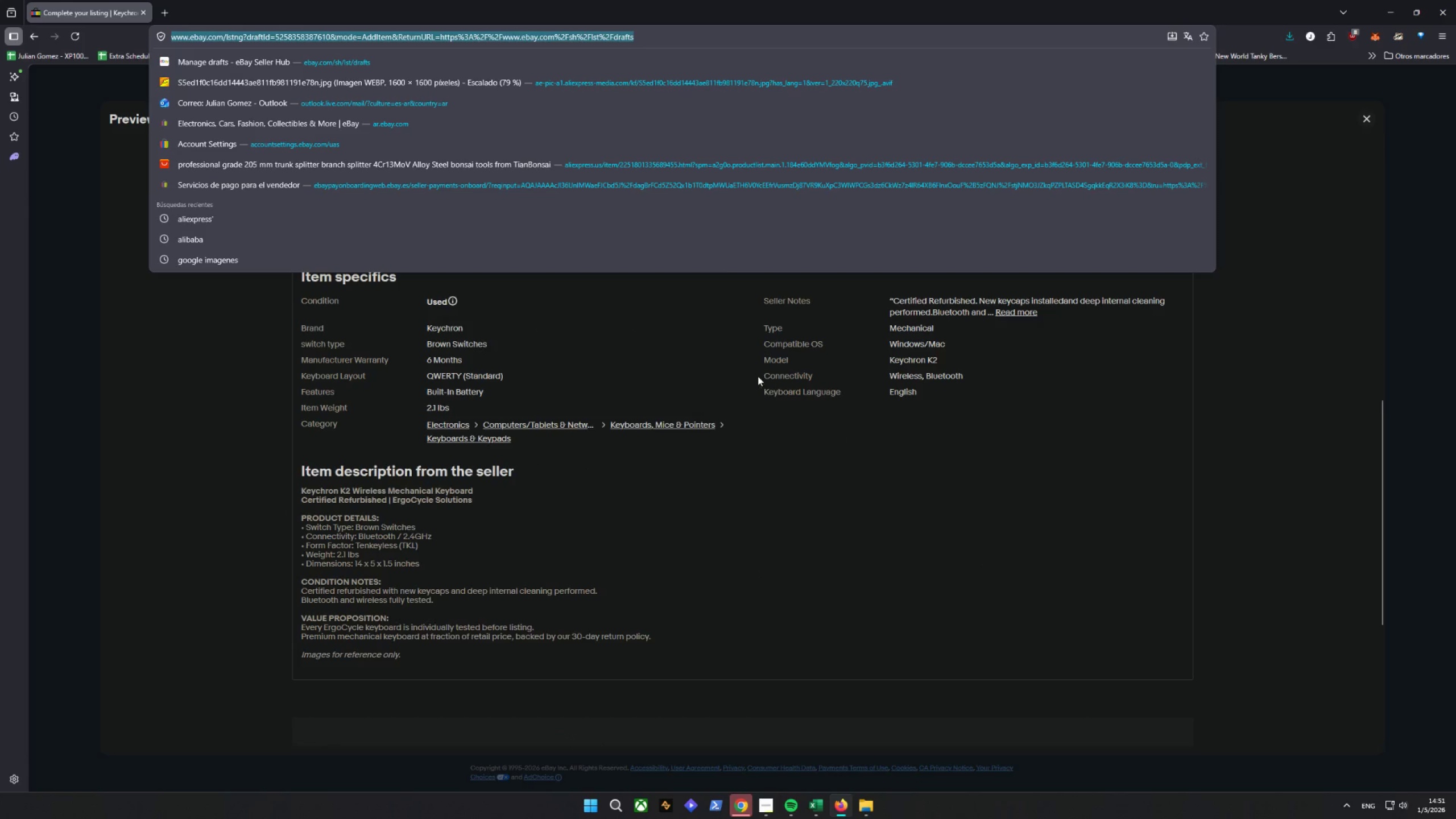 
key(Alt+AltLeft)
 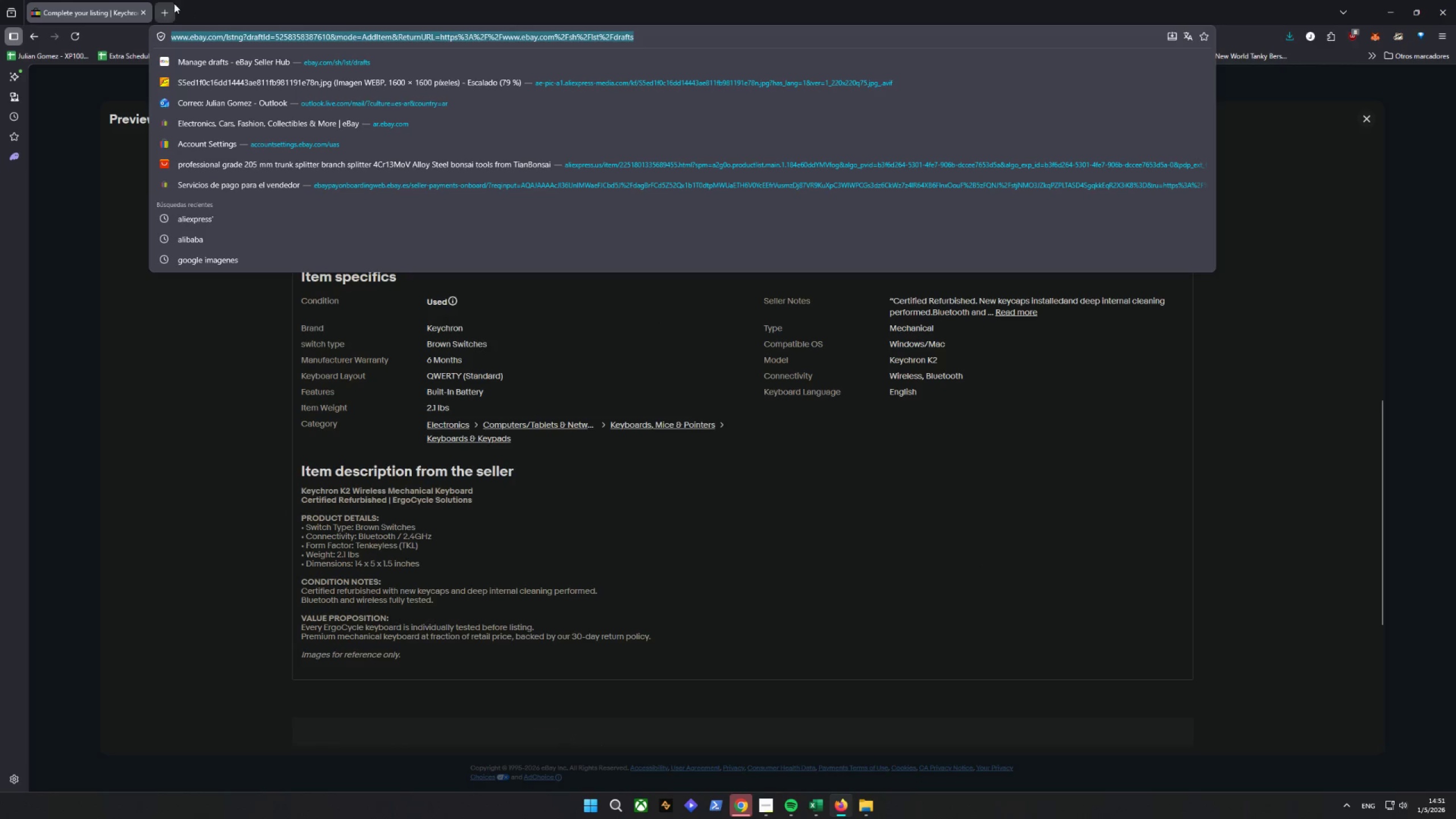 
key(Control+ControlLeft)
 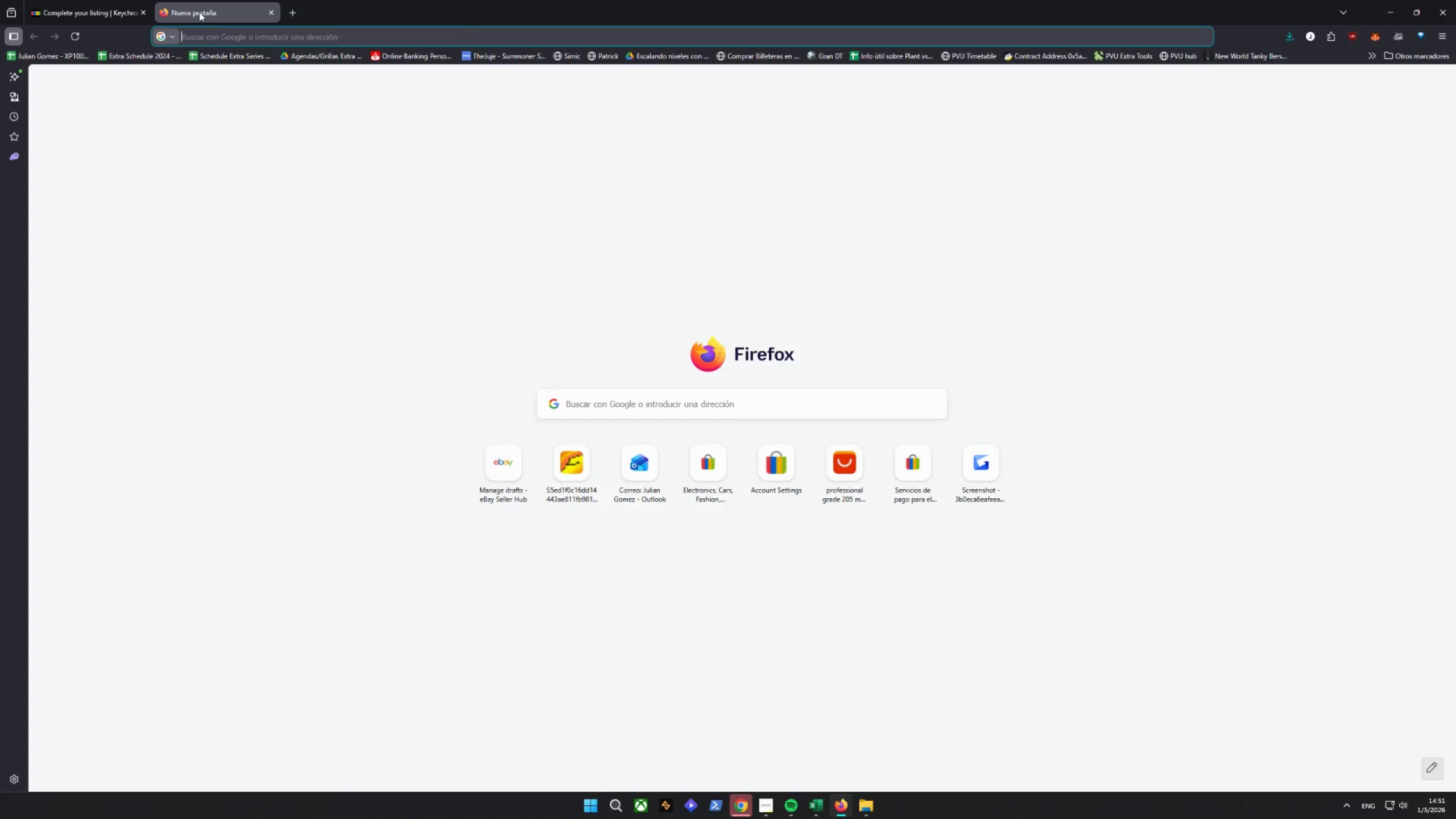 
key(Control+V)
 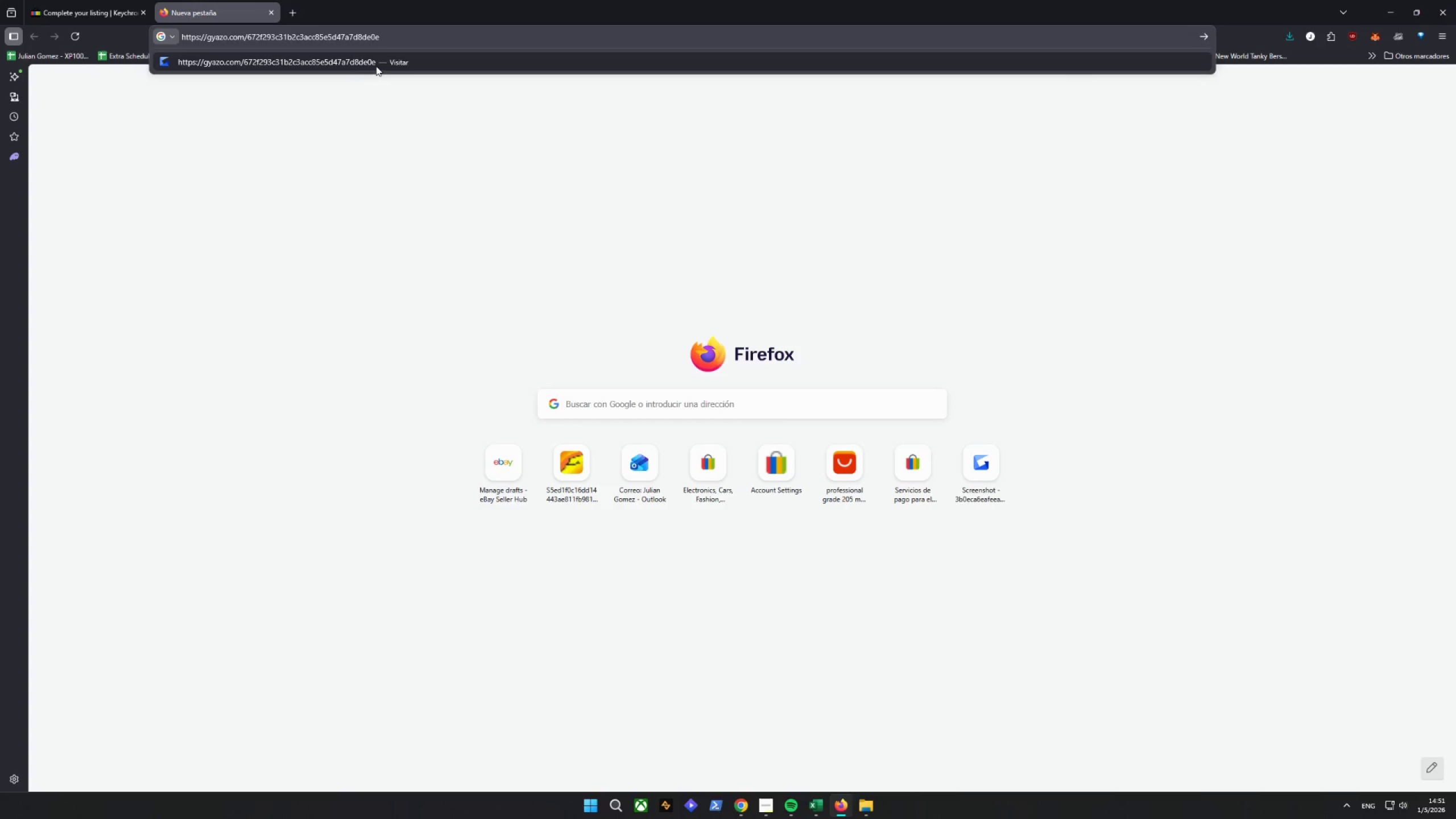 
key(Enter)
 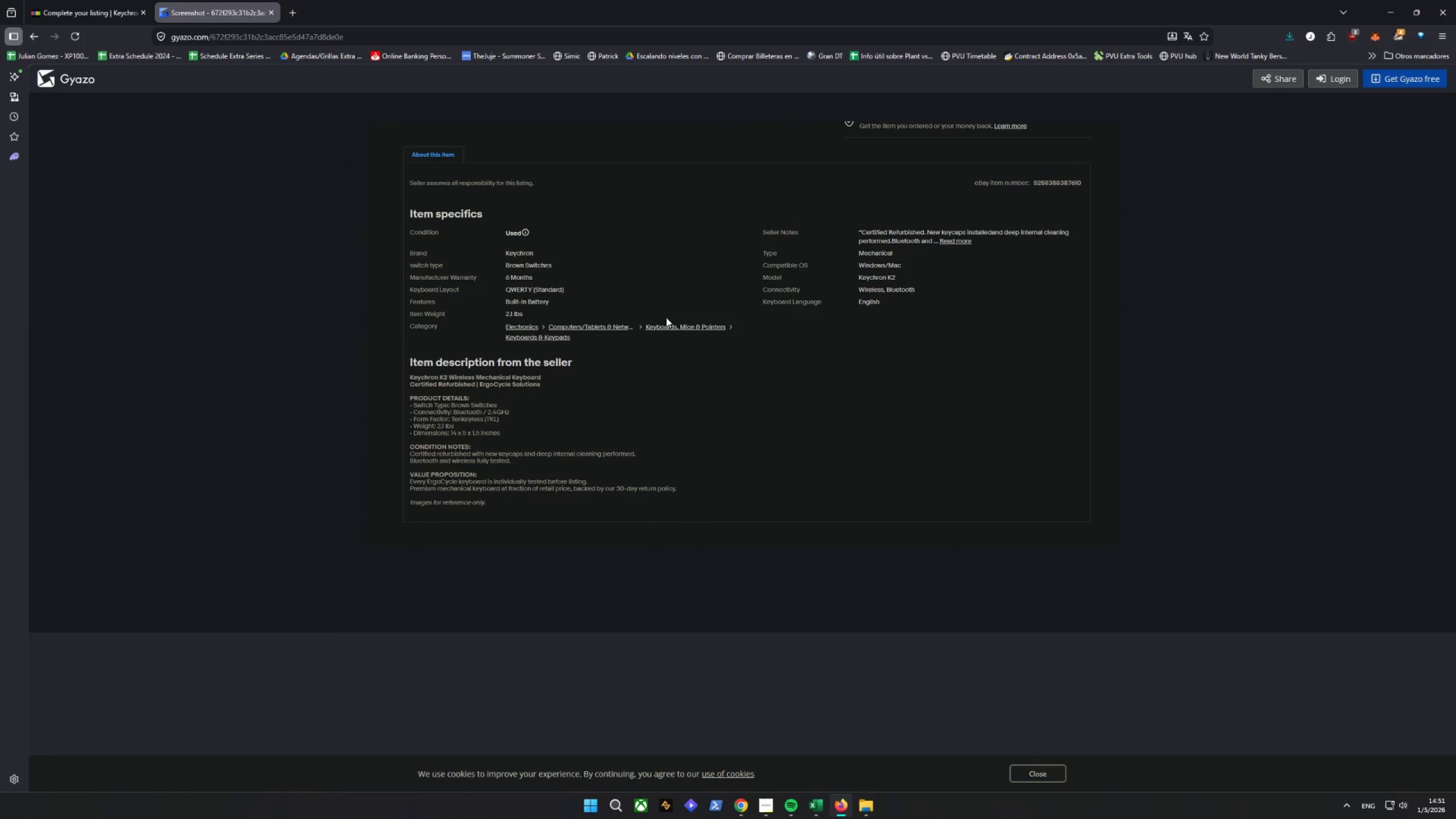 
left_click([723, 350])
 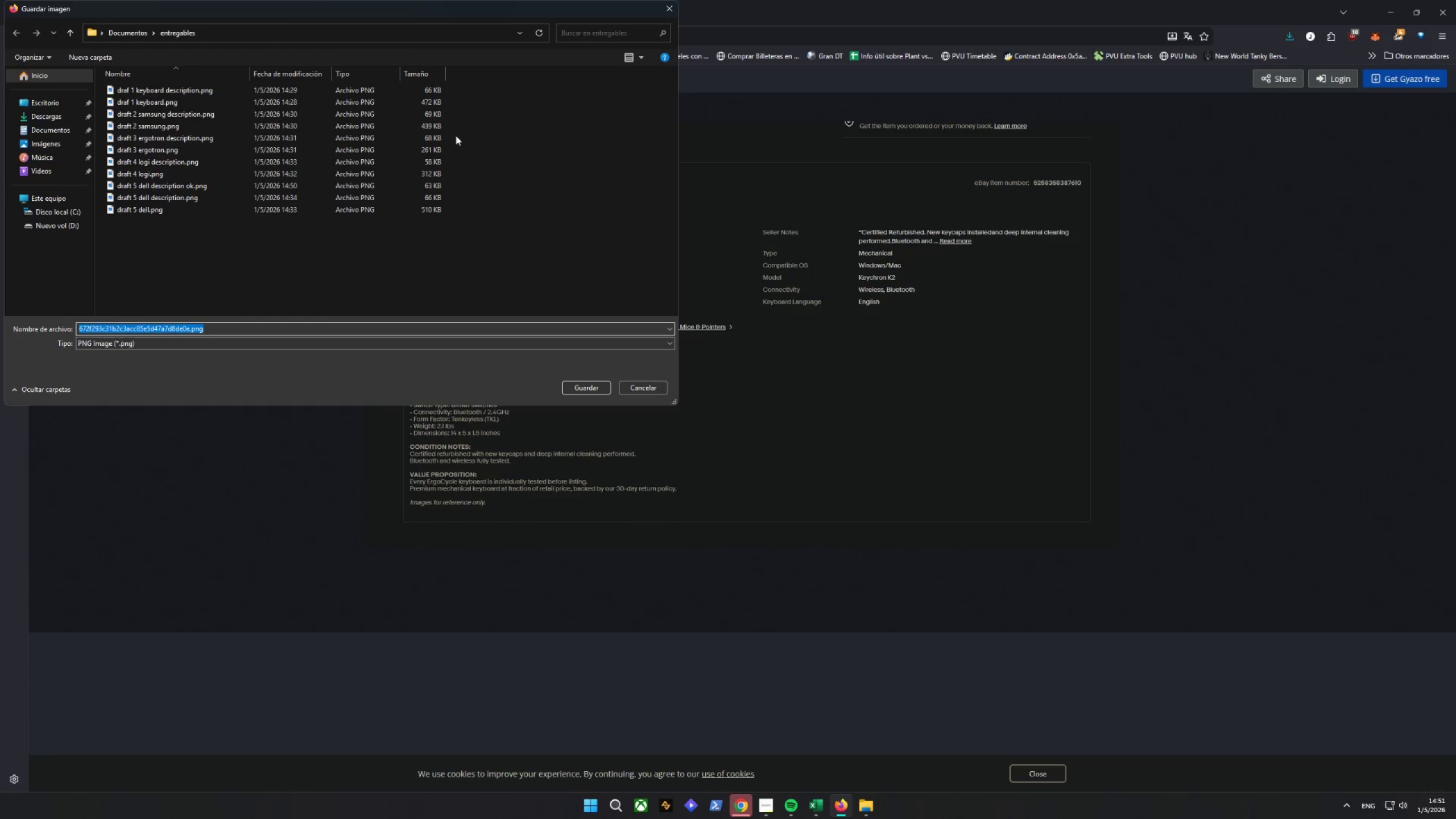 
left_click_drag(start_coordinate=[434, 17], to_coordinate=[440, 0])
 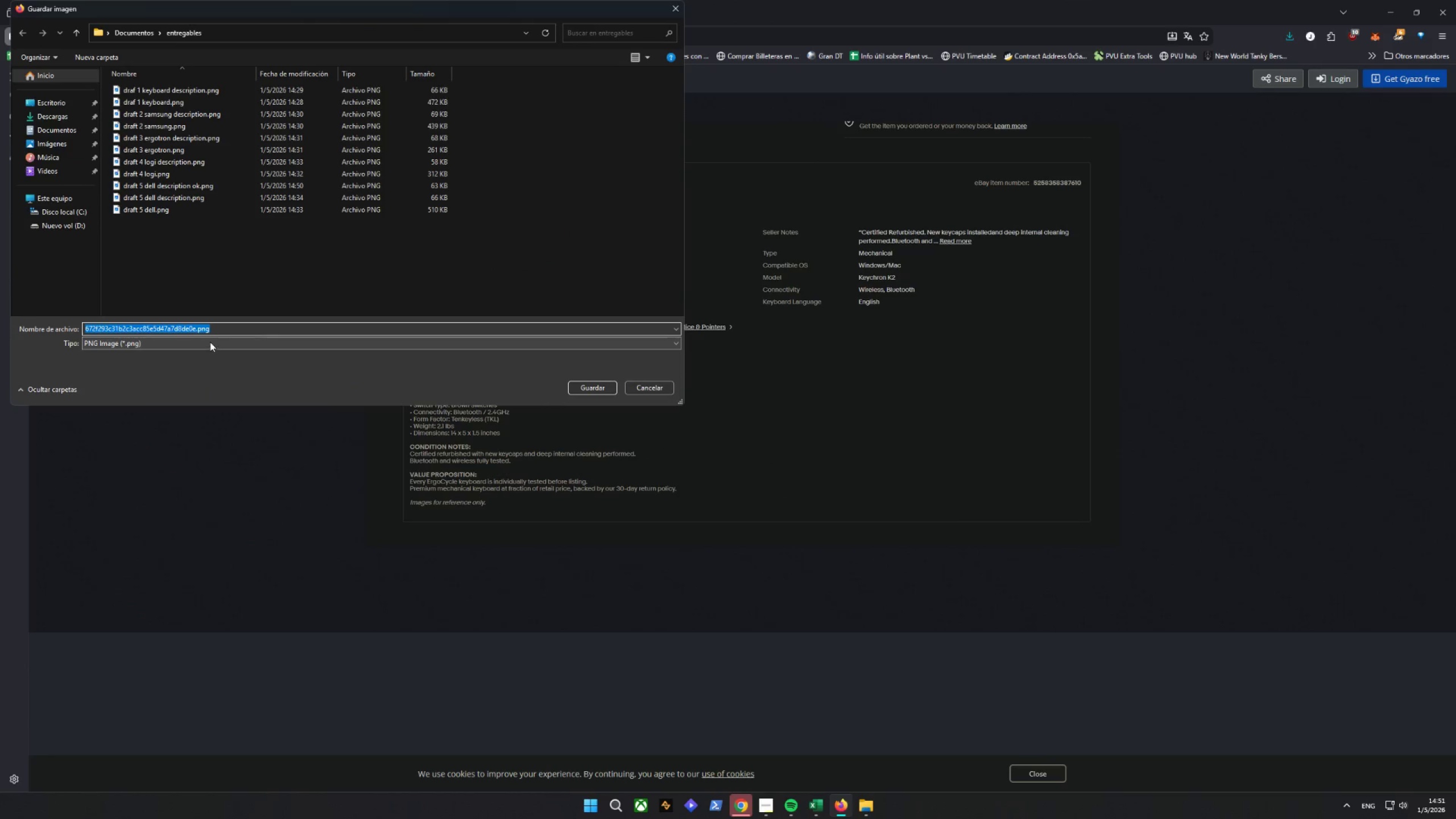 
left_click([195, 328])
 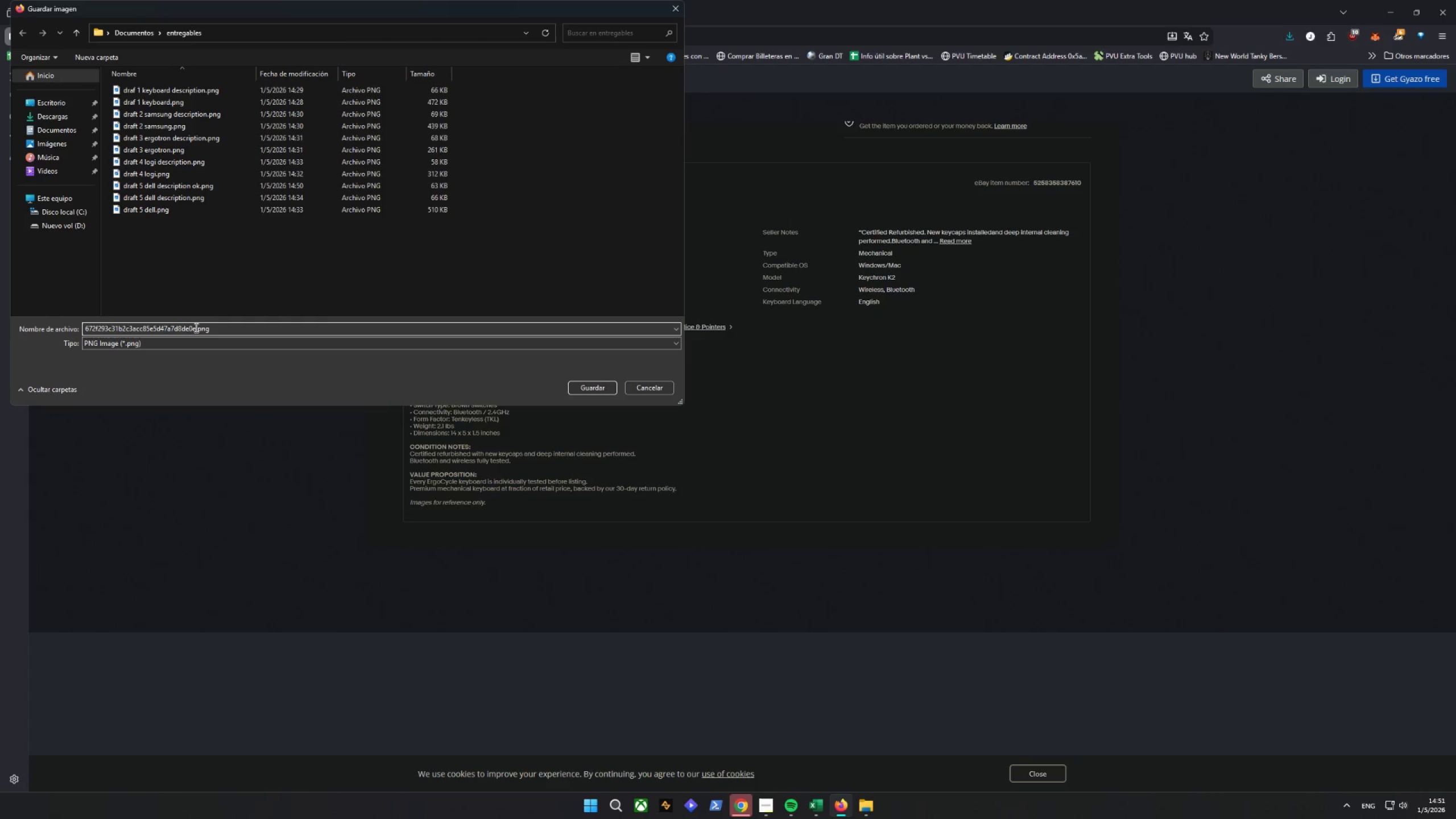 
left_click_drag(start_coordinate=[195, 328], to_coordinate=[0, 345])
 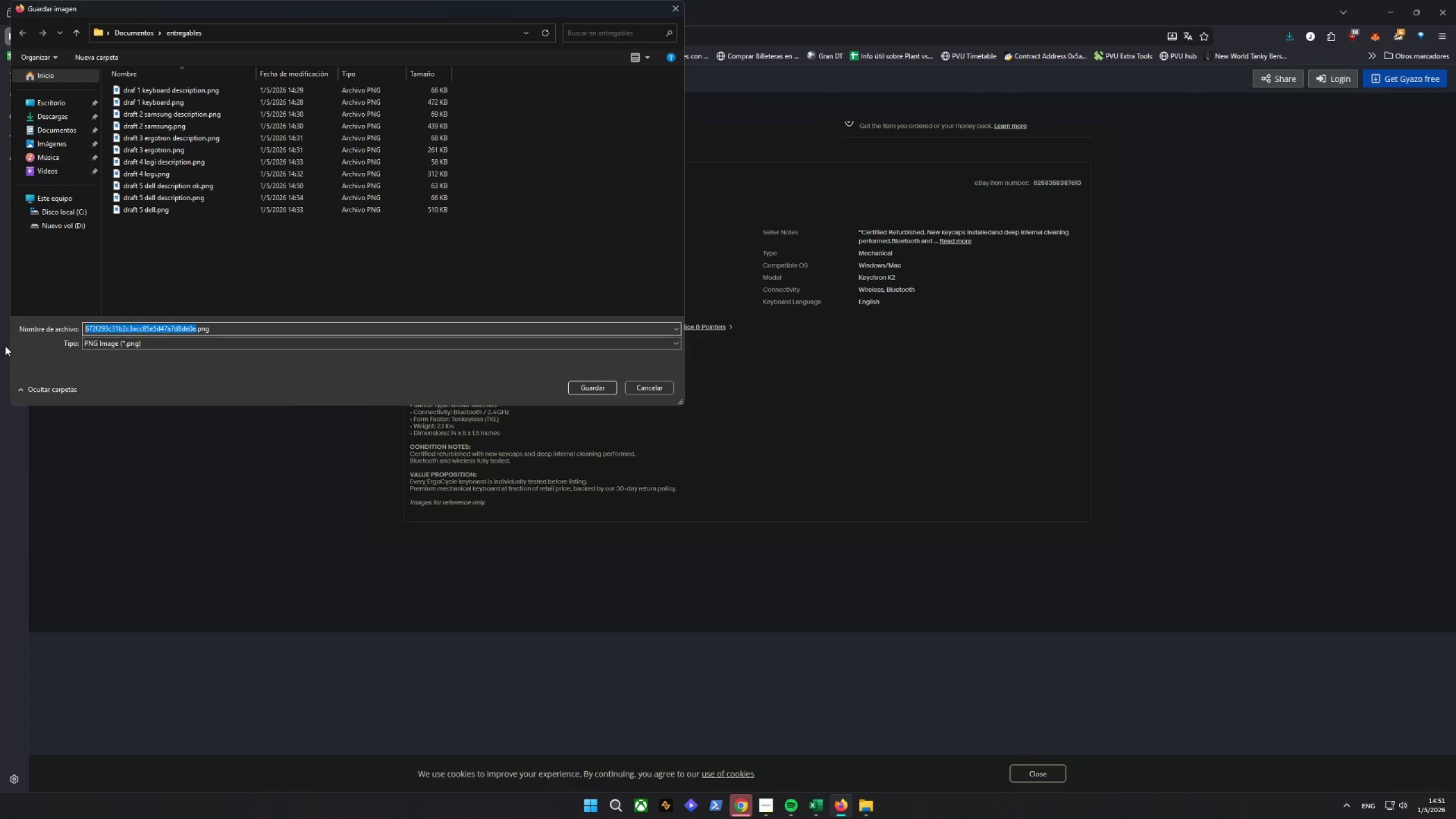 
type(draft )
 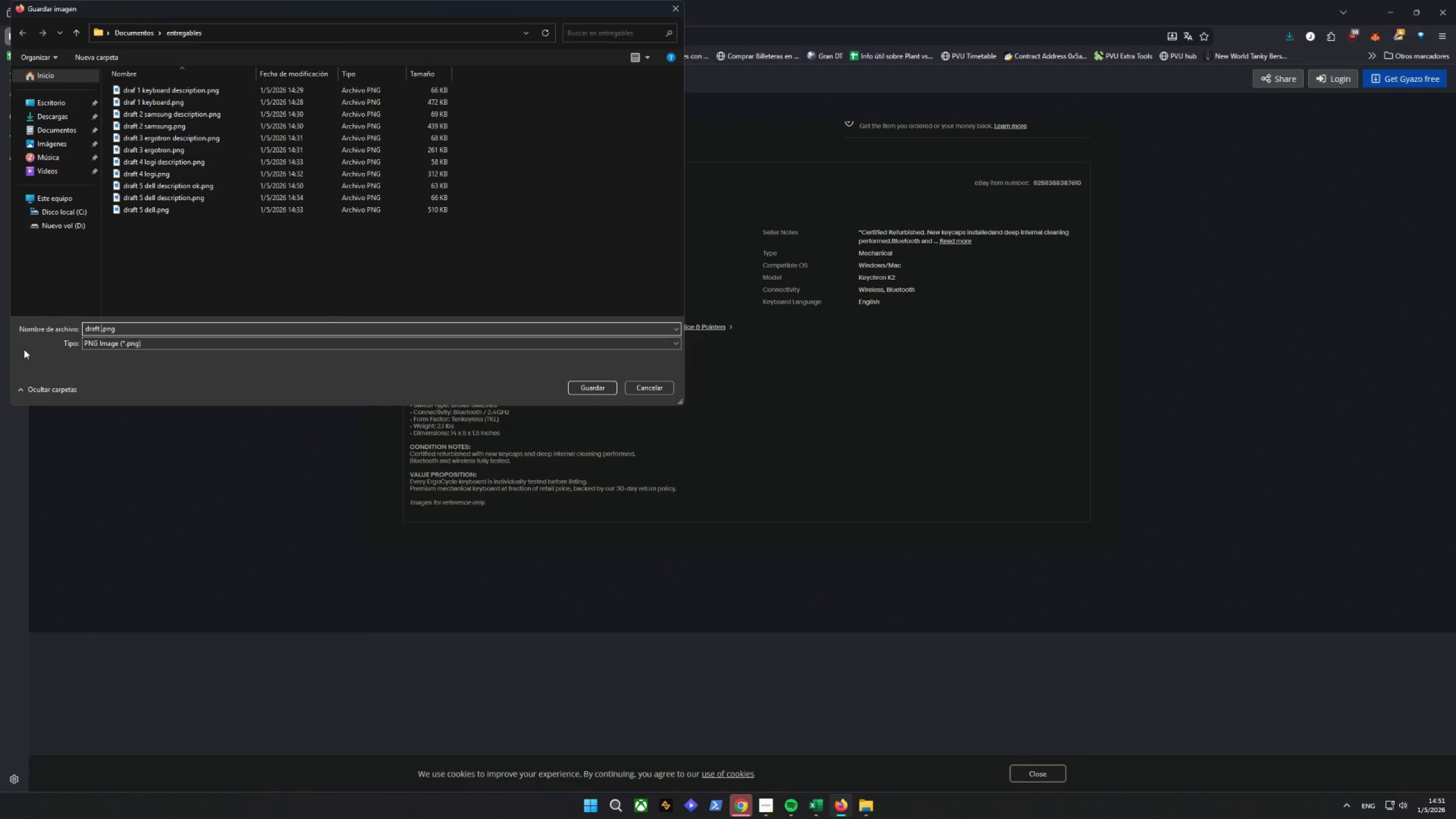 
wait(13.56)
 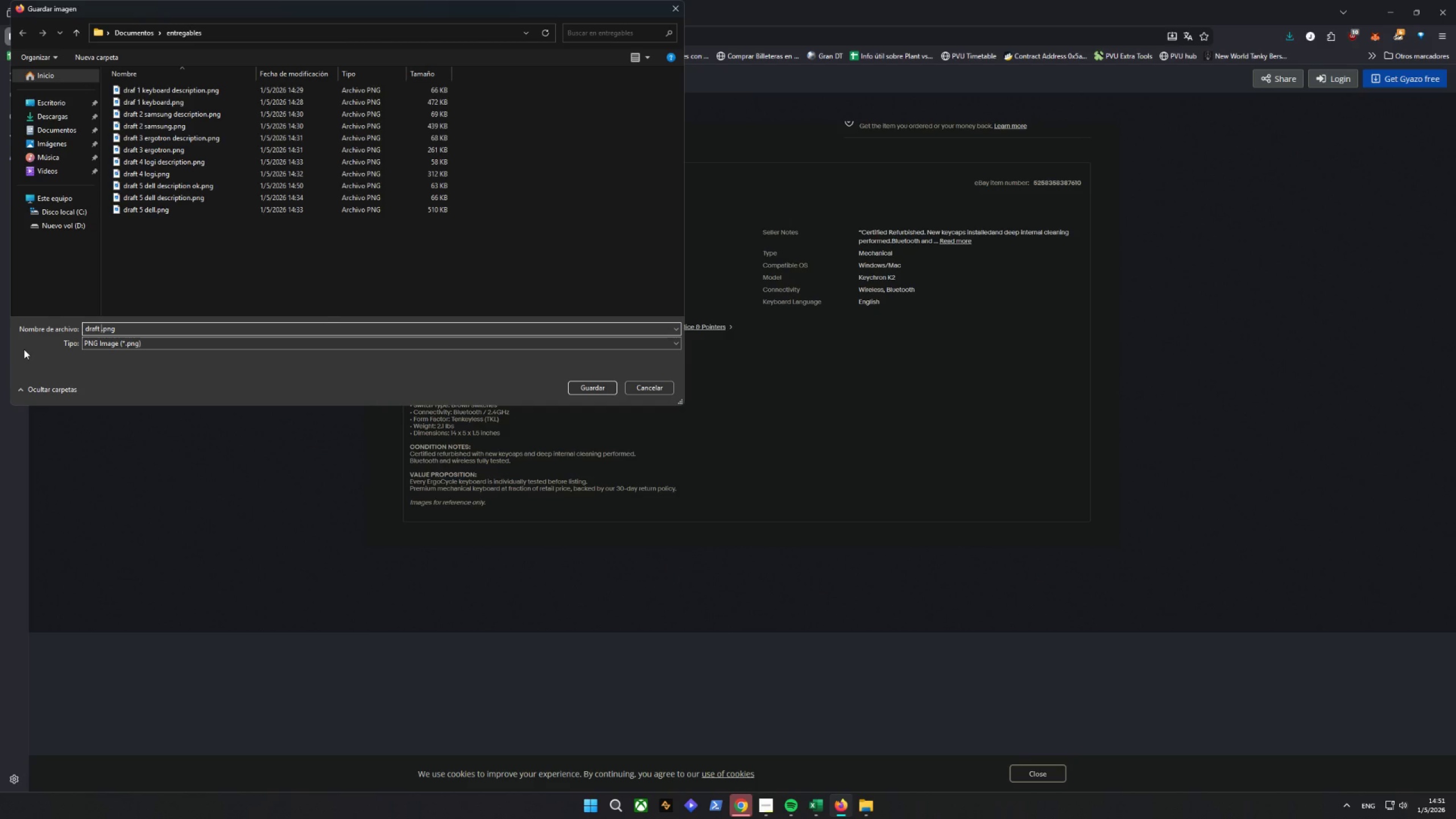 
left_click_drag(start_coordinate=[439, 14], to_coordinate=[460, 0])
 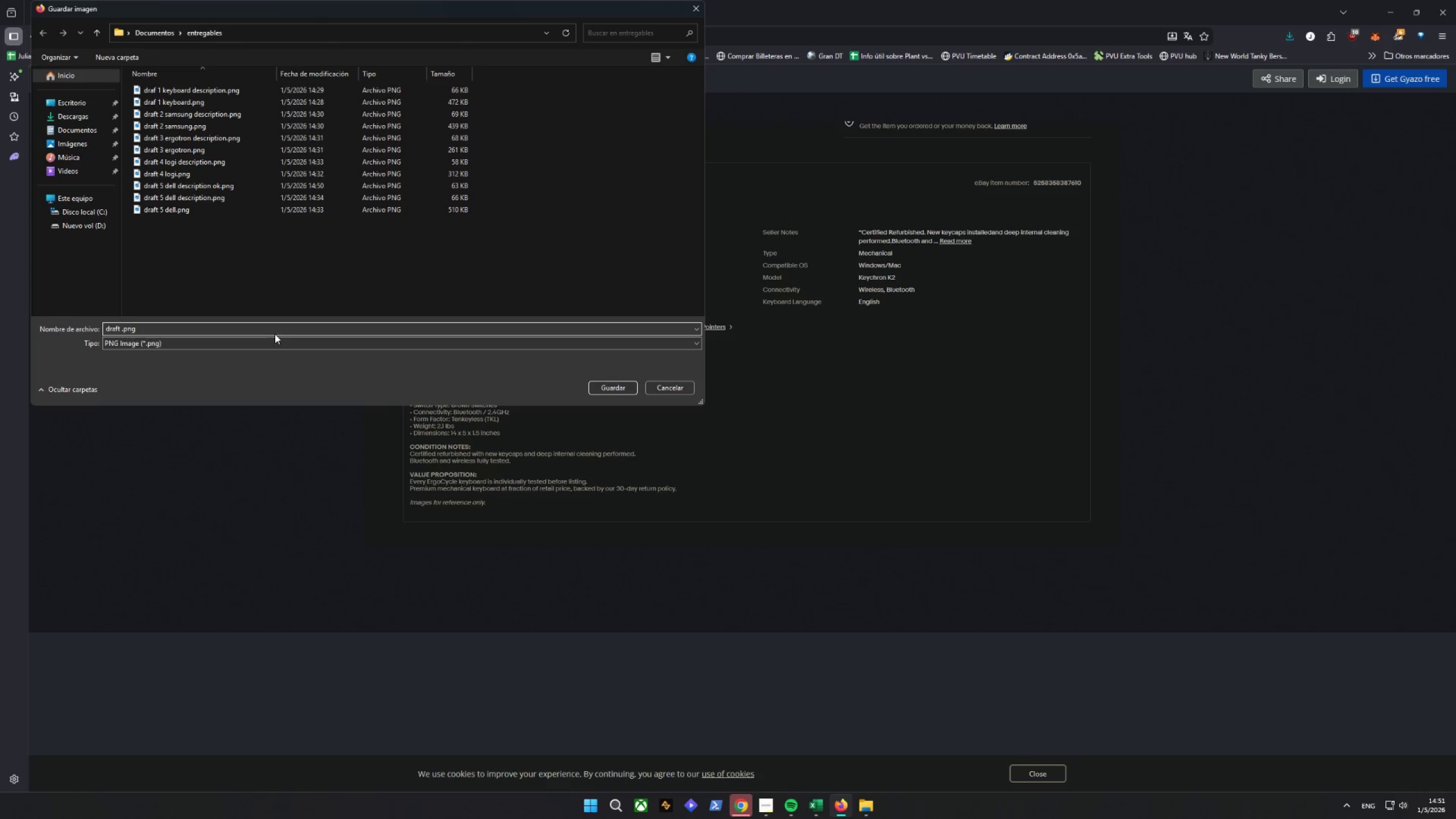 
type(key )
key(Backspace)
key(Backspace)
key(Backspace)
key(Backspace)
type(1 jke)
key(Backspace)
key(Backspace)
type(ey desp)
key(Backspace)
type(cription 0)
key(Backspace)
type(okj)
key(Backspace)
 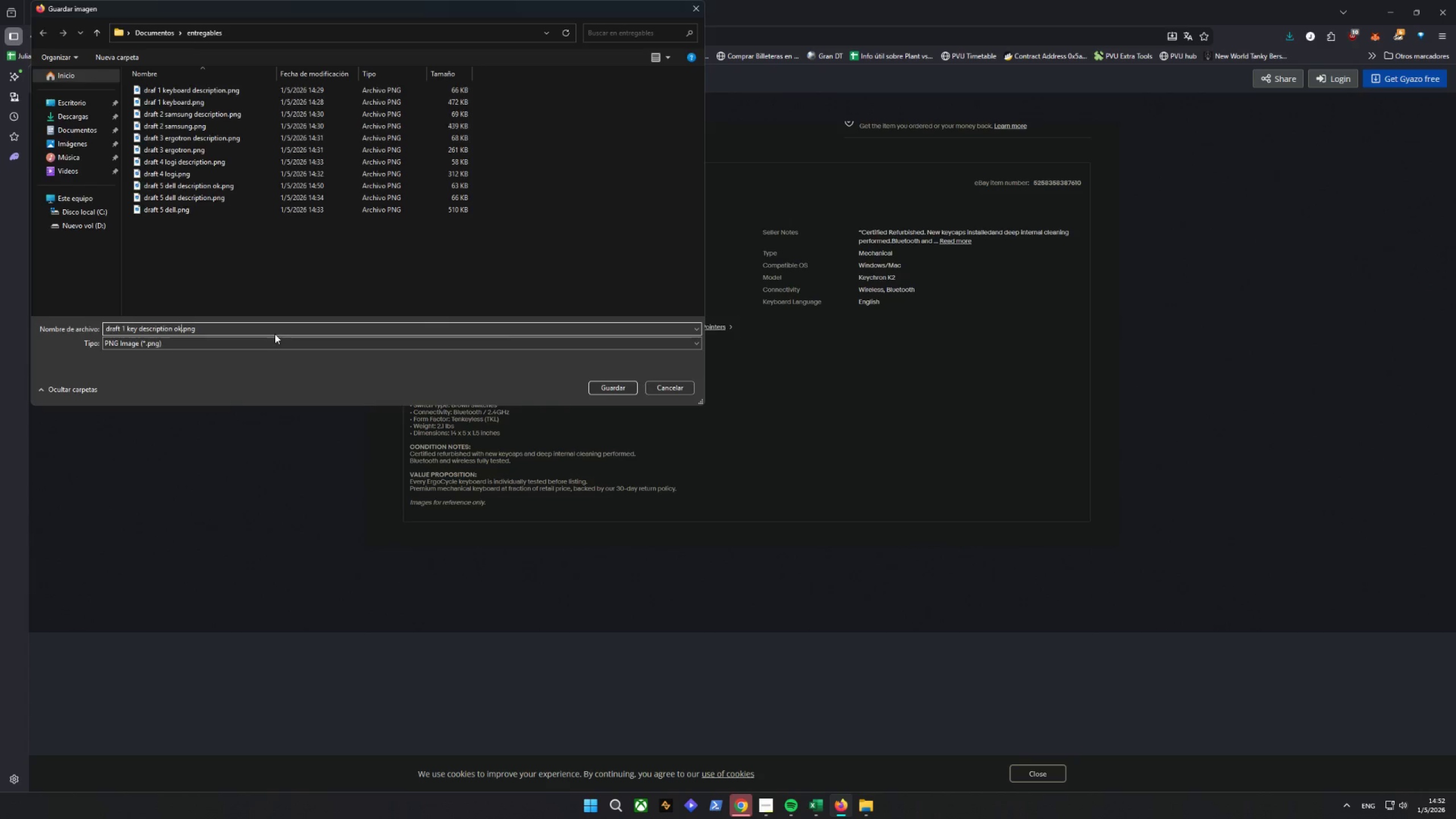 
key(Enter)
 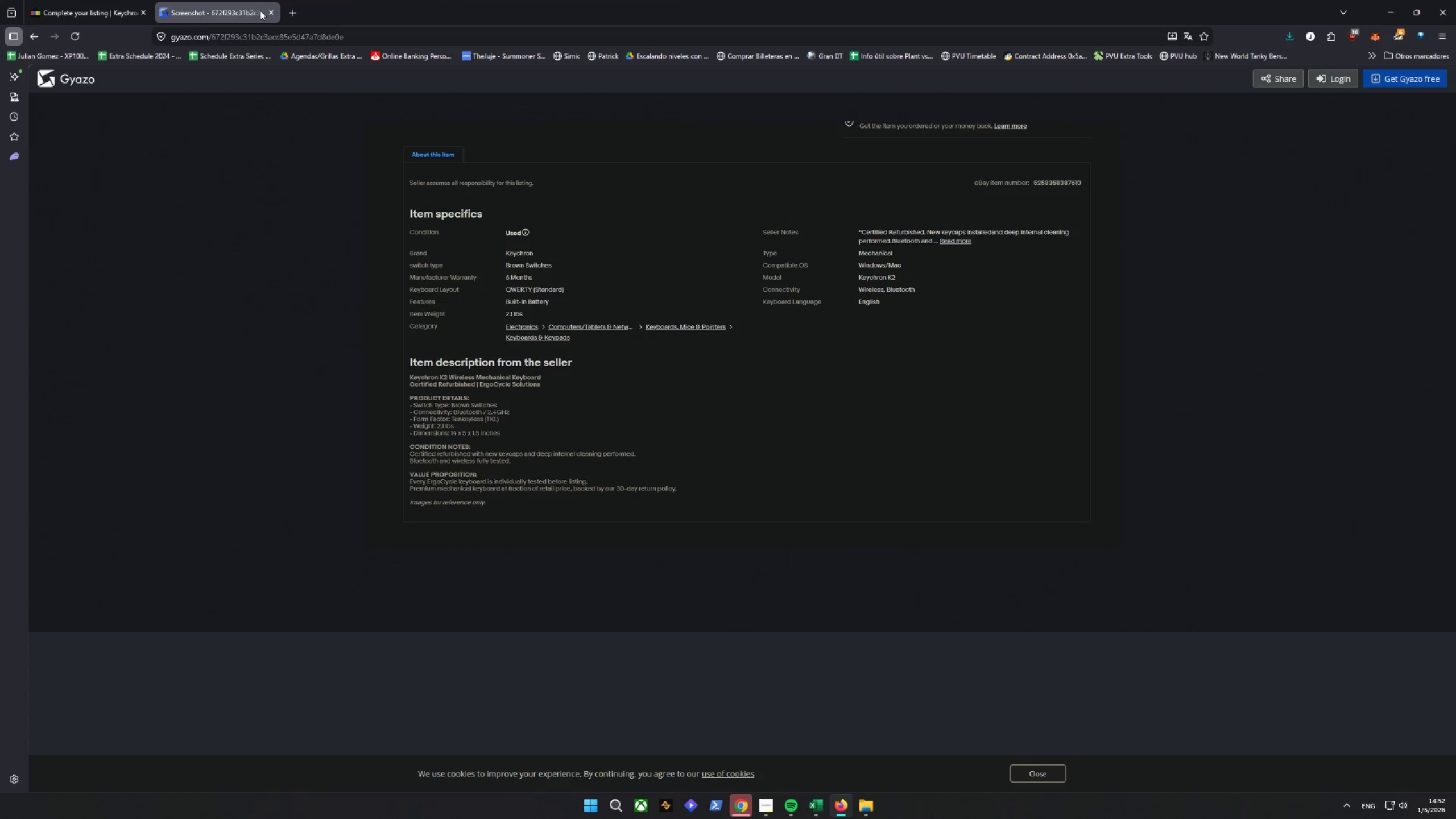 
left_click([272, 11])
 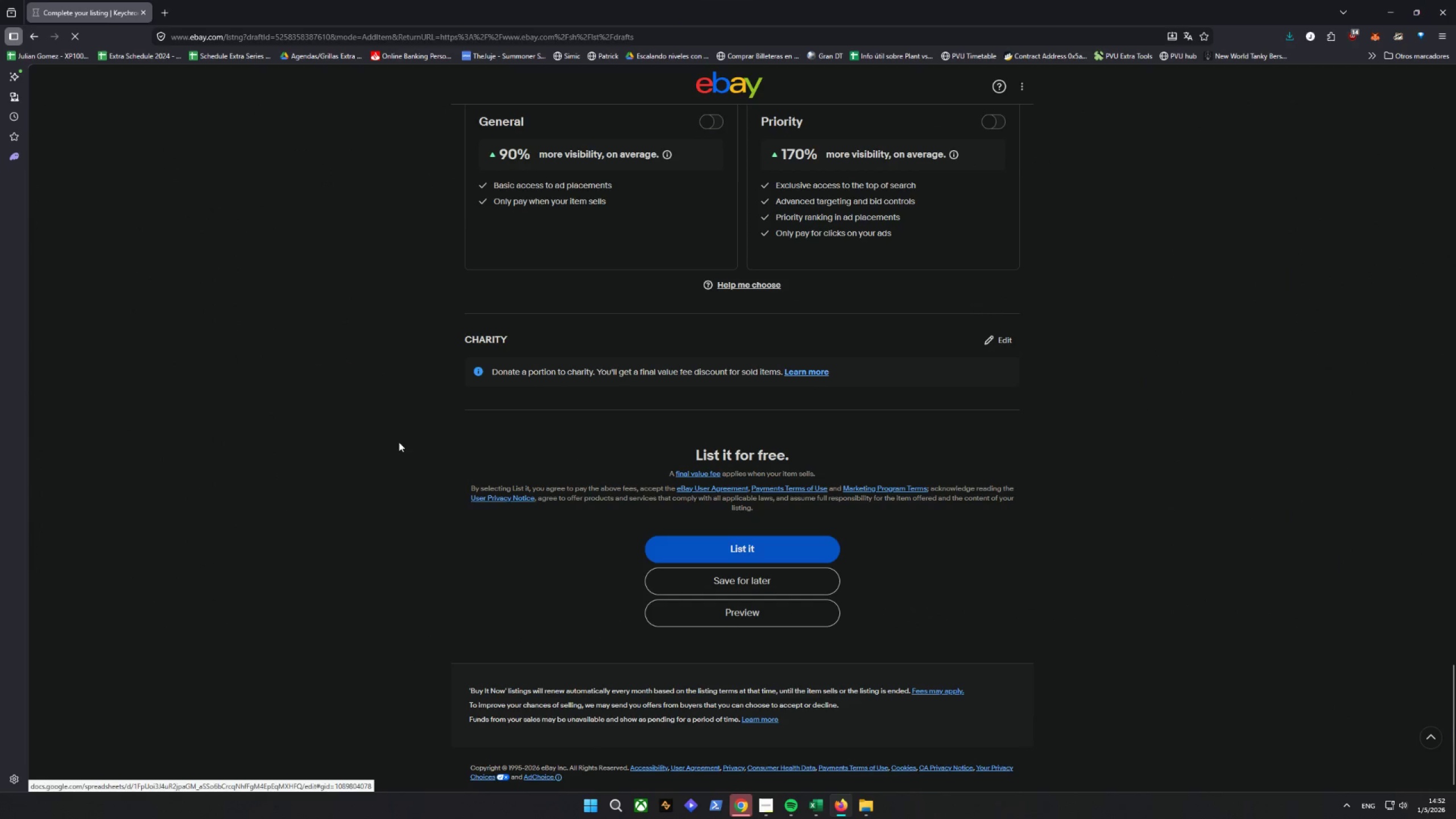 
wait(5.41)
 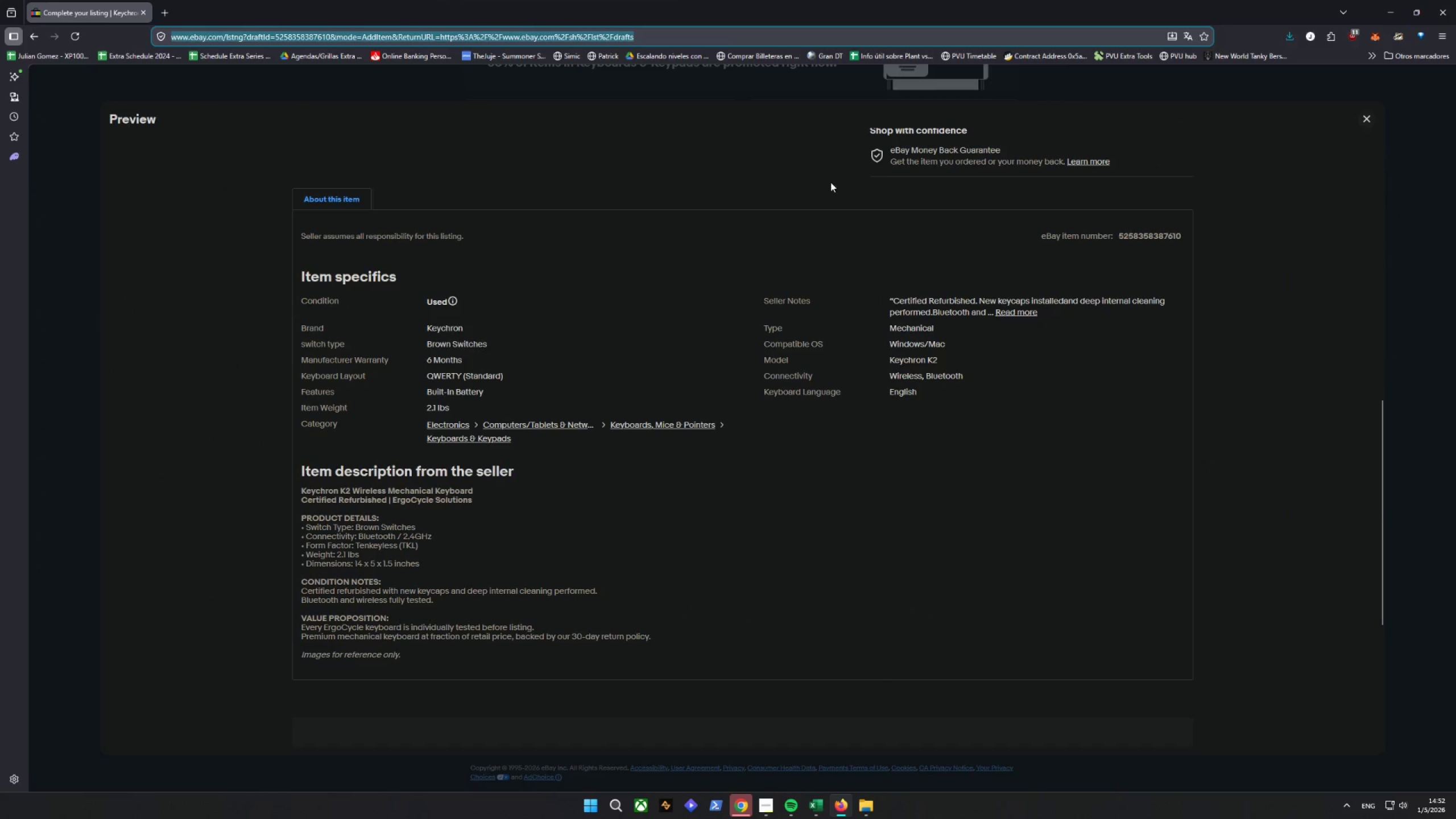 
left_click([814, 777])
 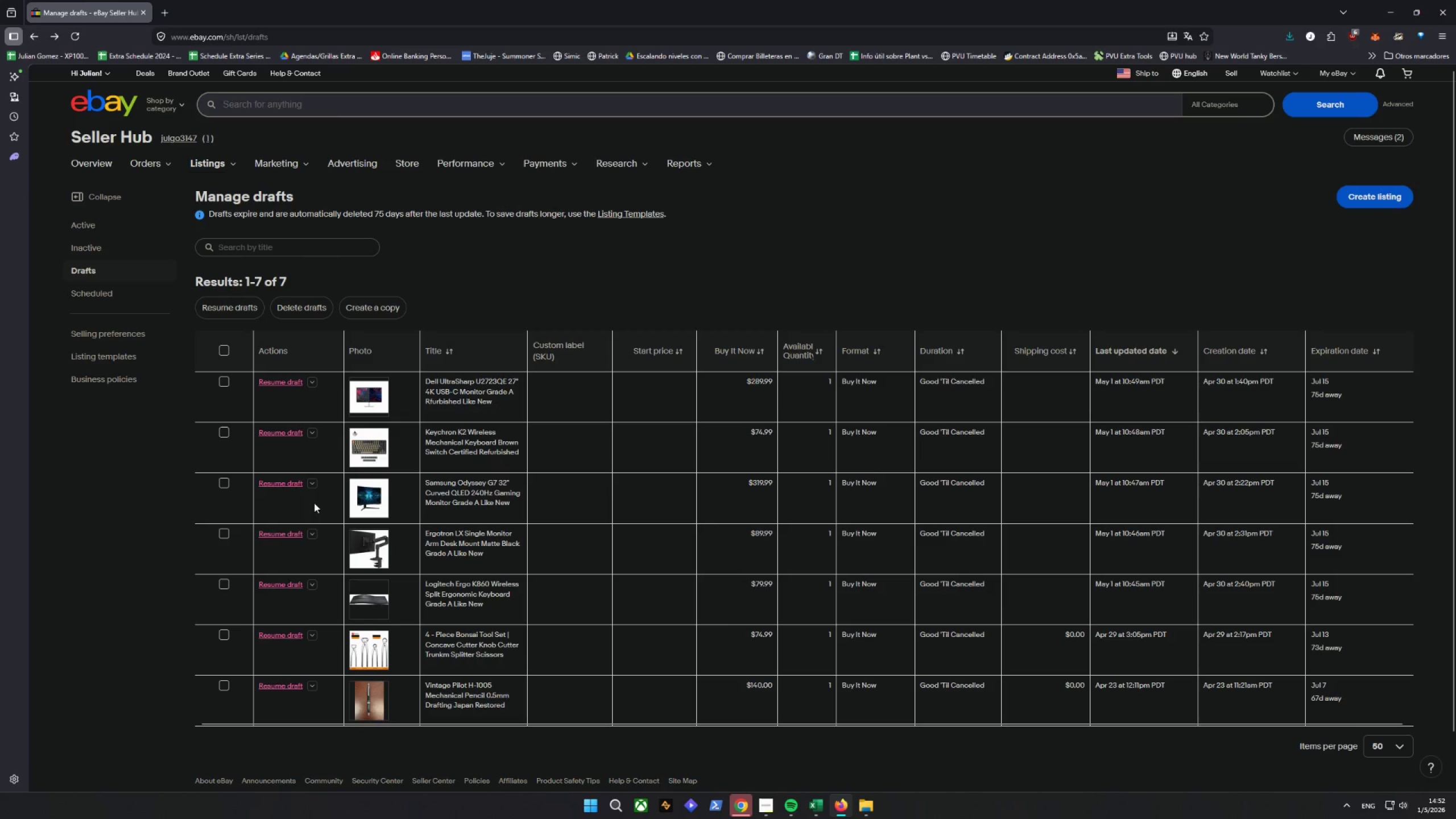 
left_click([284, 485])
 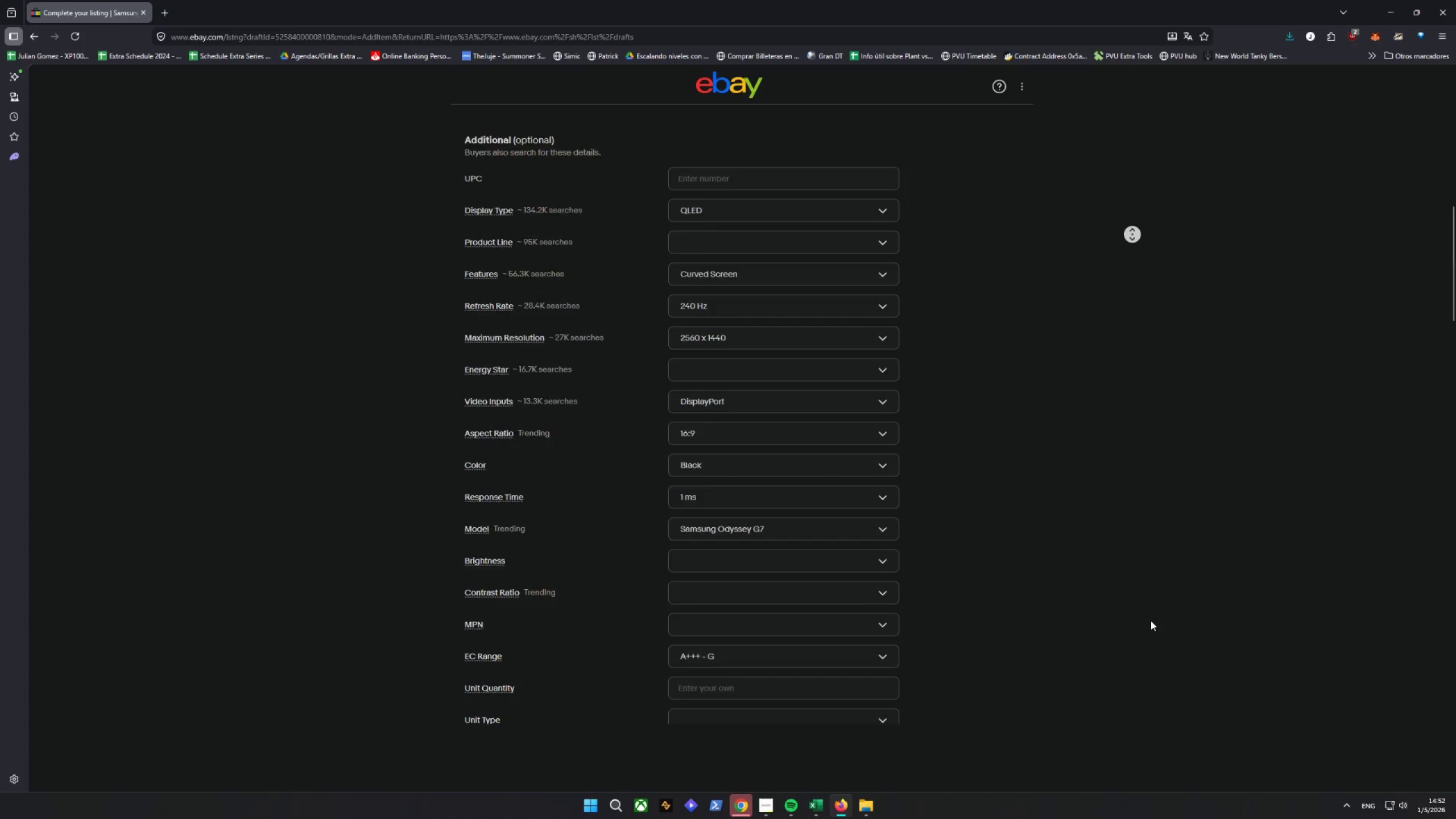 
wait(6.19)
 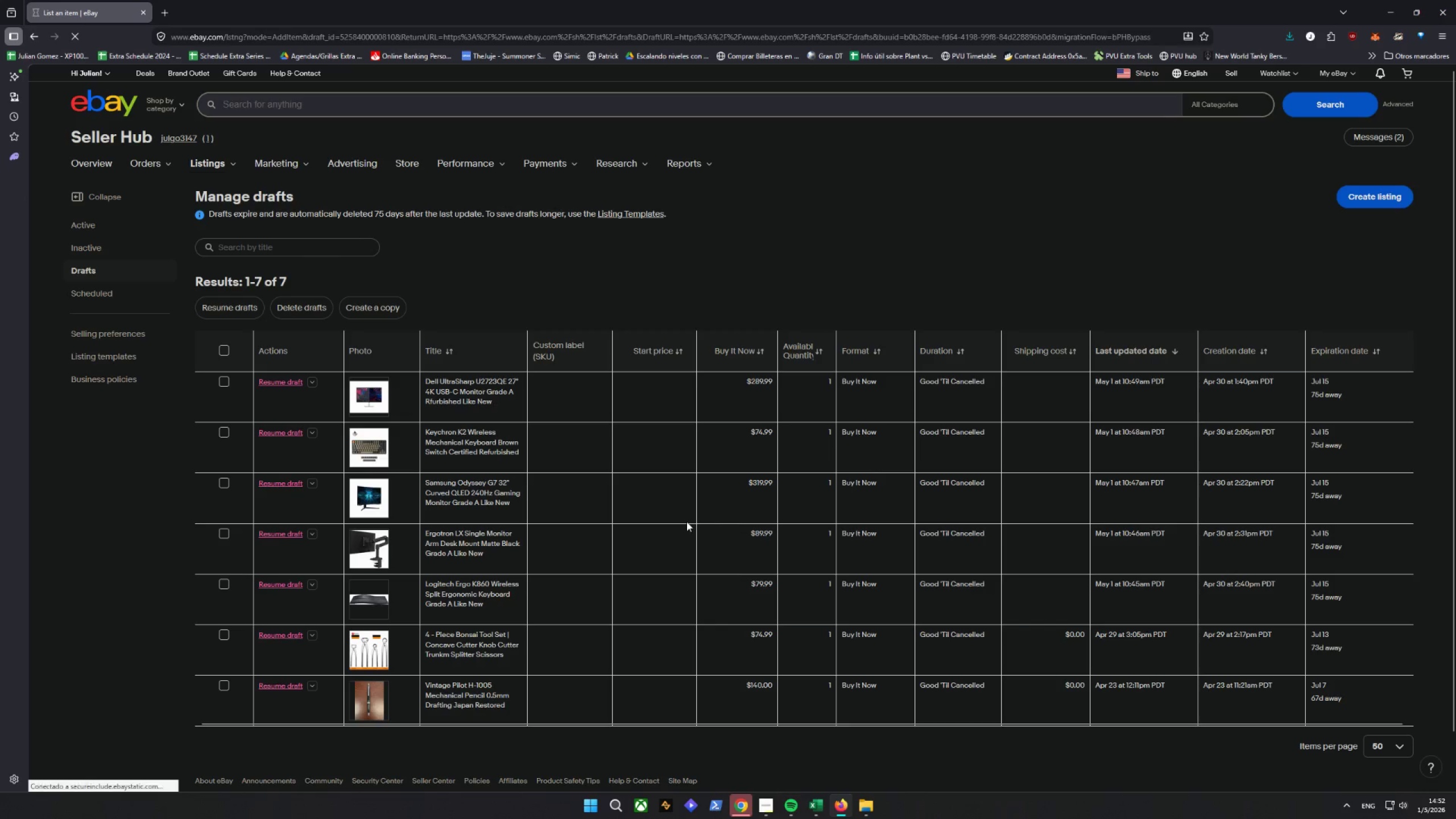 
left_click([738, 611])
 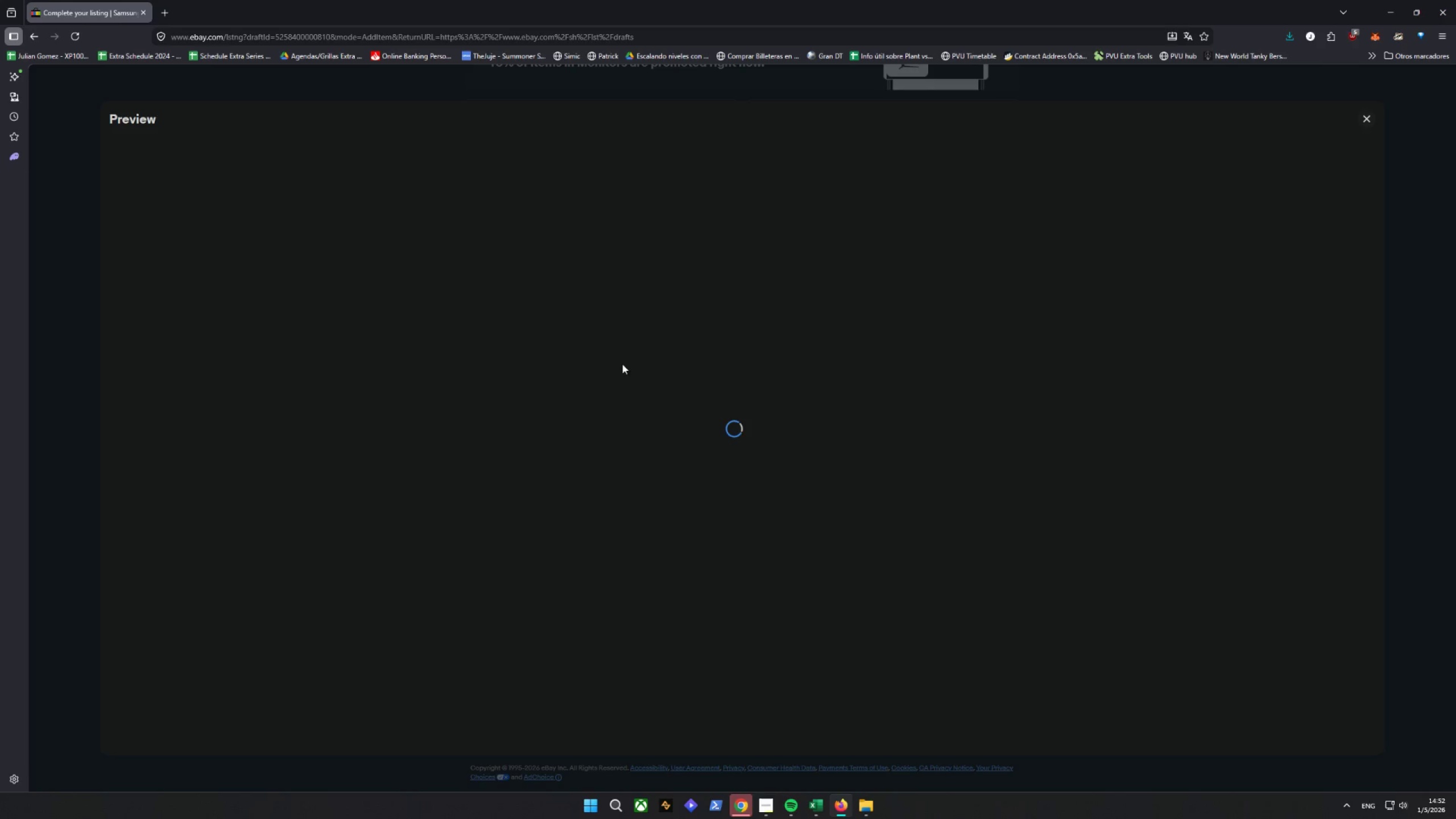 
scroll: coordinate [723, 323], scroll_direction: down, amount: 21.0
 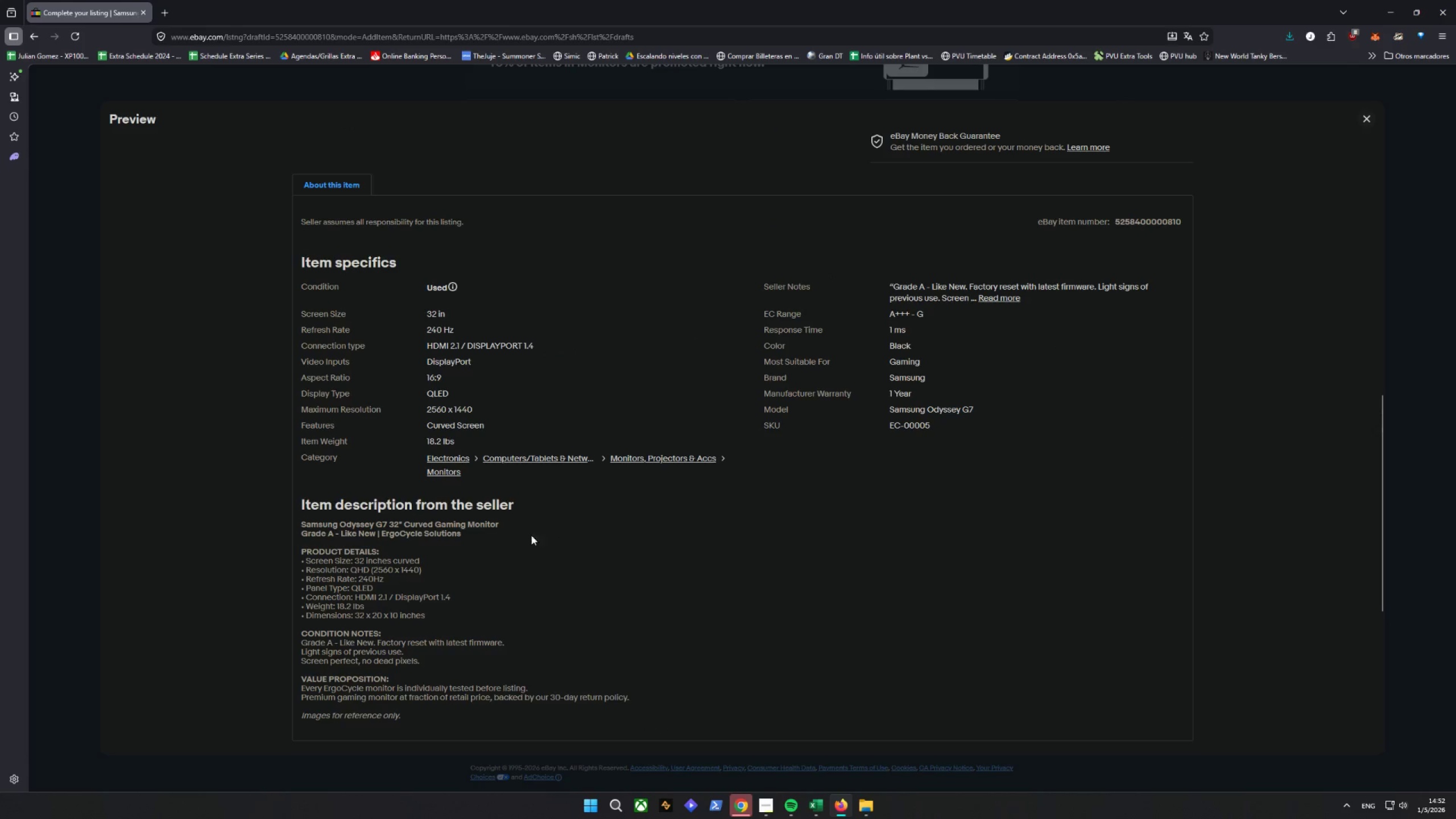 
key(Control+Shift+C)
 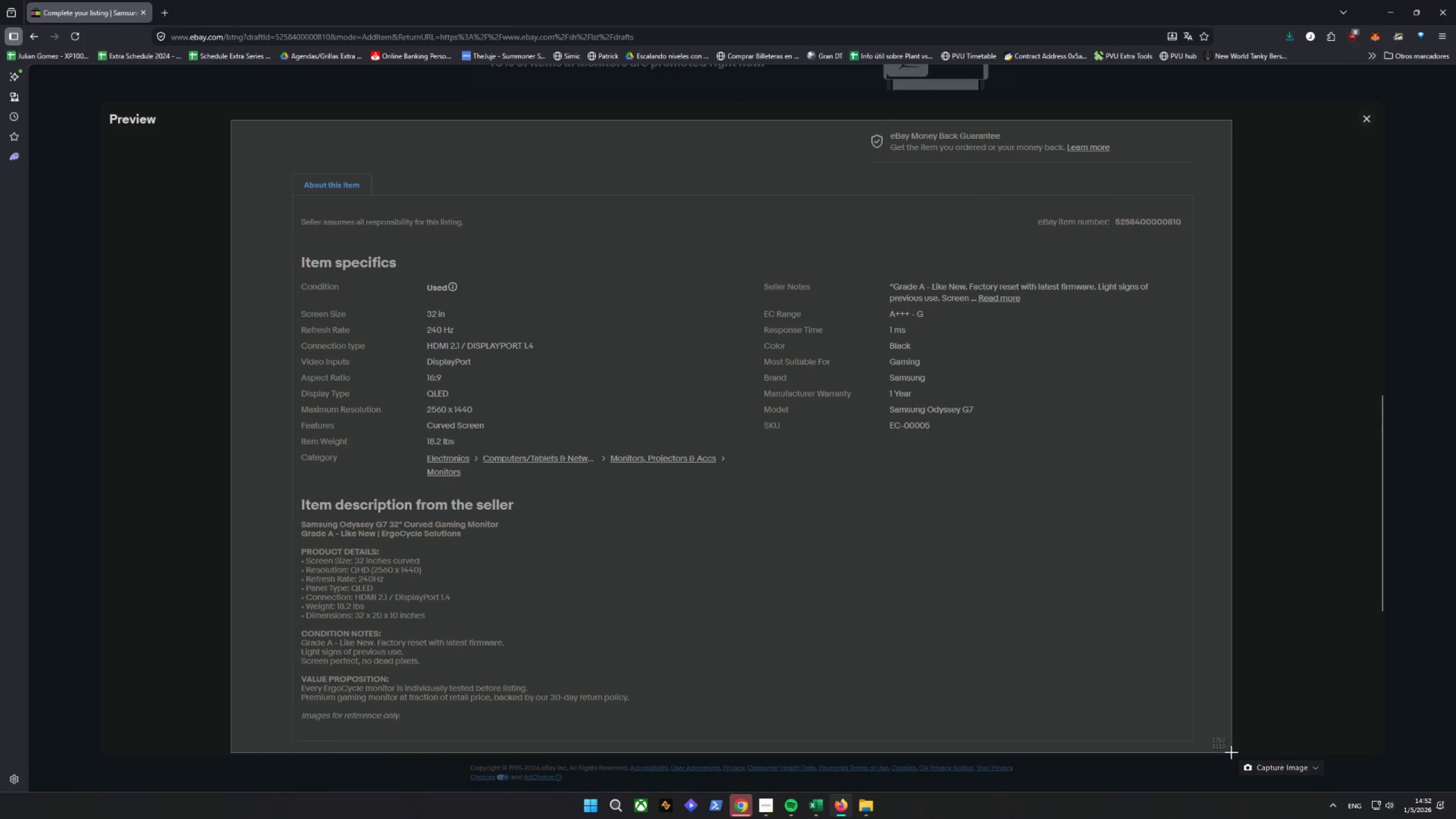 
key(Alt+D)
 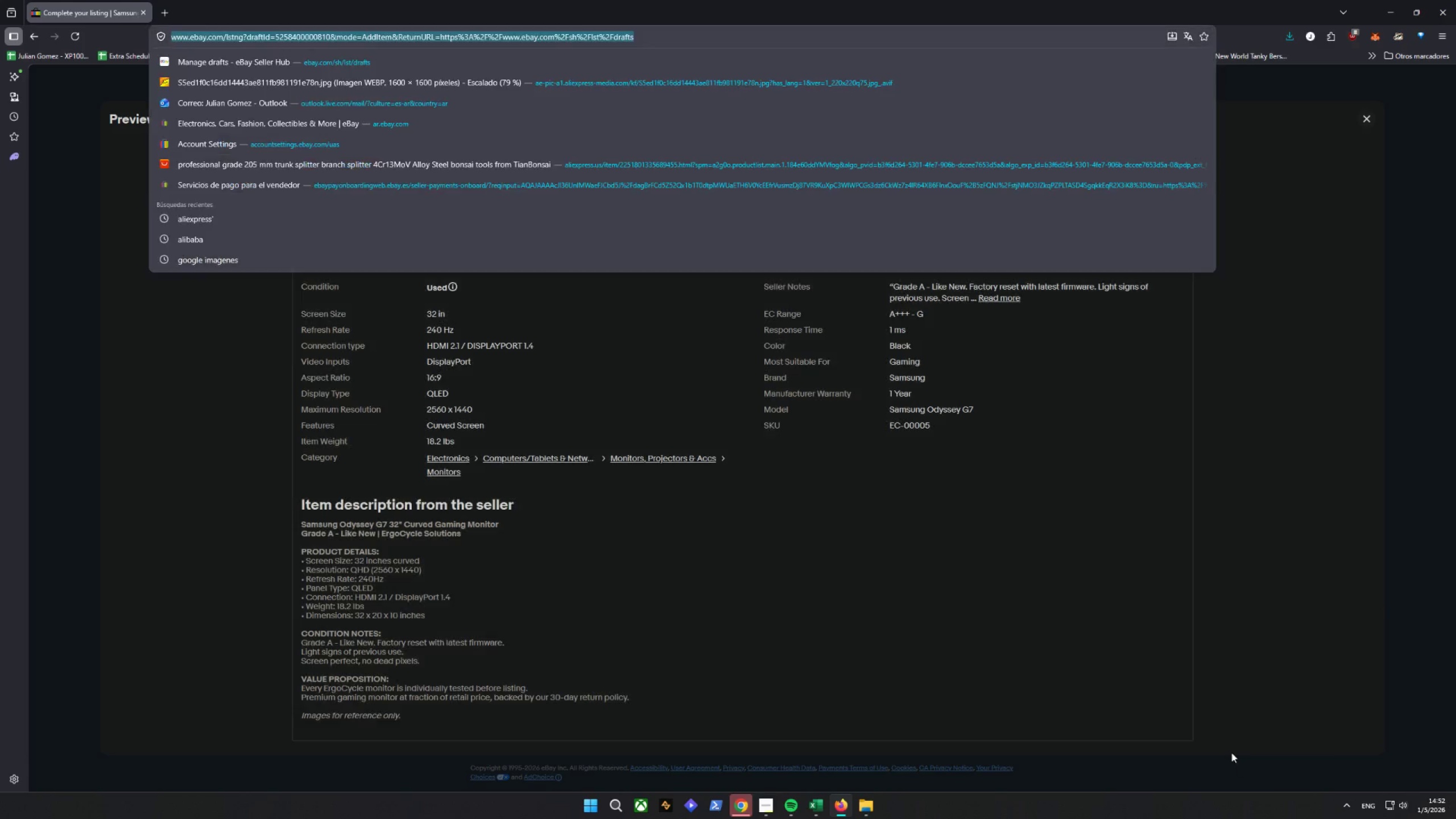 
left_click([170, 5])
 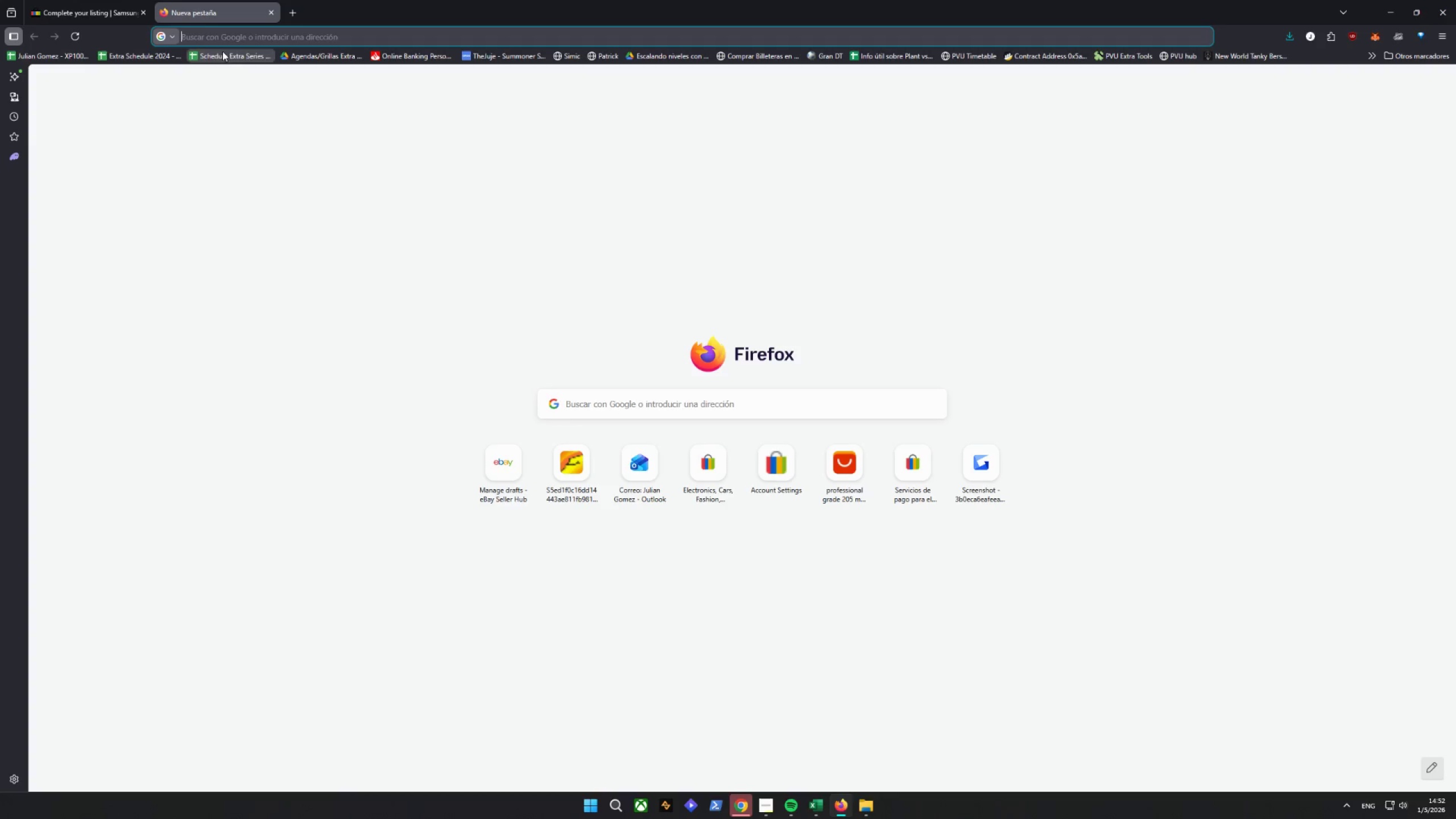 
key(Control+ControlLeft)
 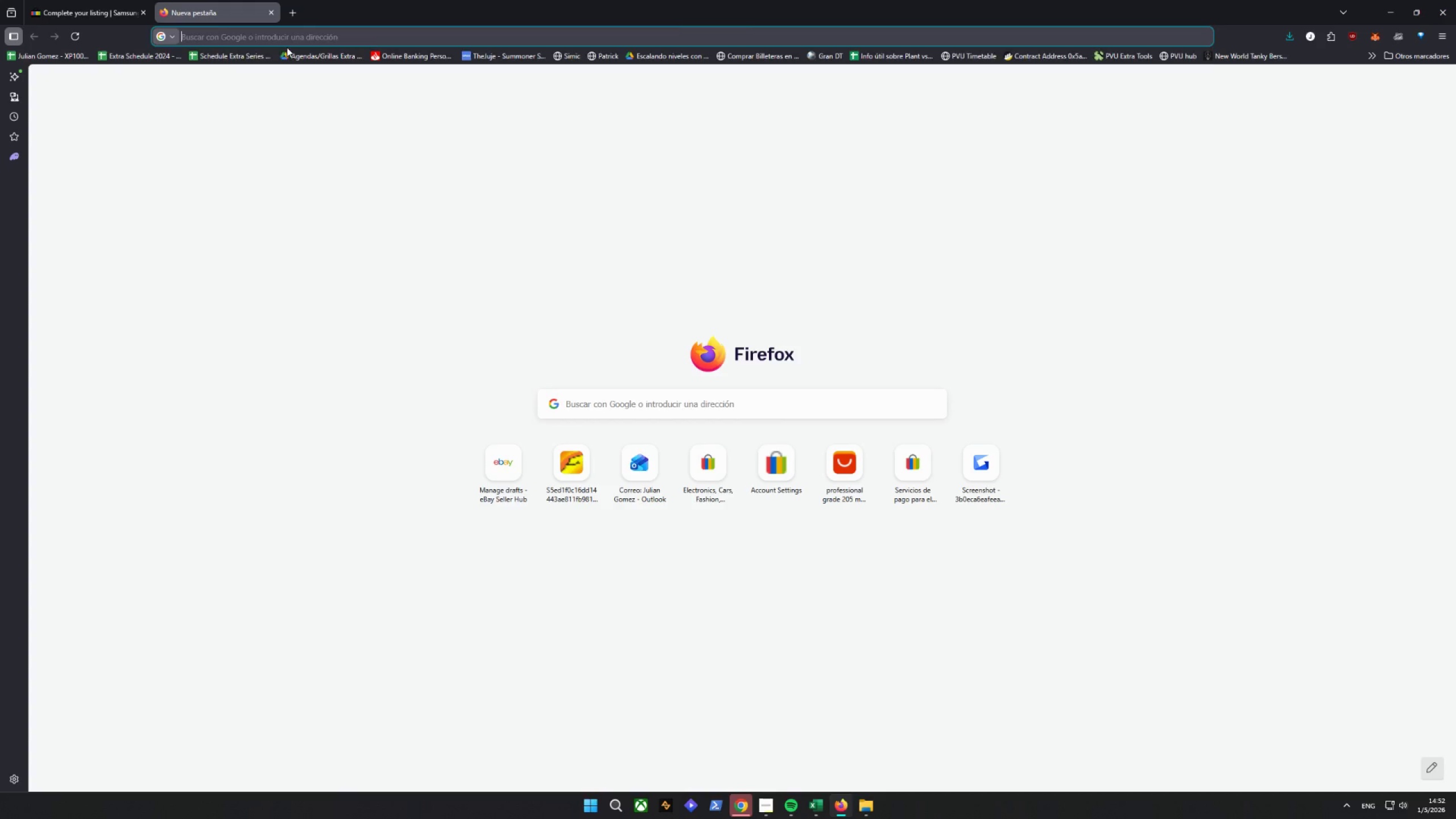 
key(Control+V)
 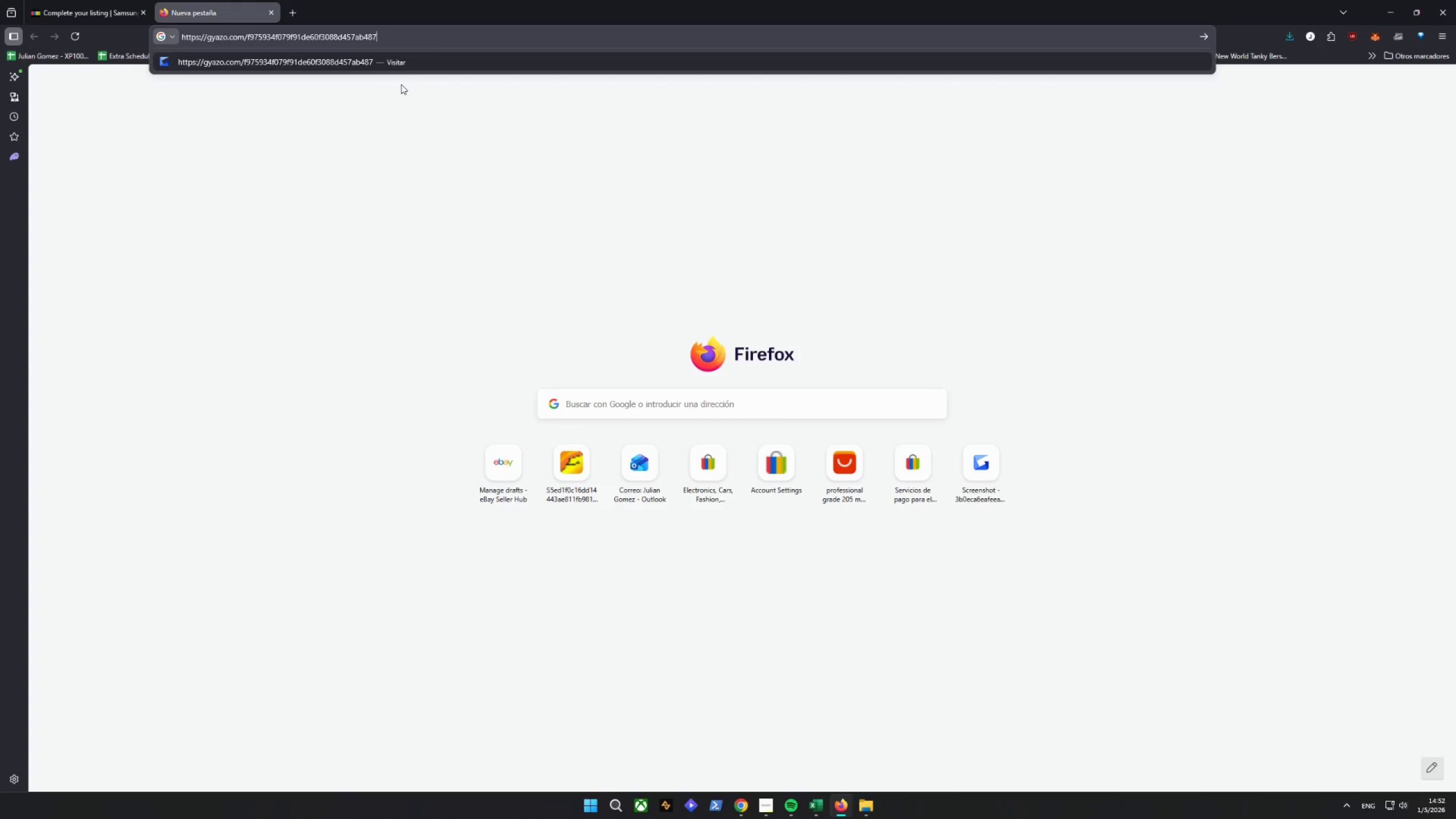 
key(Enter)
 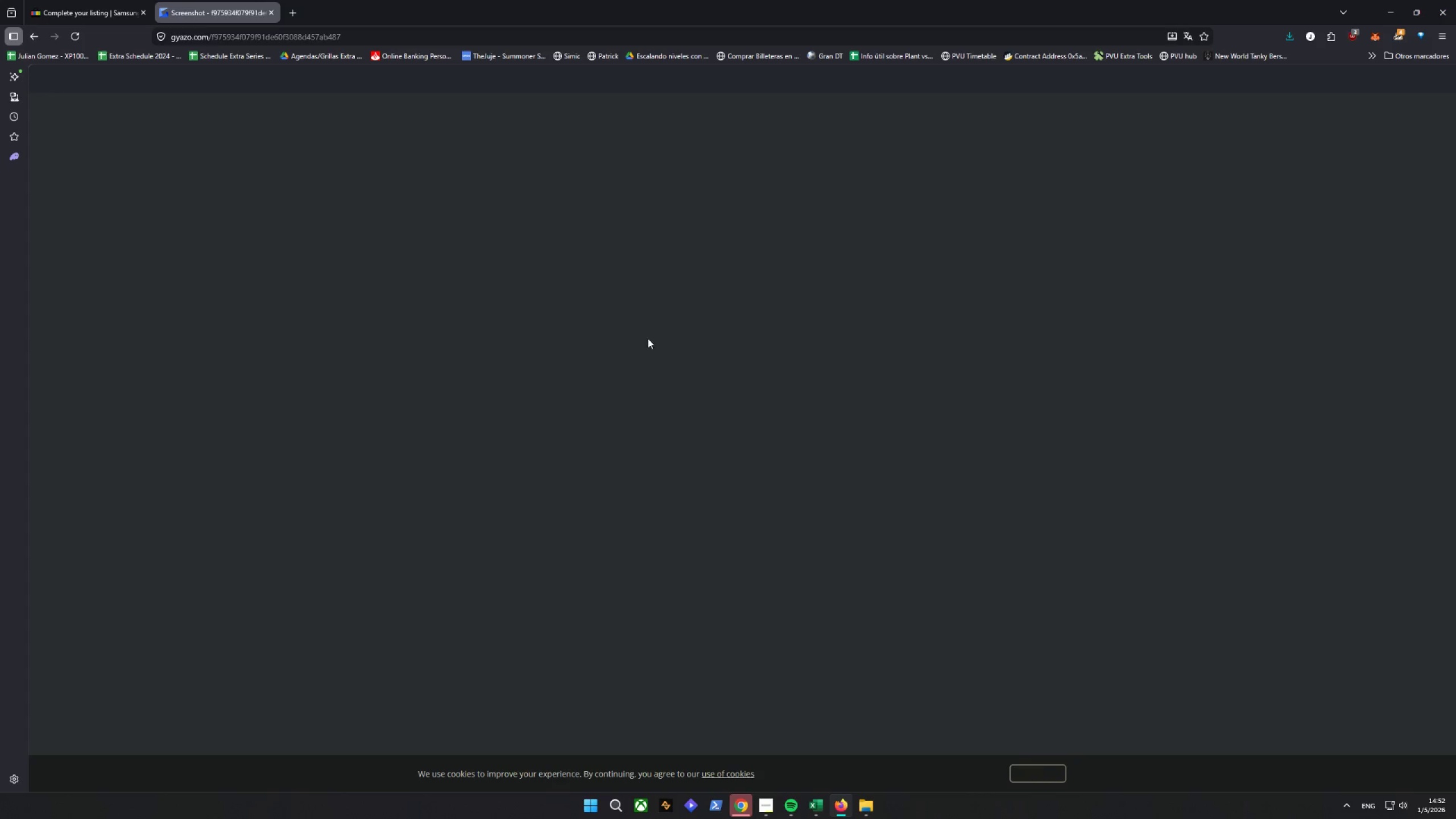 
right_click([665, 312])
 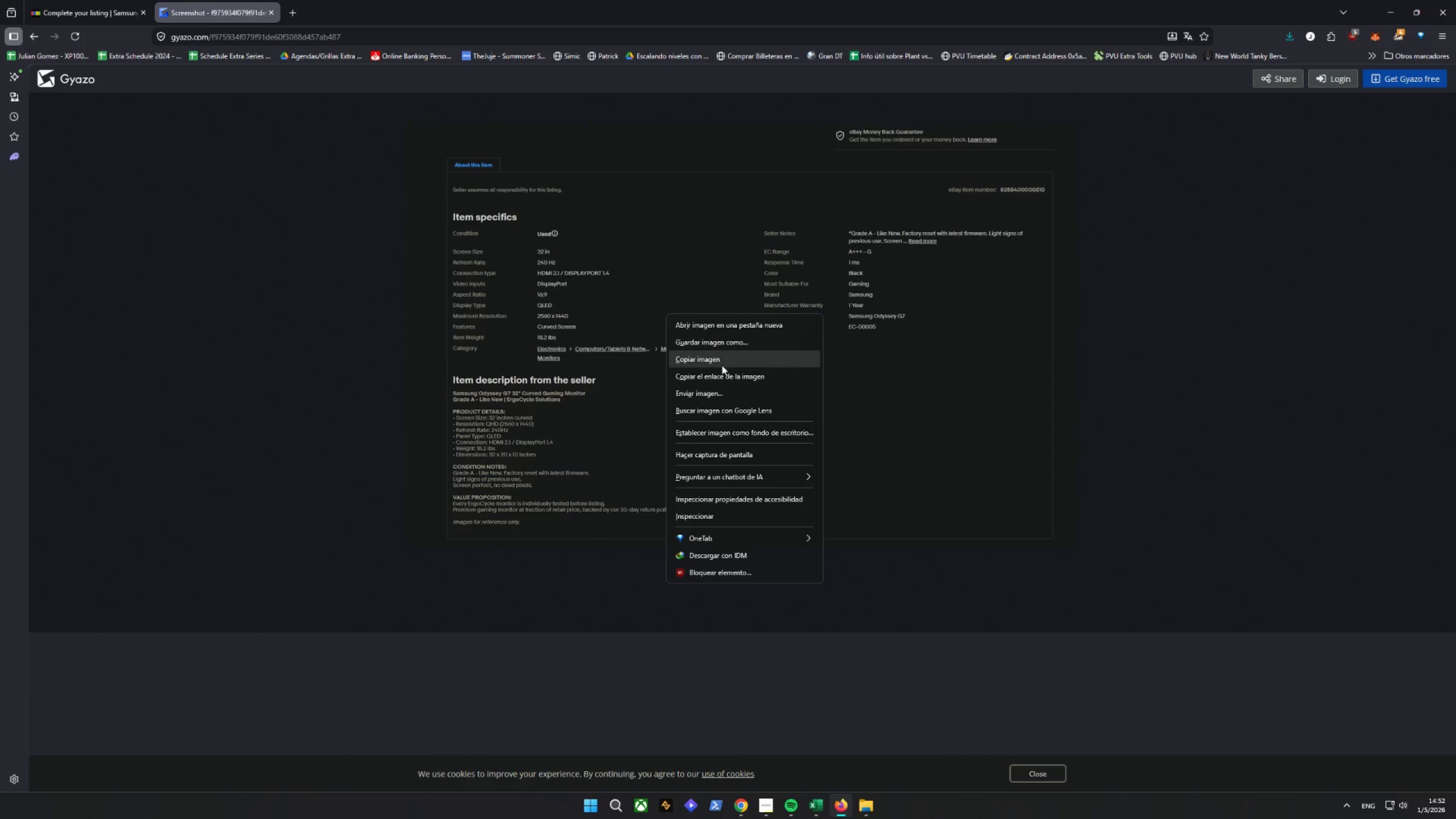 
left_click([705, 338])
 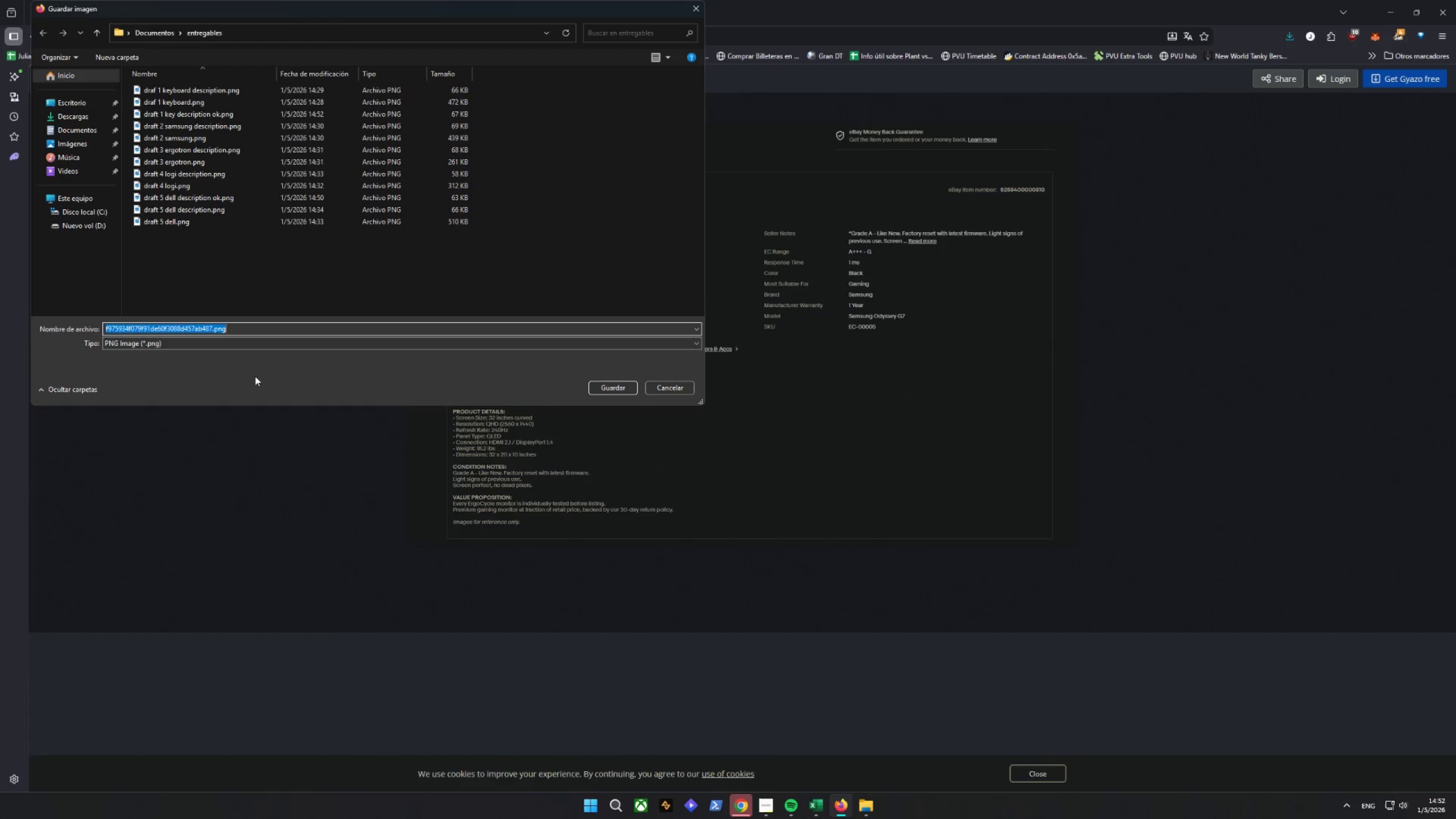 
left_click([211, 325])
 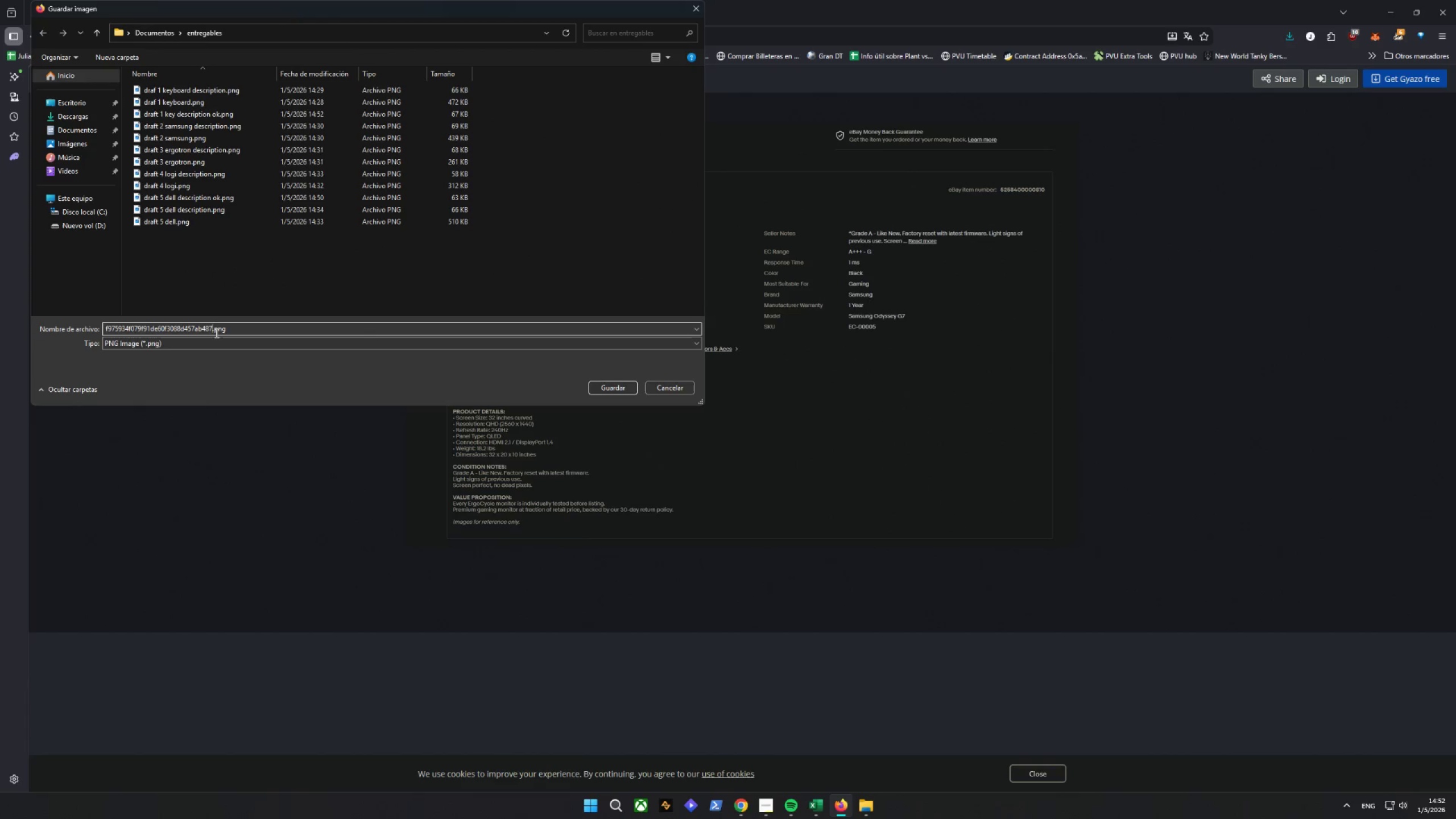 
left_click_drag(start_coordinate=[213, 330], to_coordinate=[0, 355])
 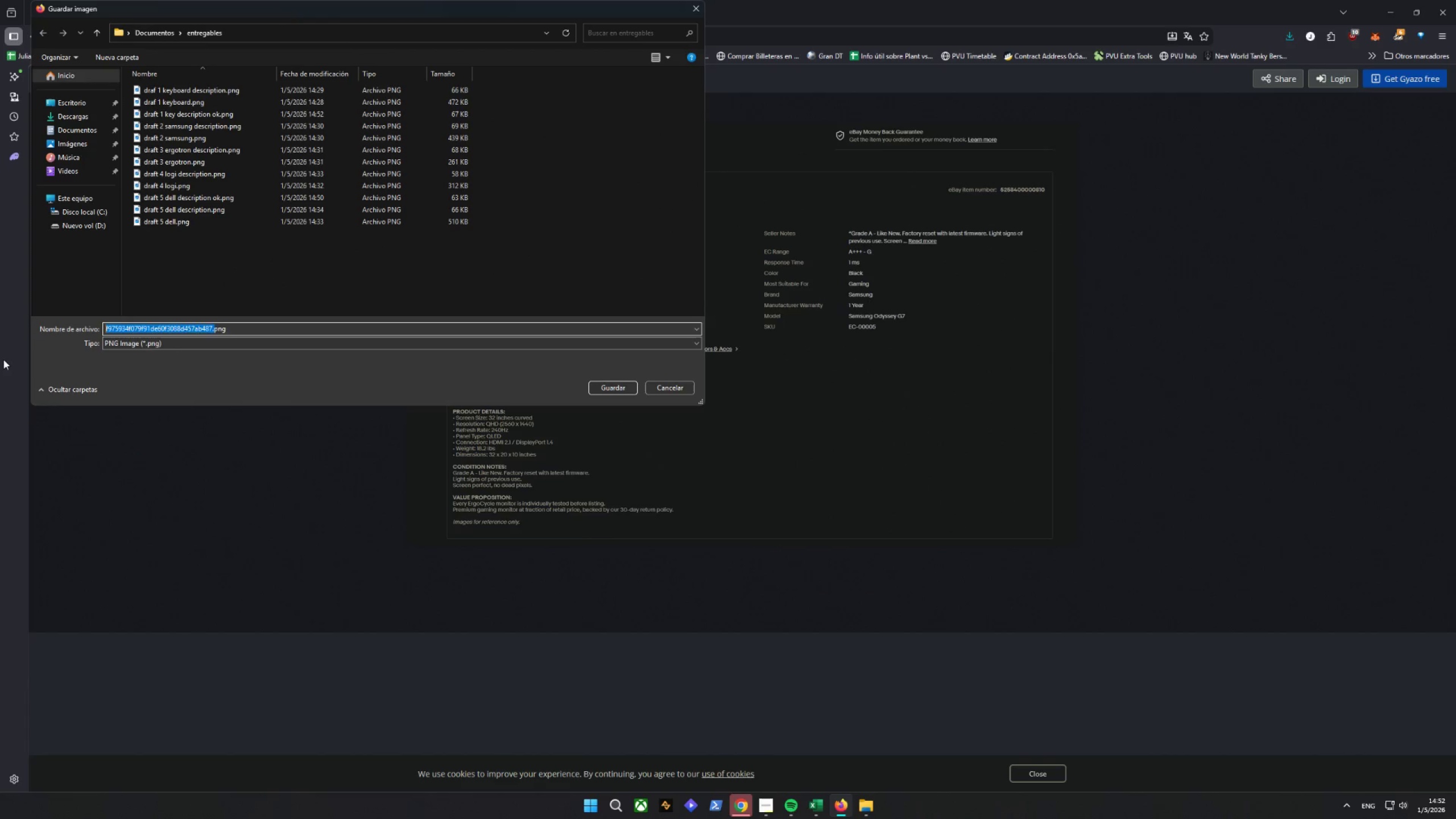 
type(draft samsung )
key(Backspace)
key(Backspace)
key(Backspace)
key(Backspace)
key(Backspace)
key(Backspace)
key(Backspace)
key(Backspace)
type(2 sa )
key(Backspace)
type(mn)
key(Backspace)
type(sum)
key(Backspace)
type(ng description ok)
 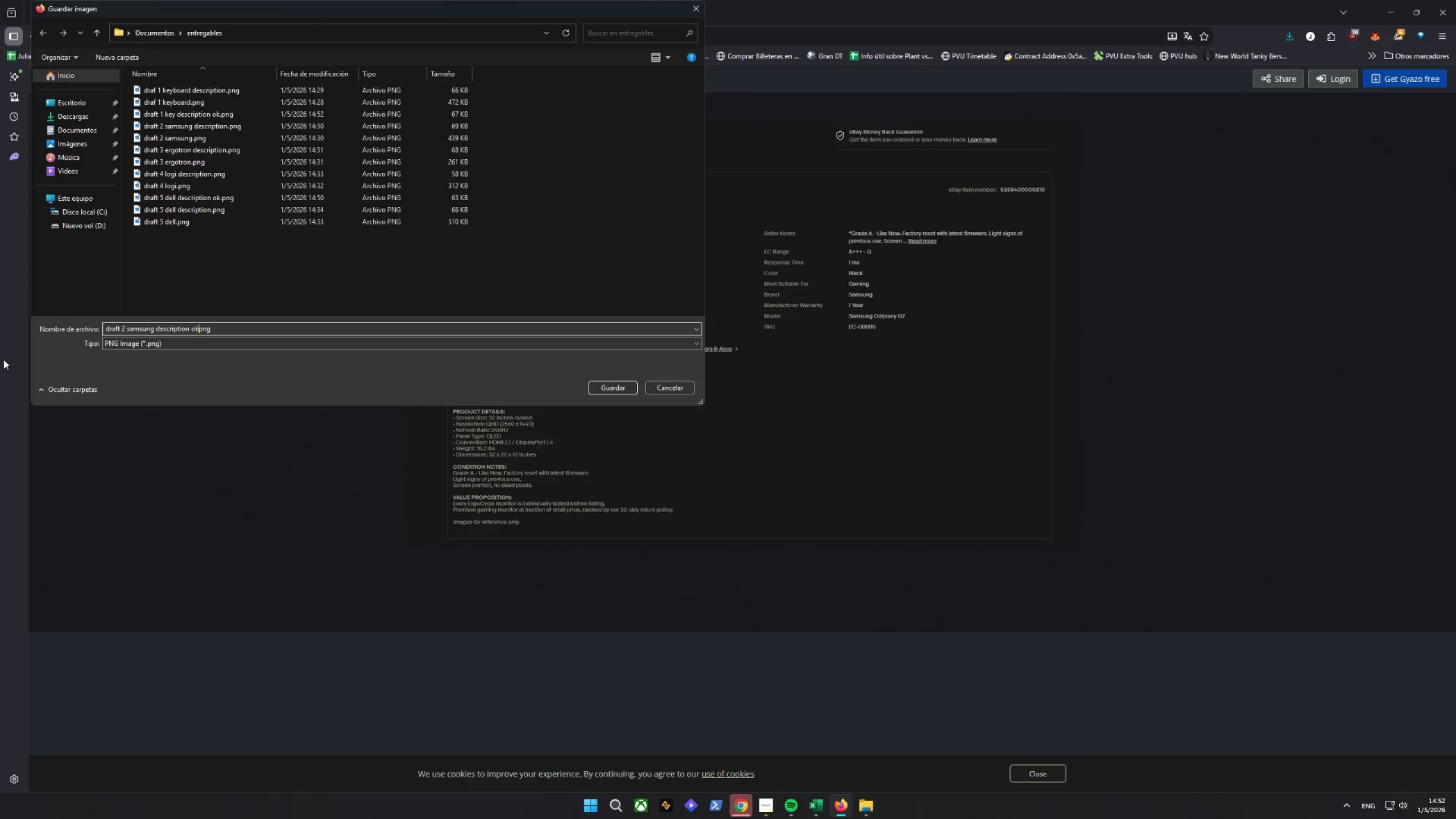 
key(Enter)
 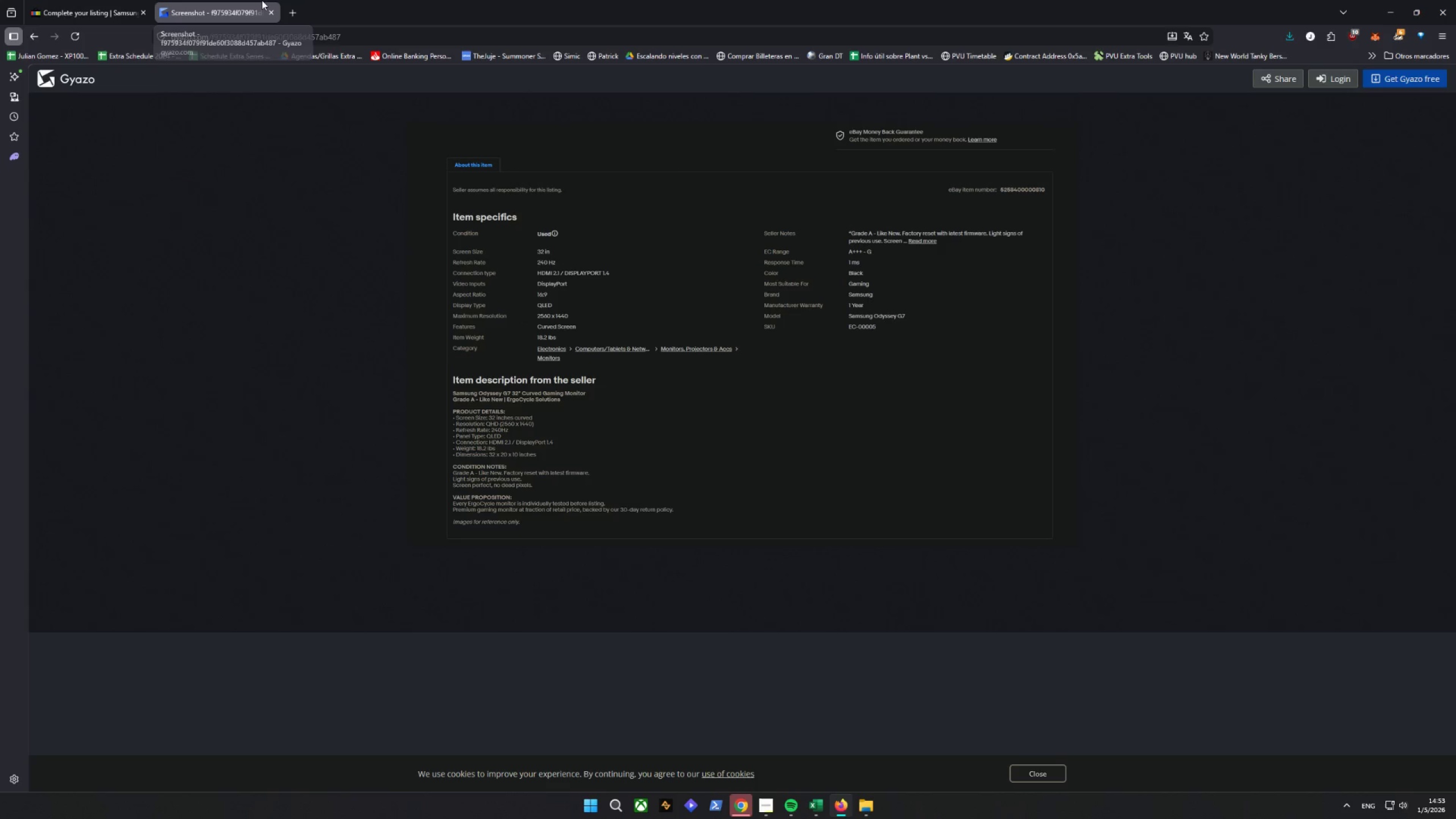 
left_click([271, 8])
 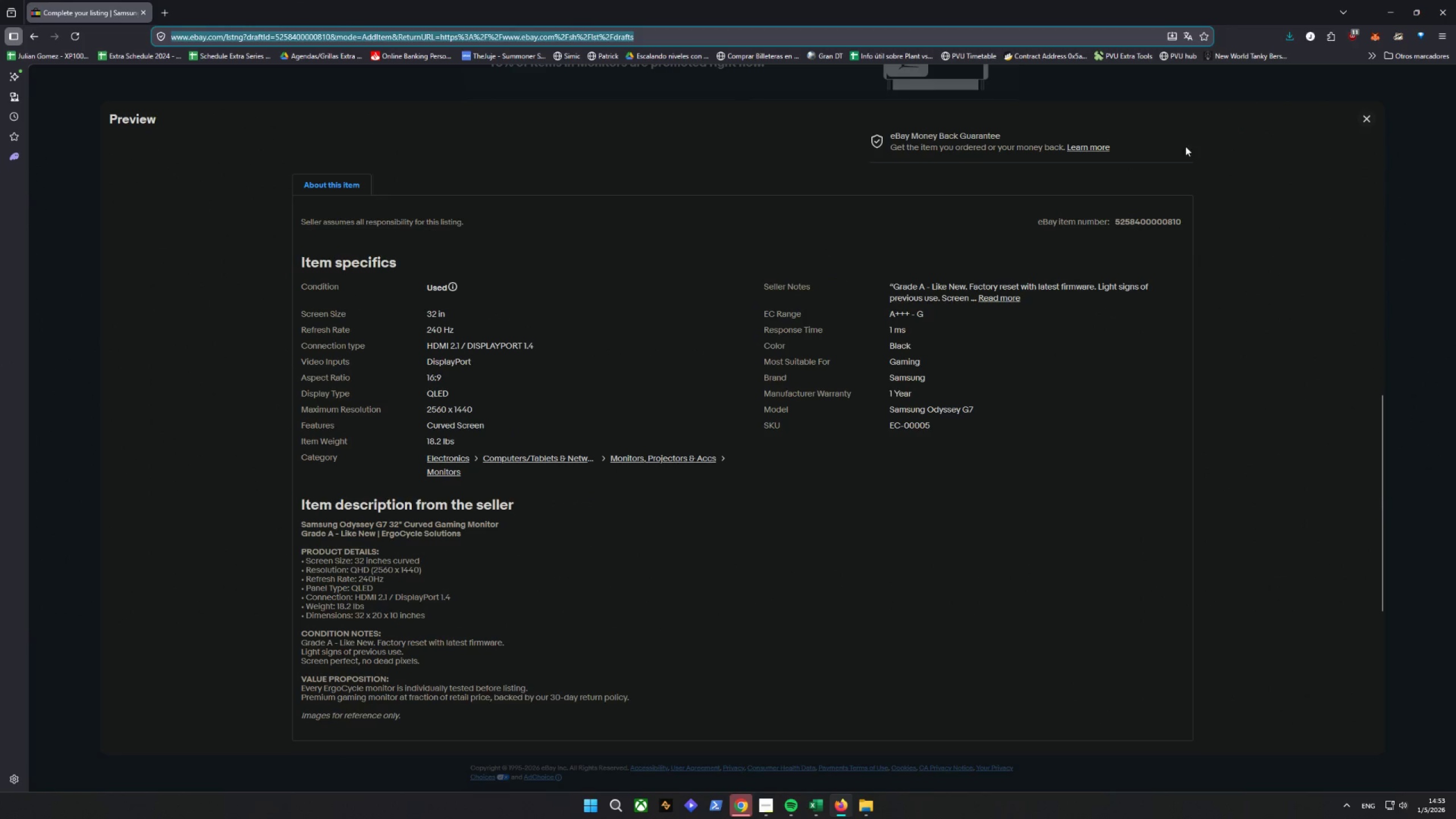 
left_click_drag(start_coordinate=[1364, 119], to_coordinate=[1367, 118])
 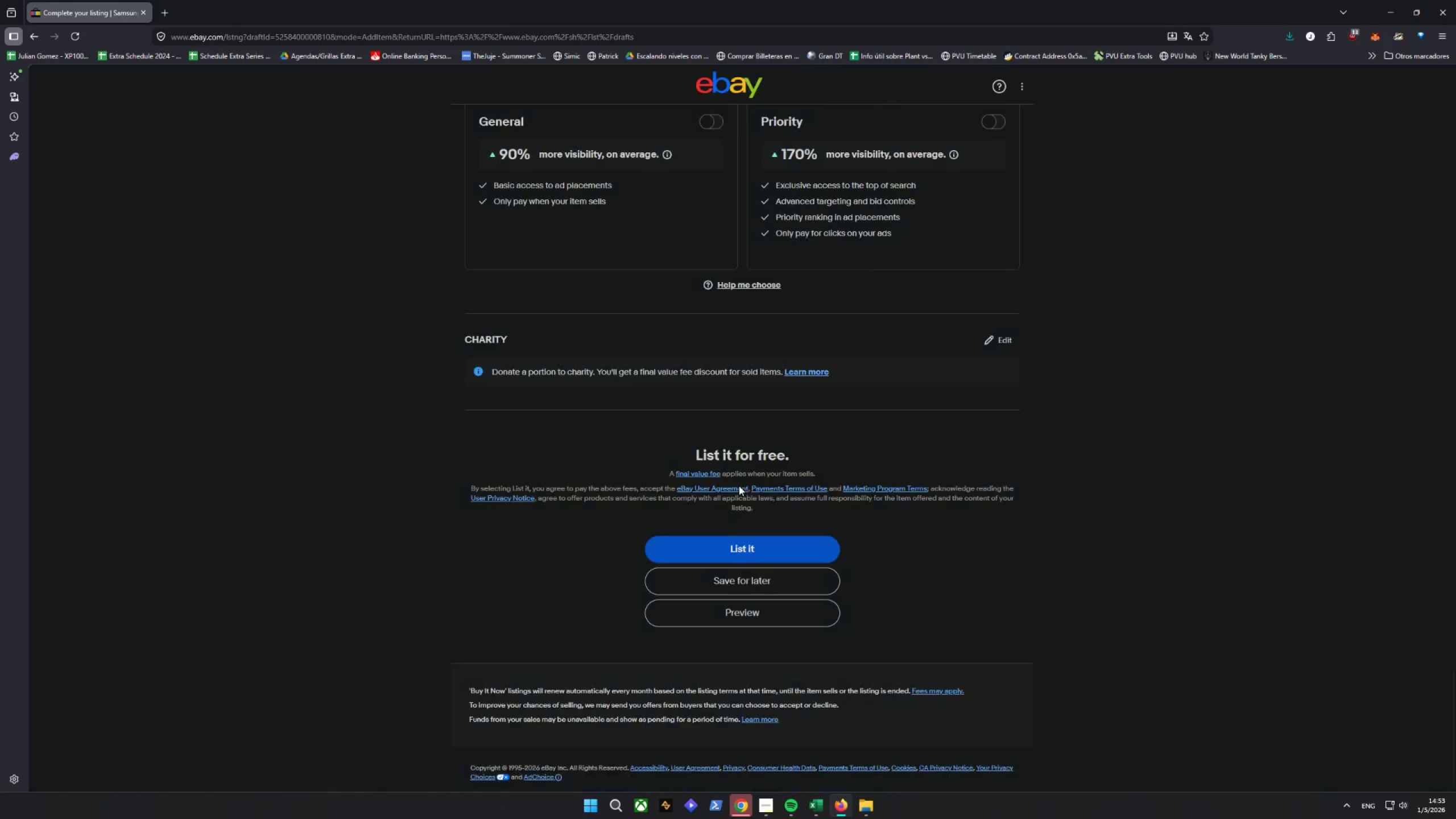 
scroll: coordinate [559, 498], scroll_direction: down, amount: 1.0
 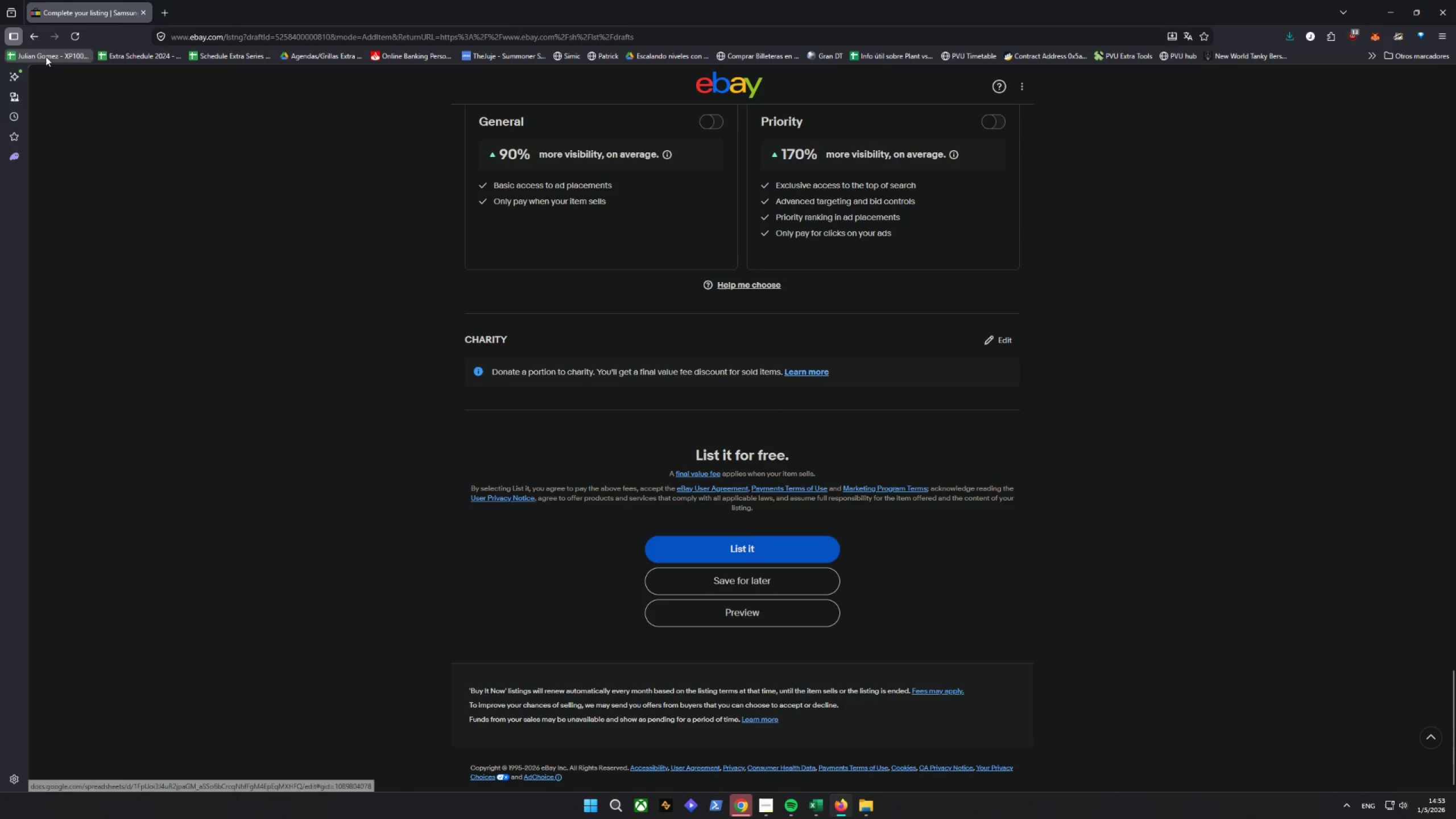 
left_click([36, 39])
 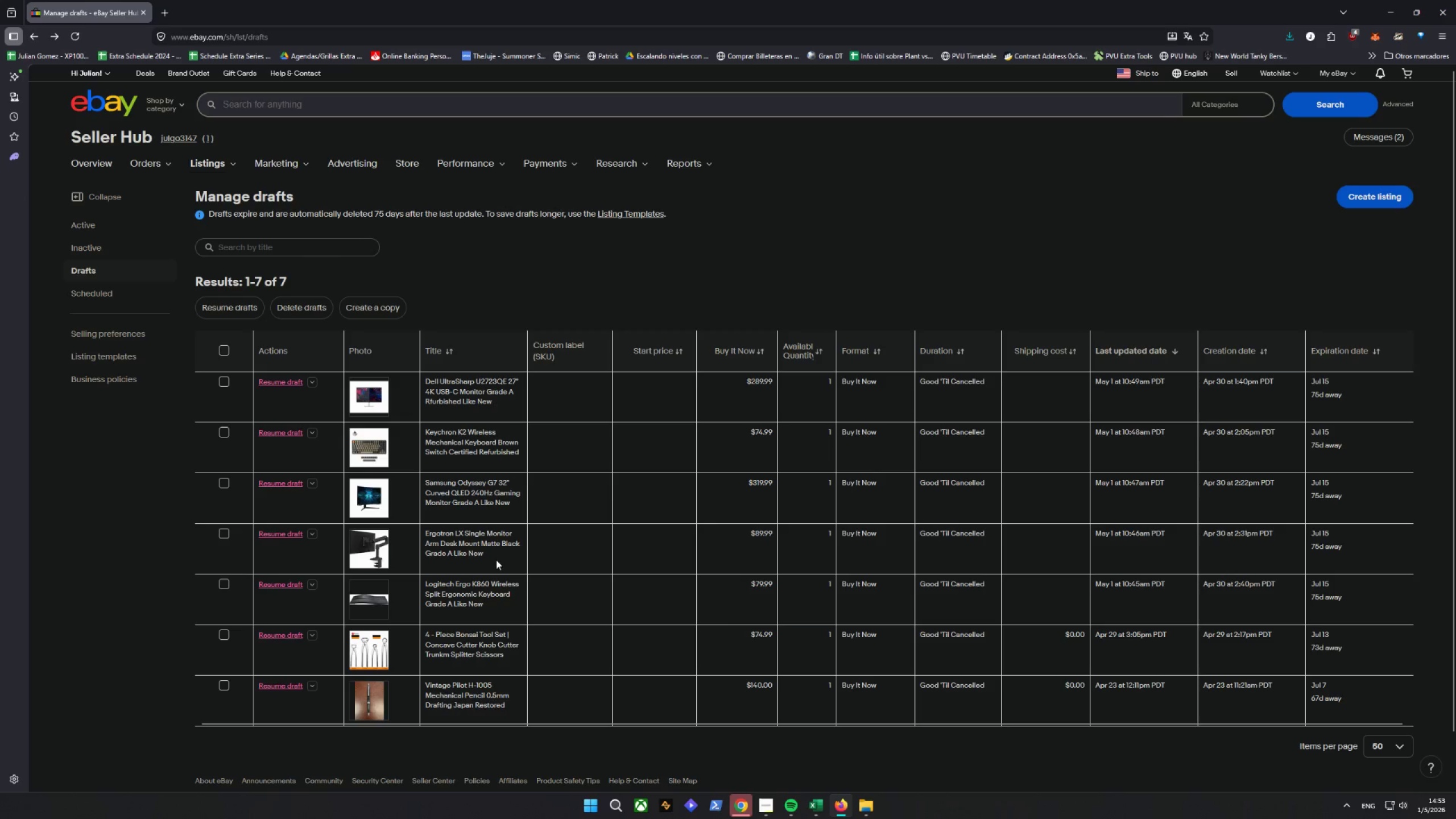 
left_click([291, 531])
 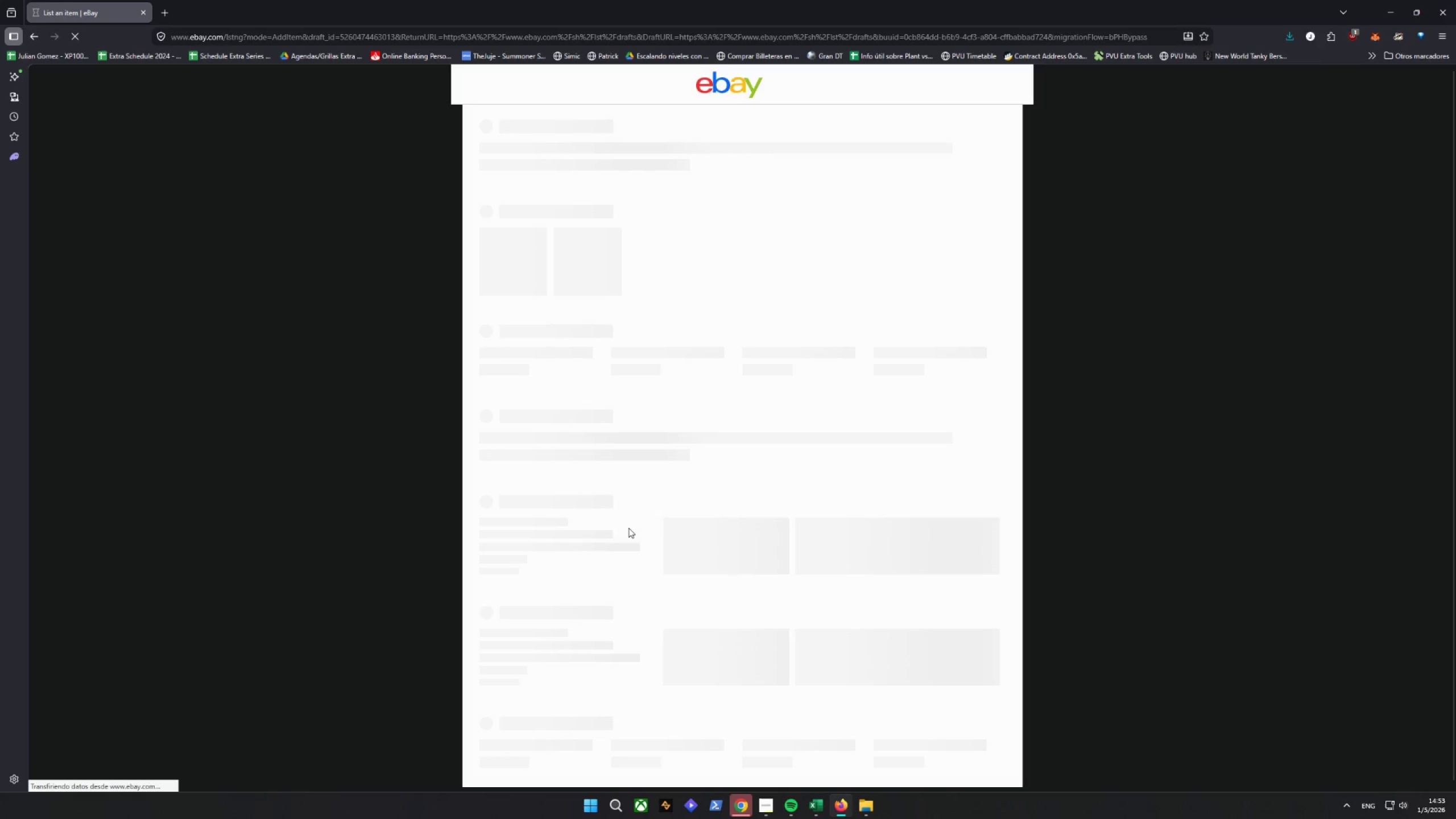 
mouse_move([721, 462])
 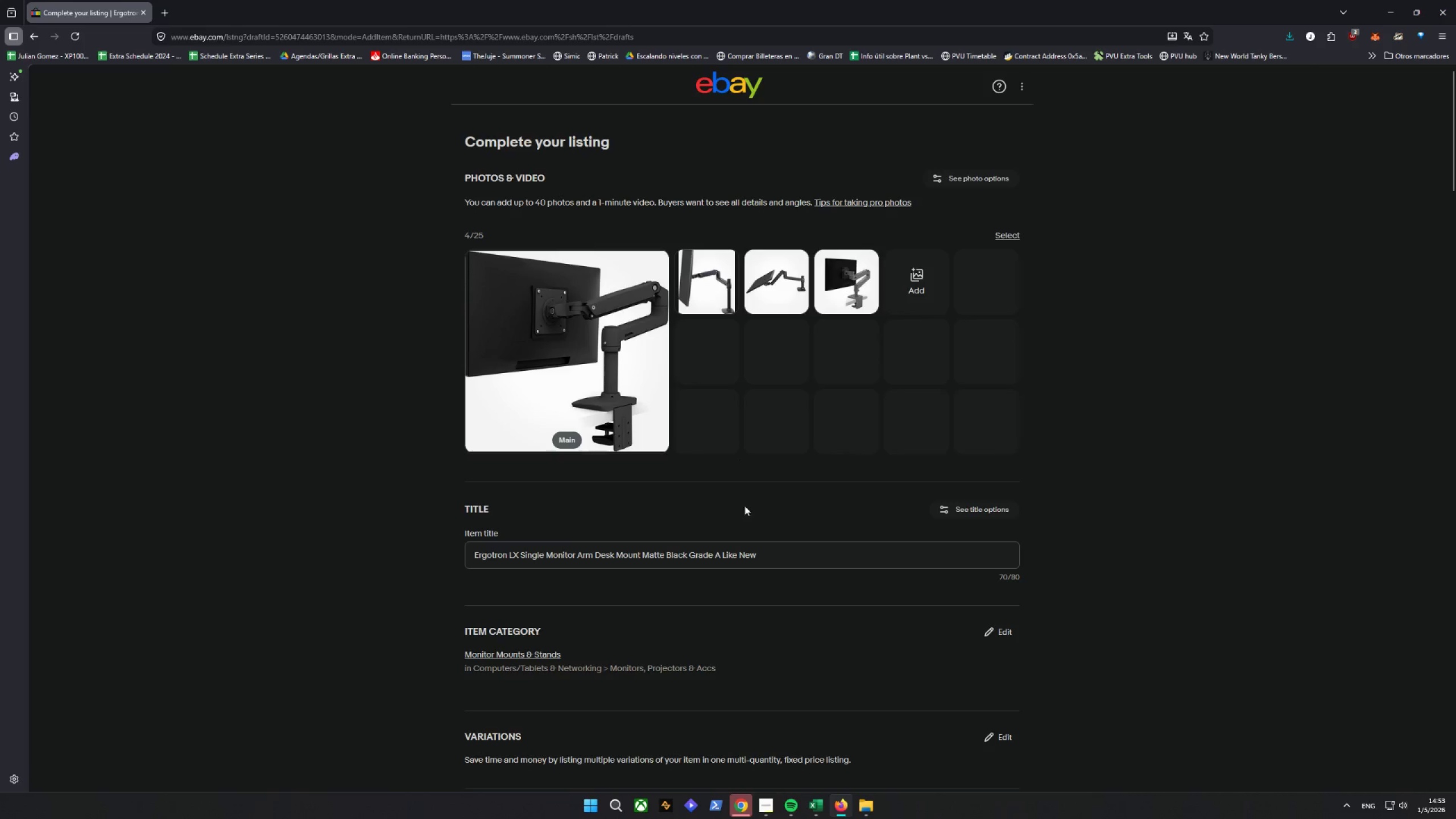 
mouse_move([741, 615])
 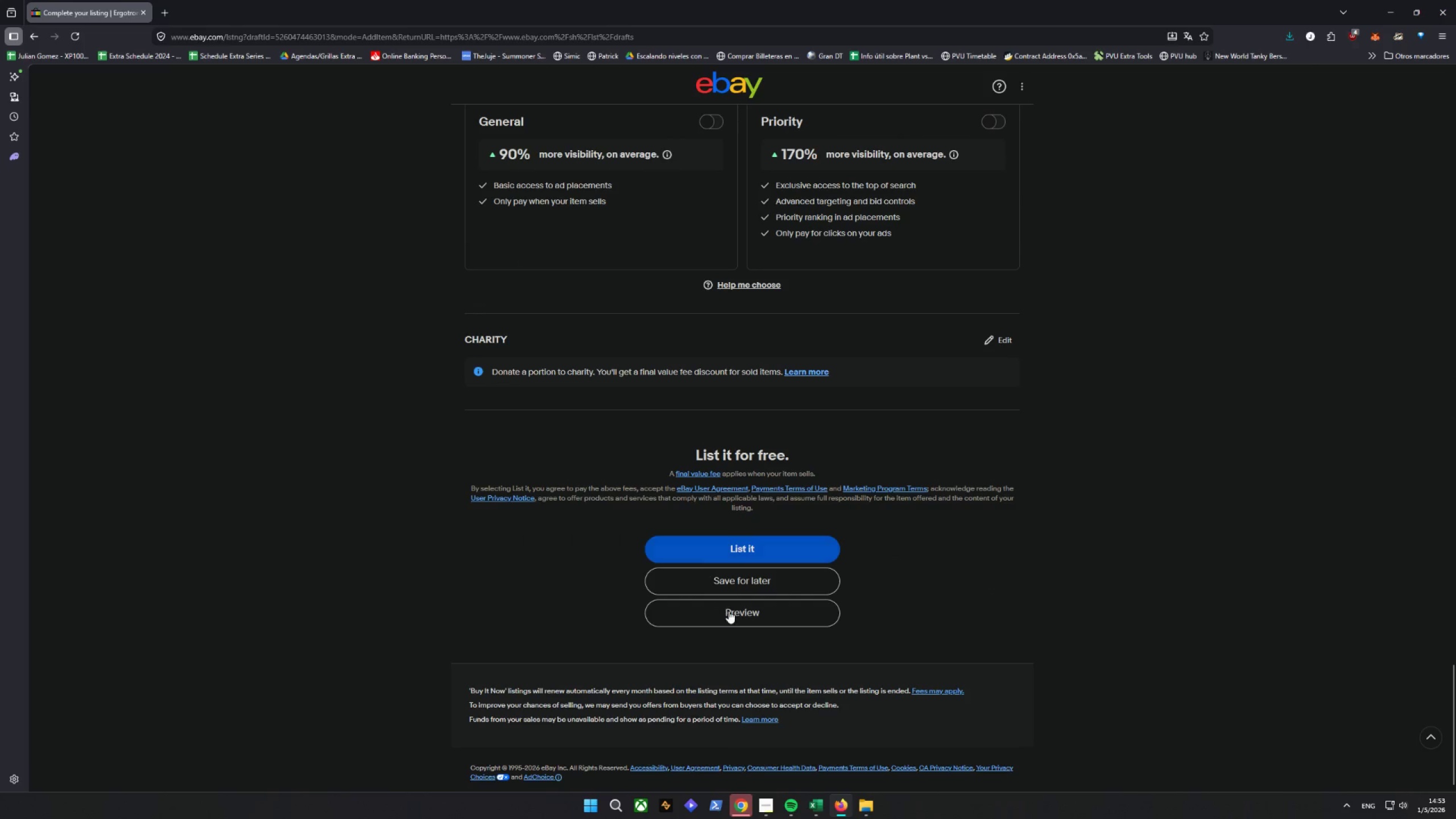 
left_click([729, 612])
 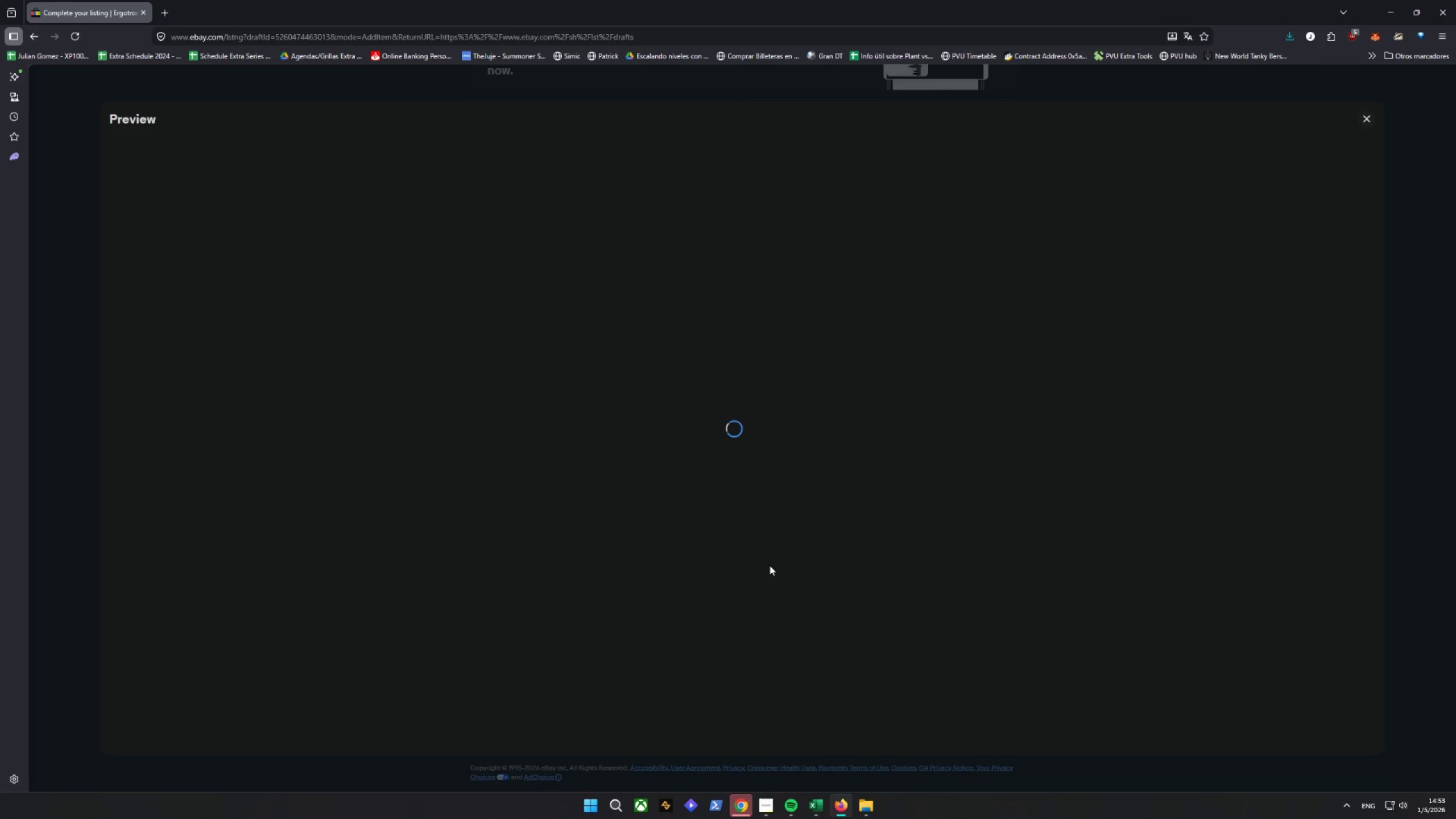 
wait(5.25)
 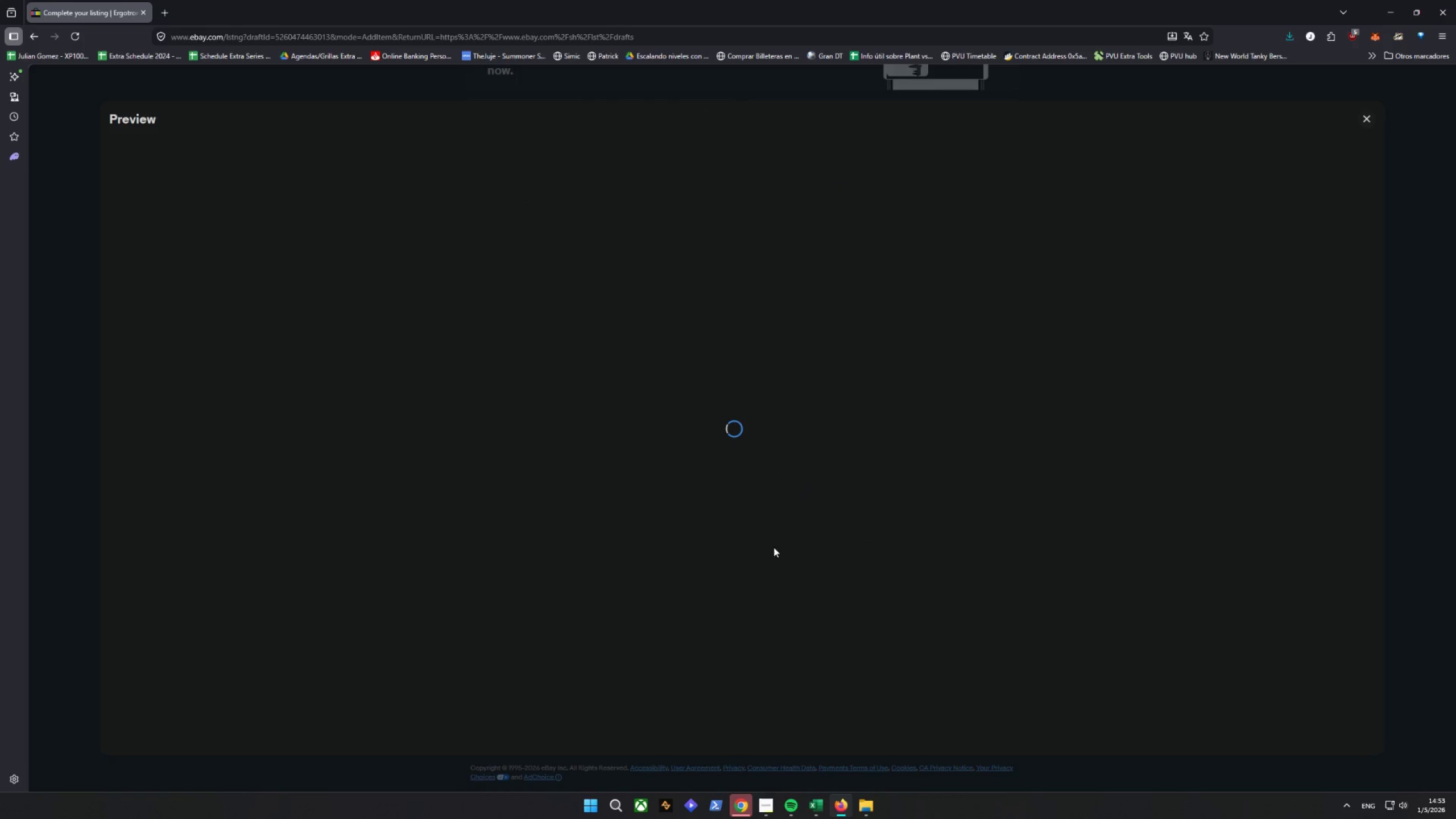 
scroll: coordinate [763, 423], scroll_direction: down, amount: 25.0
 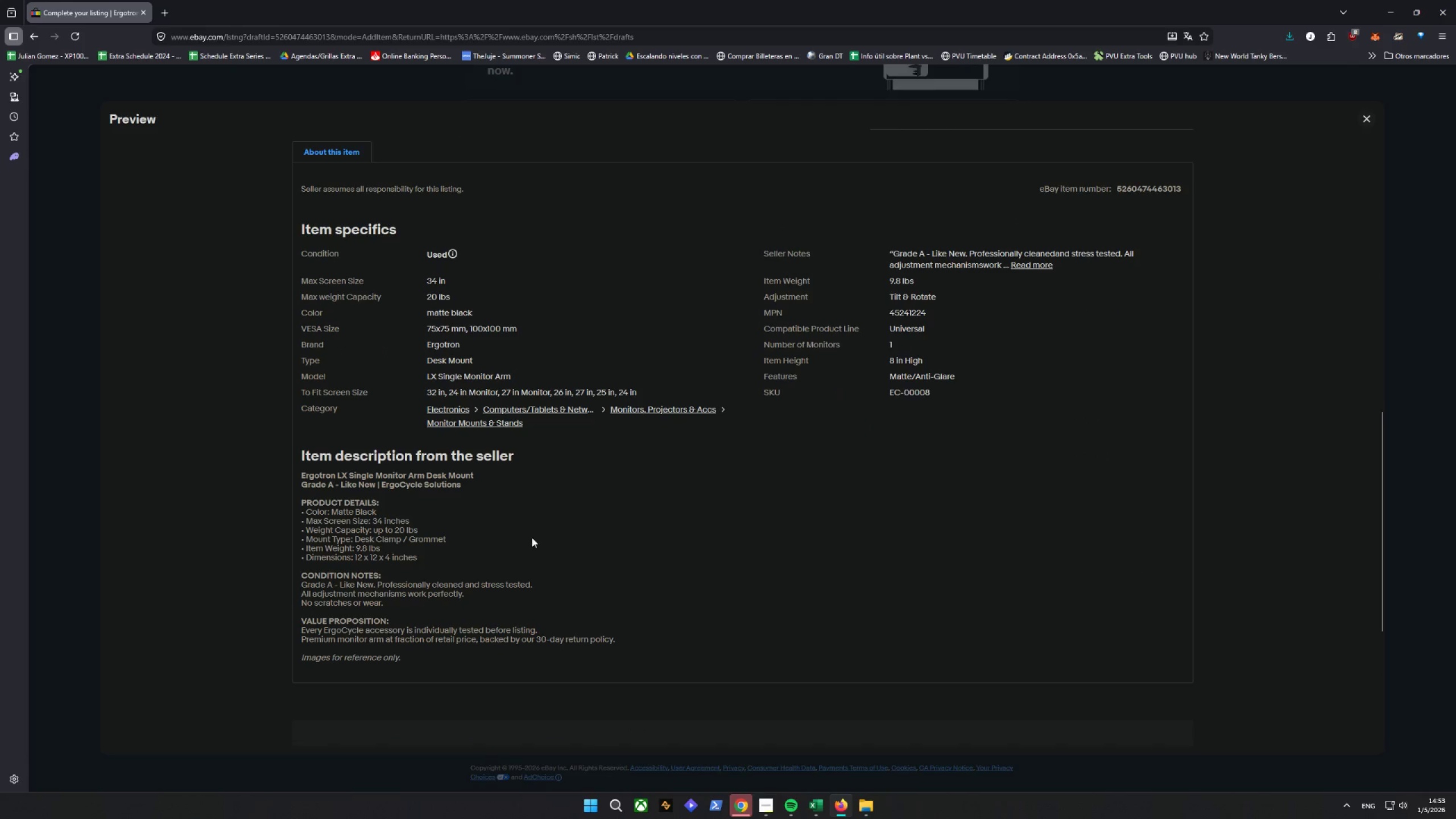 
key(Control+Shift+C)
 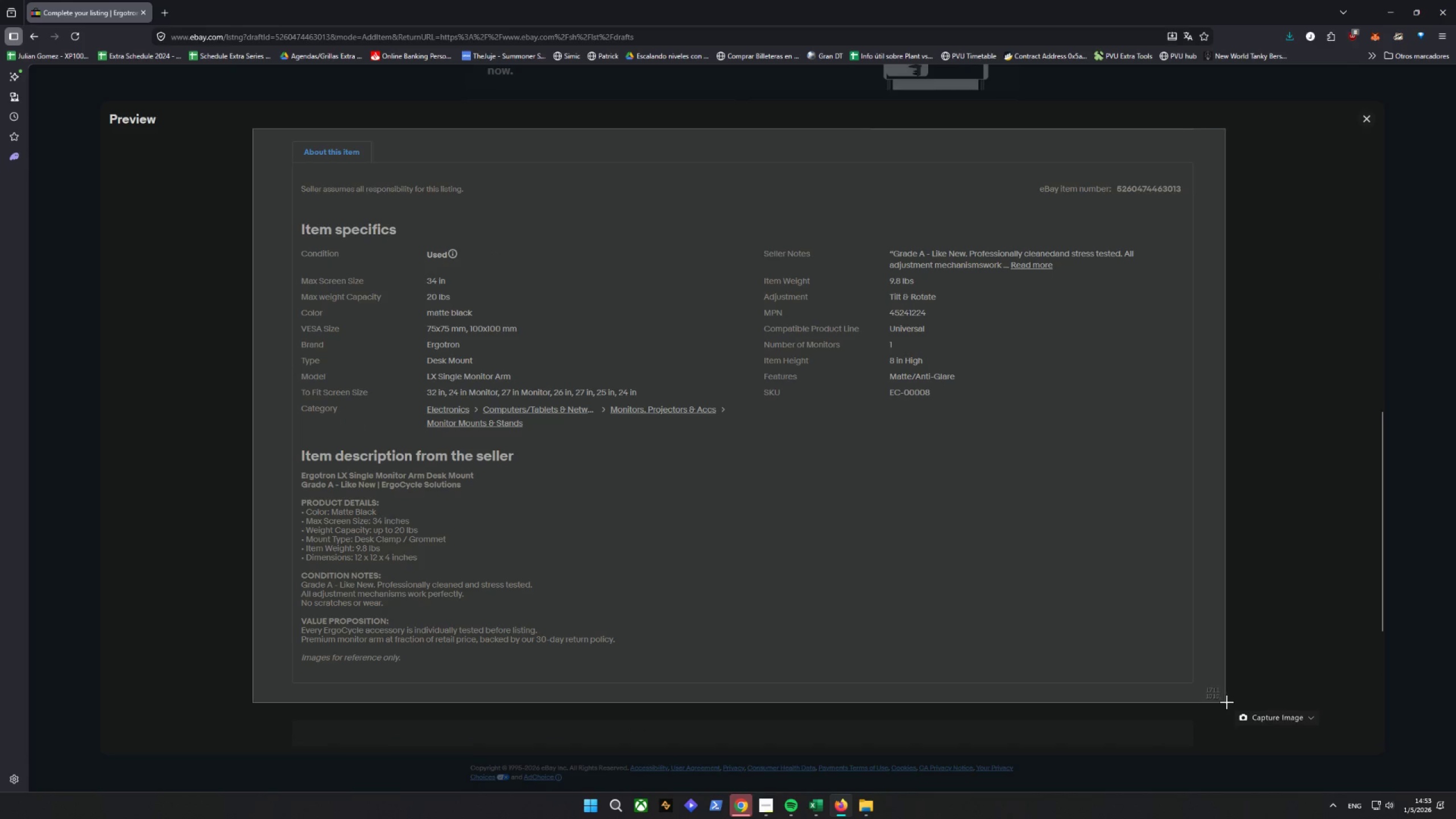 
key(Alt+D)
 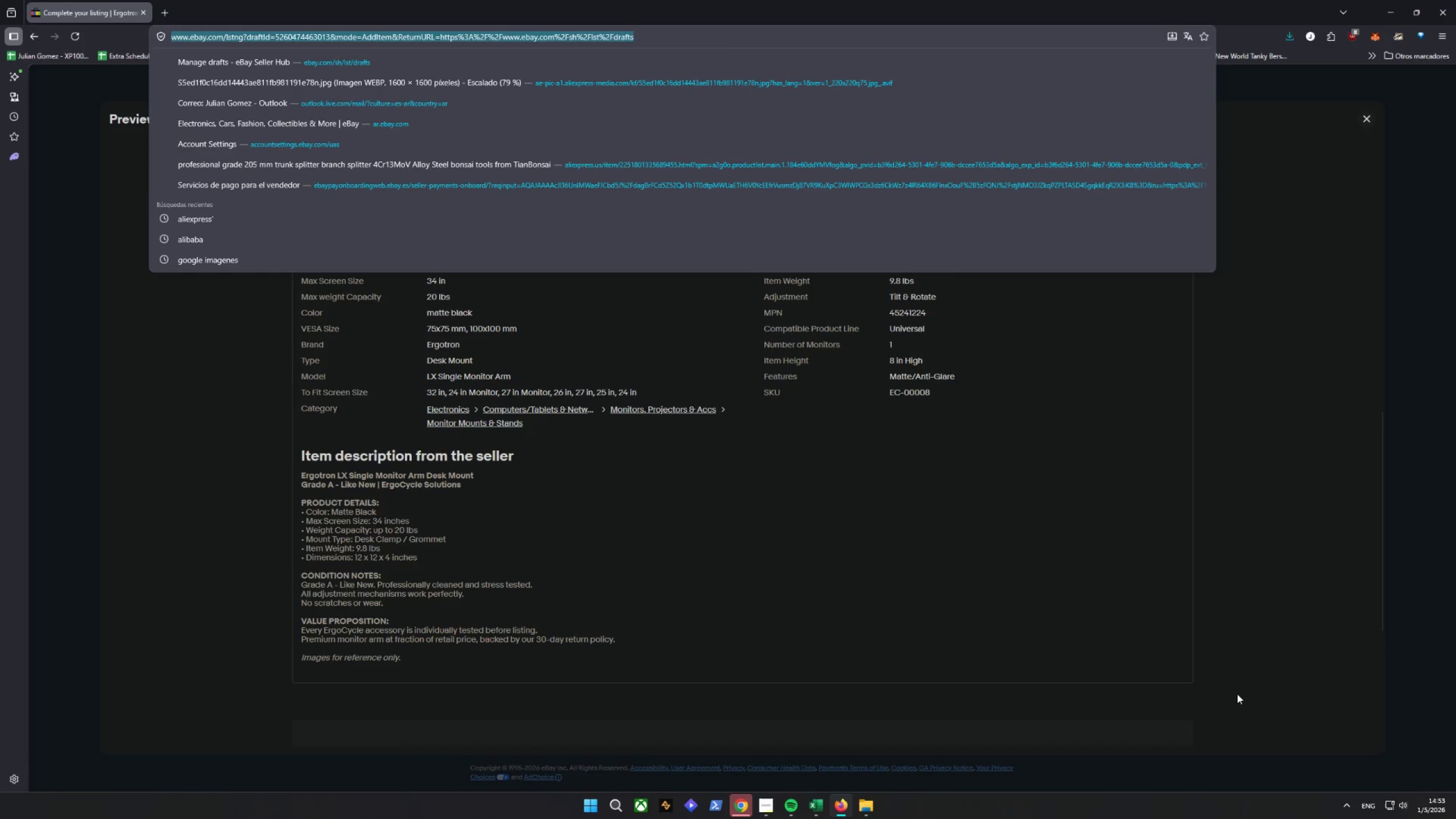 
left_click([175, 7])
 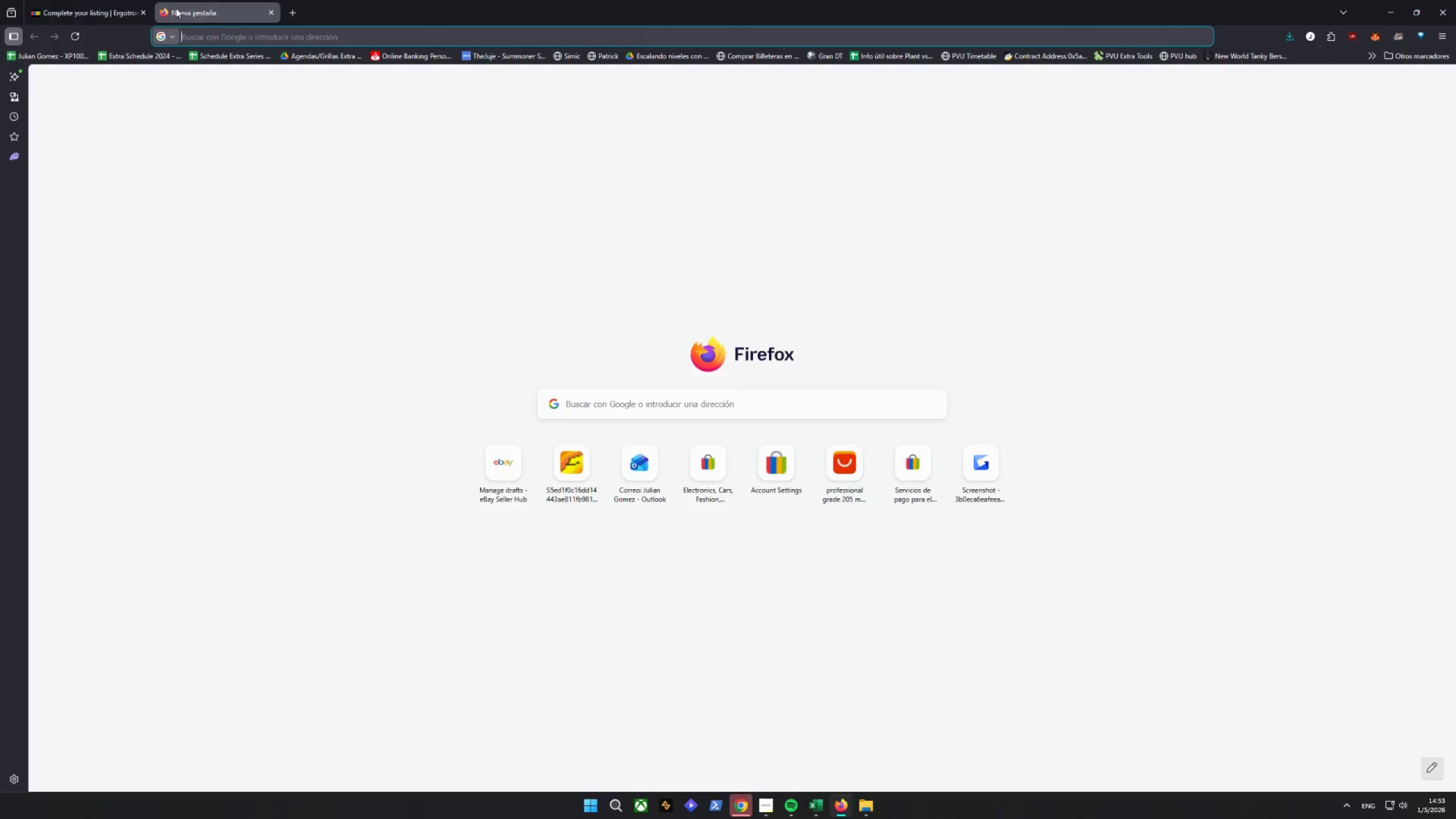 
key(Control+ControlLeft)
 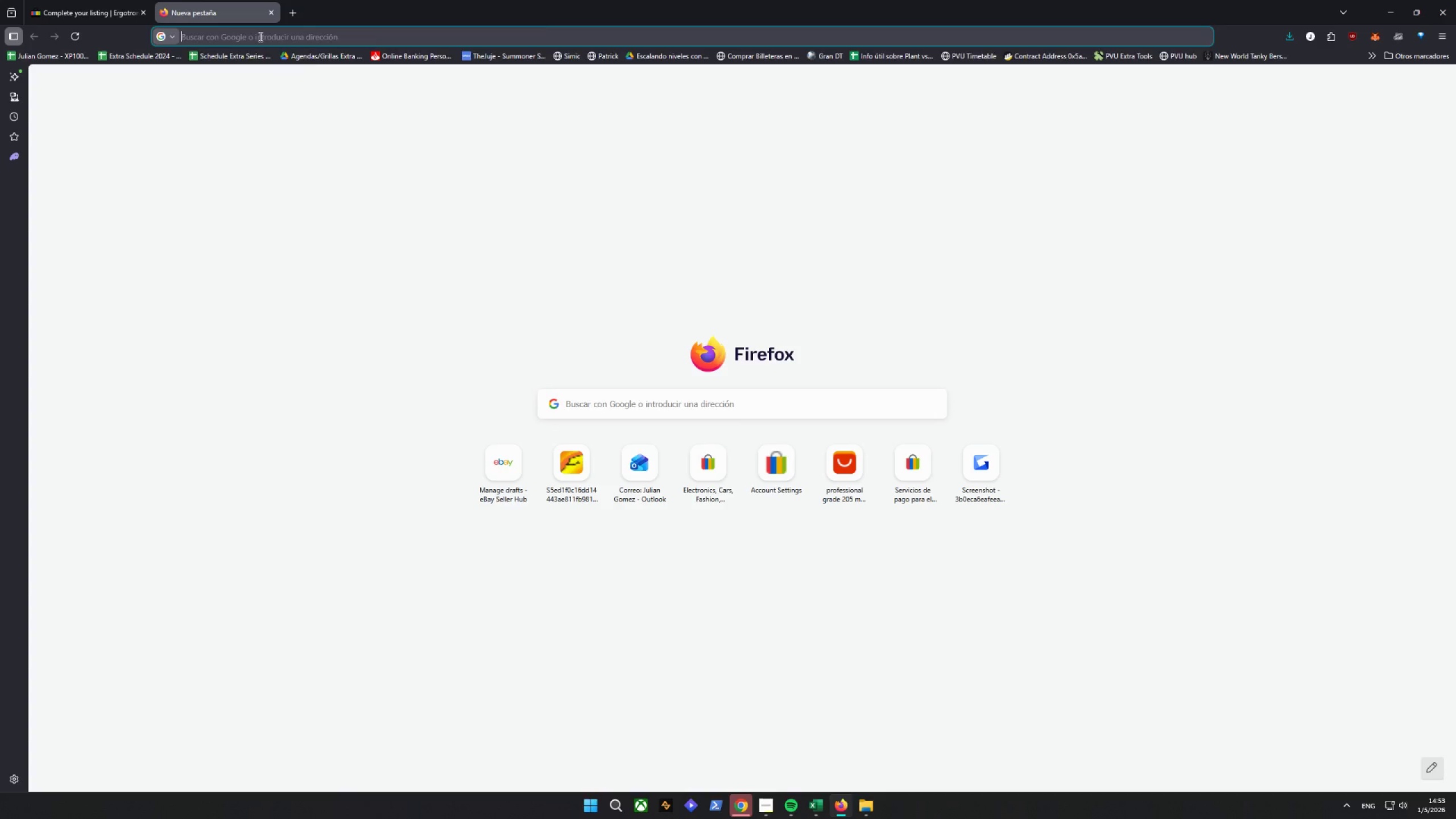 
key(Control+V)
 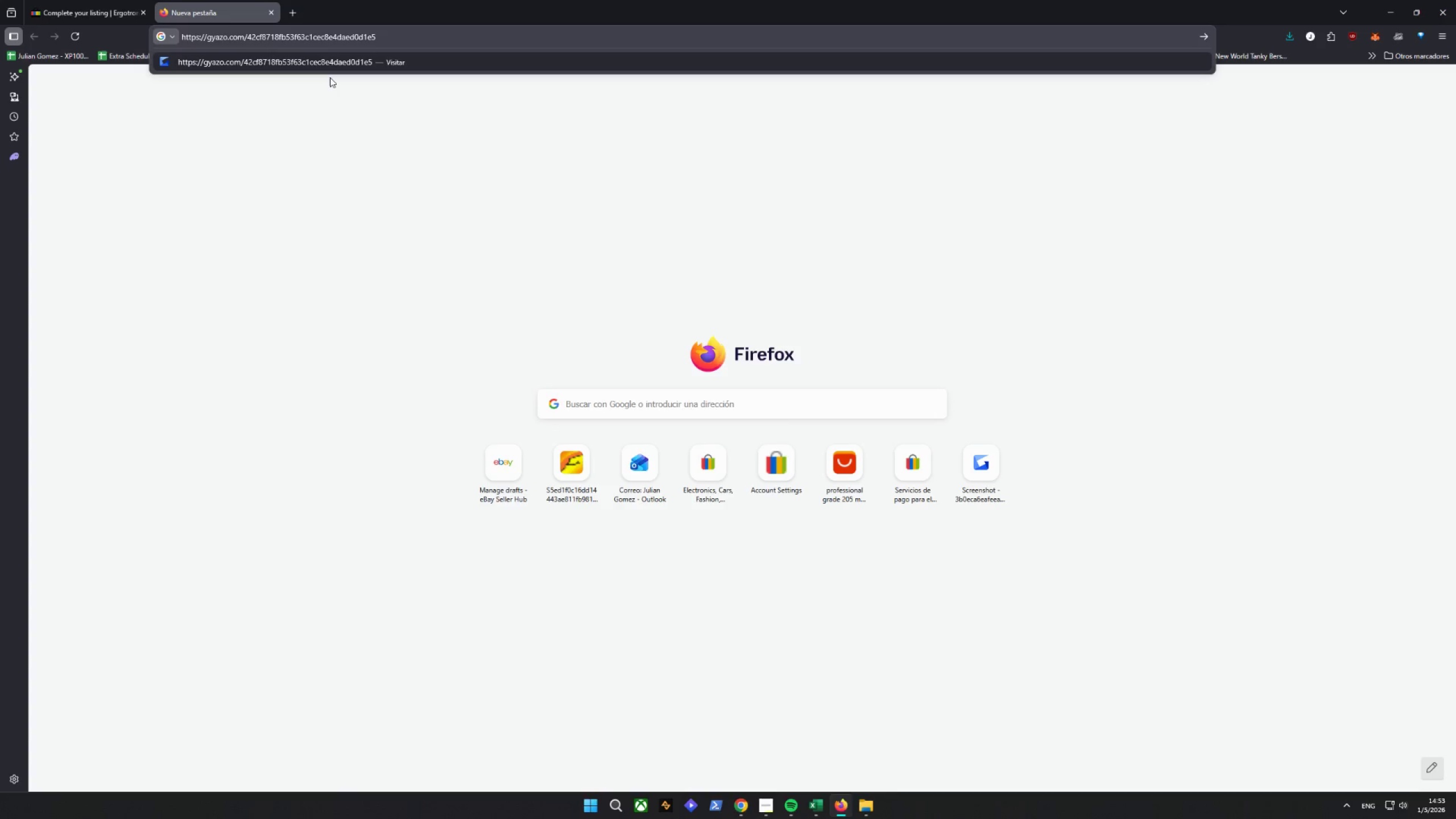 
key(Enter)
 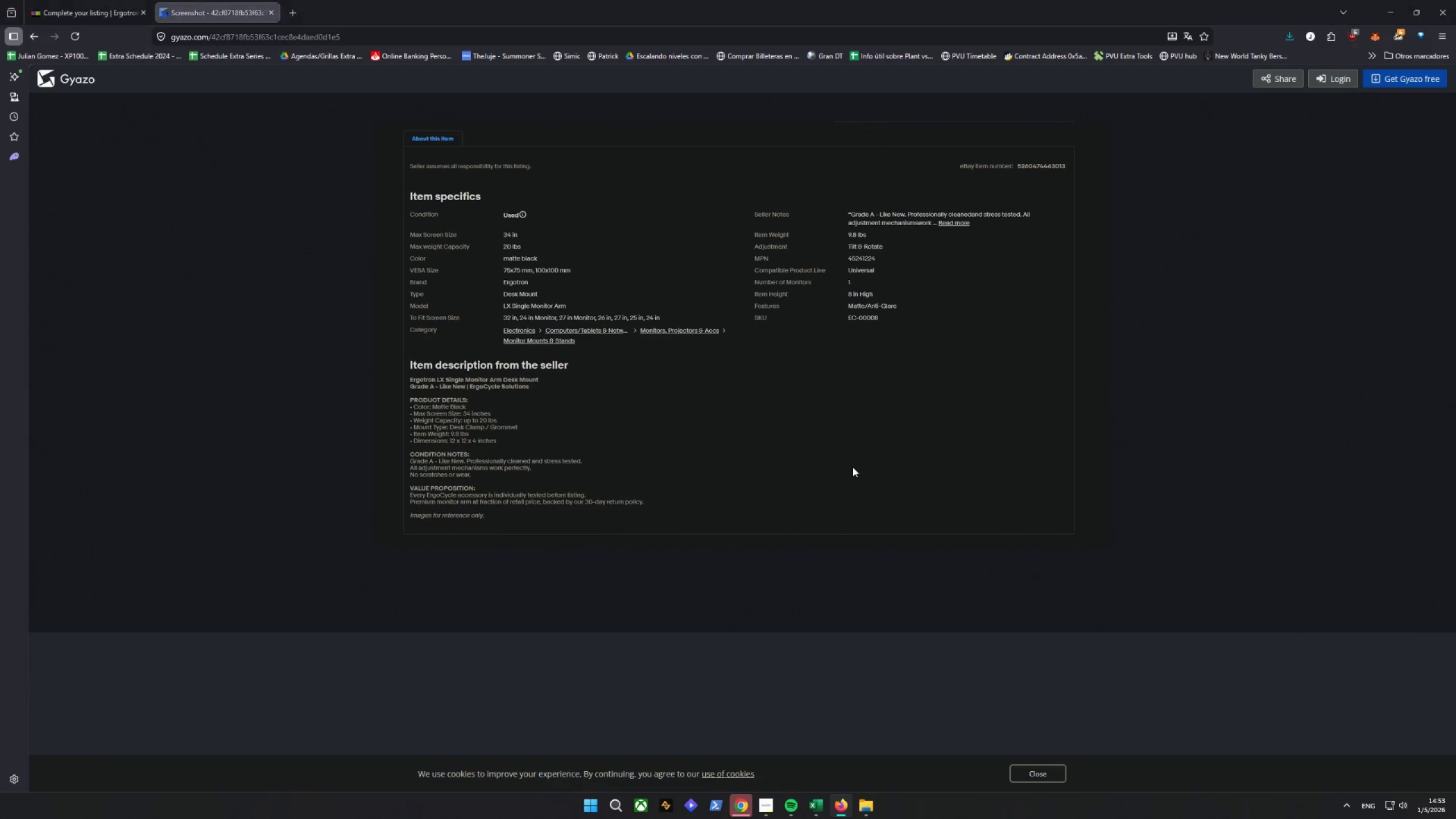 
left_click_drag(start_coordinate=[439, 16], to_coordinate=[425, 0])
 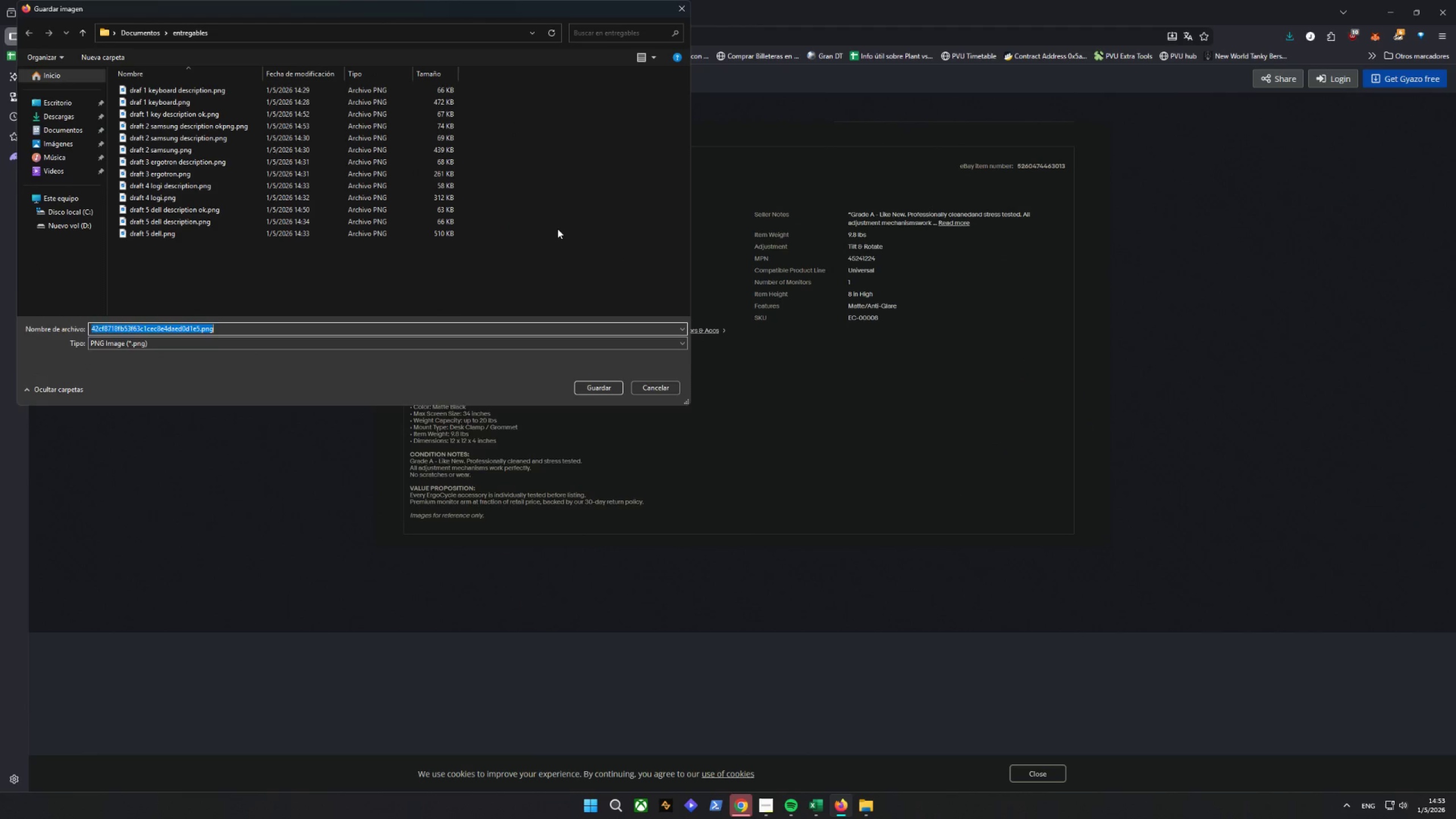 
type(draft ergotron )
key(Backspace)
key(Backspace)
key(Backspace)
key(Backspace)
key(Backspace)
key(Backspace)
key(Backspace)
key(Backspace)
key(Backspace)
type(2 )
key(Backspace)
key(Backspace)
type(3 ergotron descir)
key(Backspace)
key(Backspace)
type(rio)
key(Backspace)
type(ption okj)
key(Backspace)
 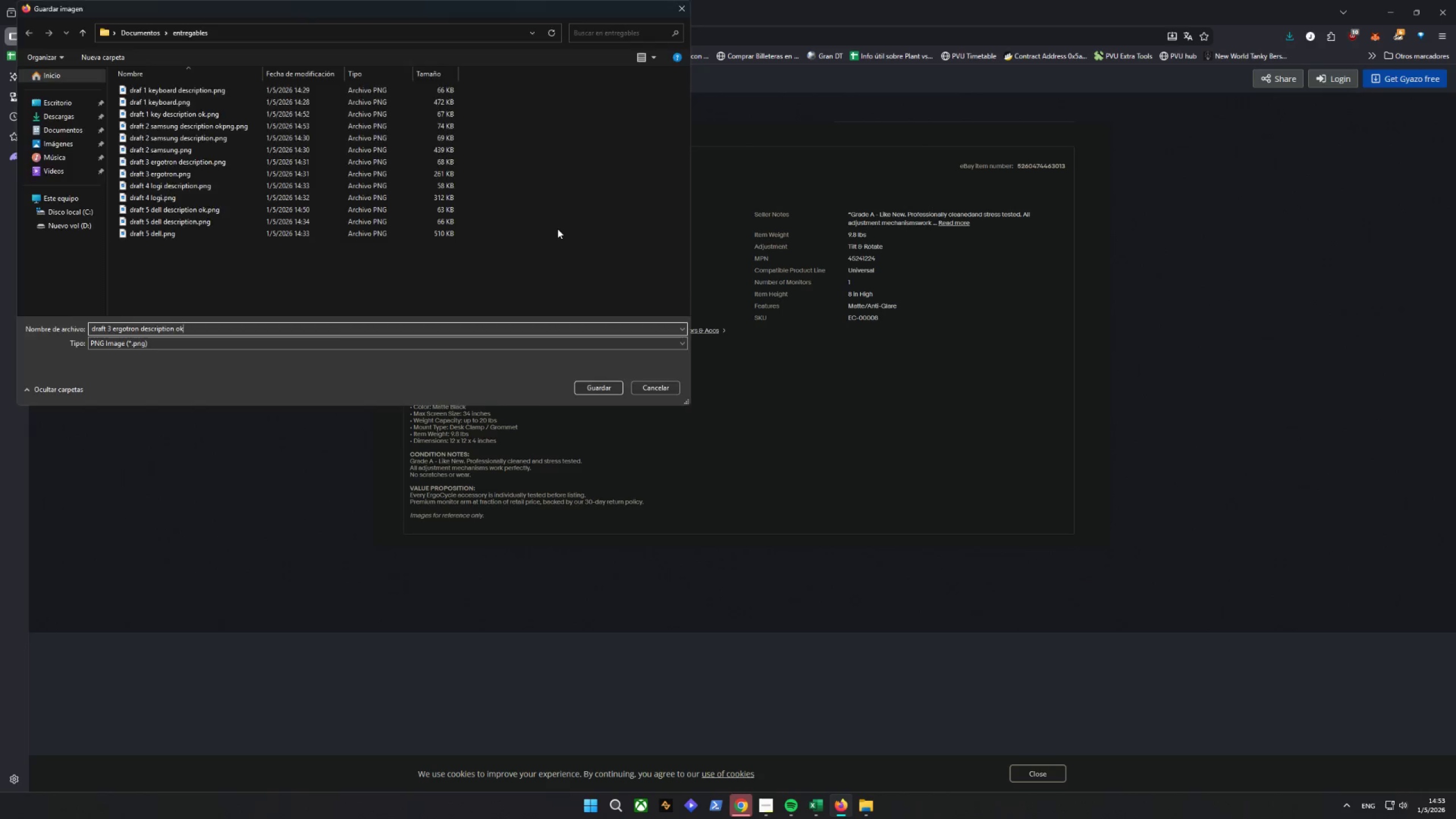 
key(Enter)
 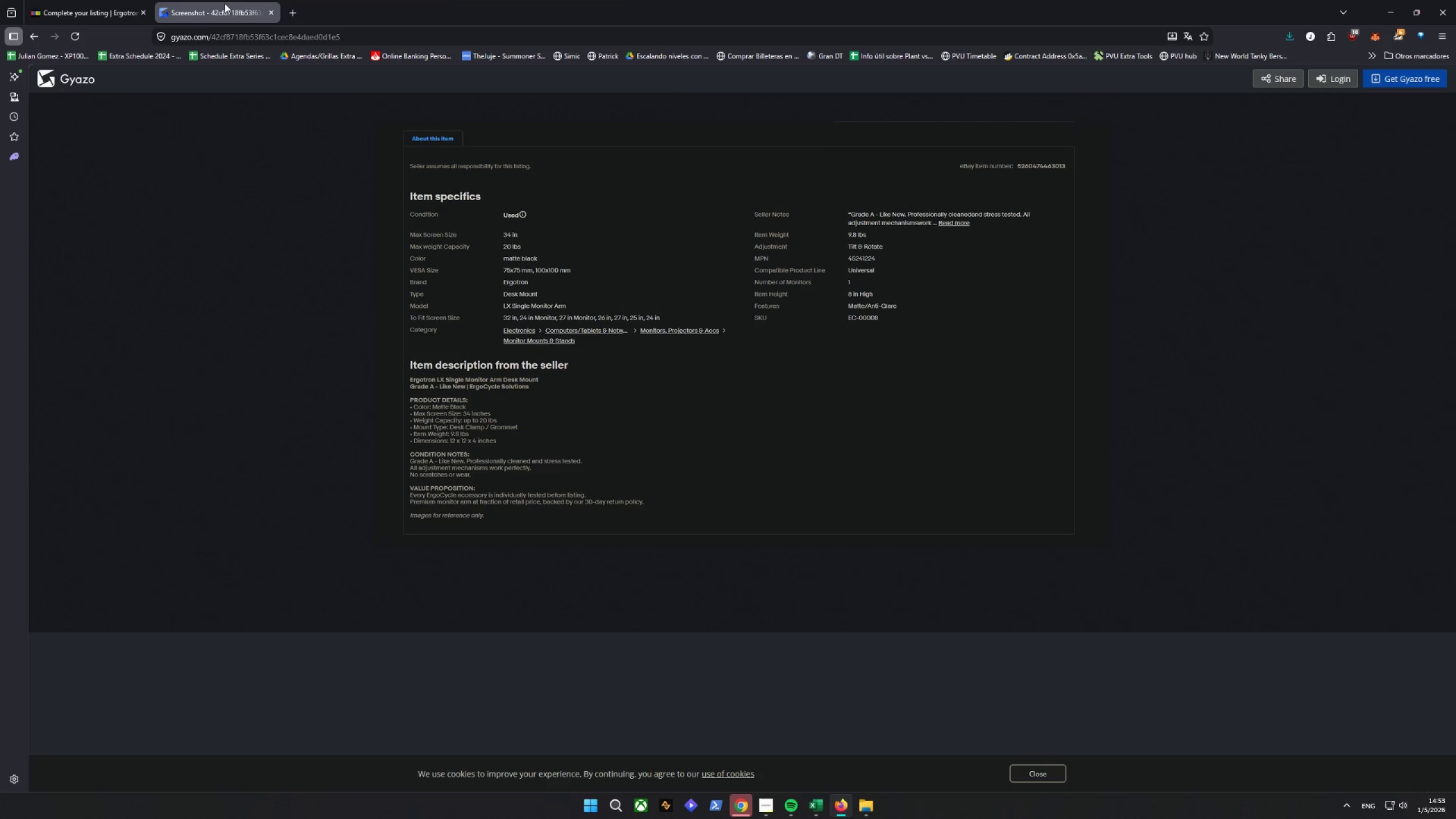 
left_click([274, 12])
 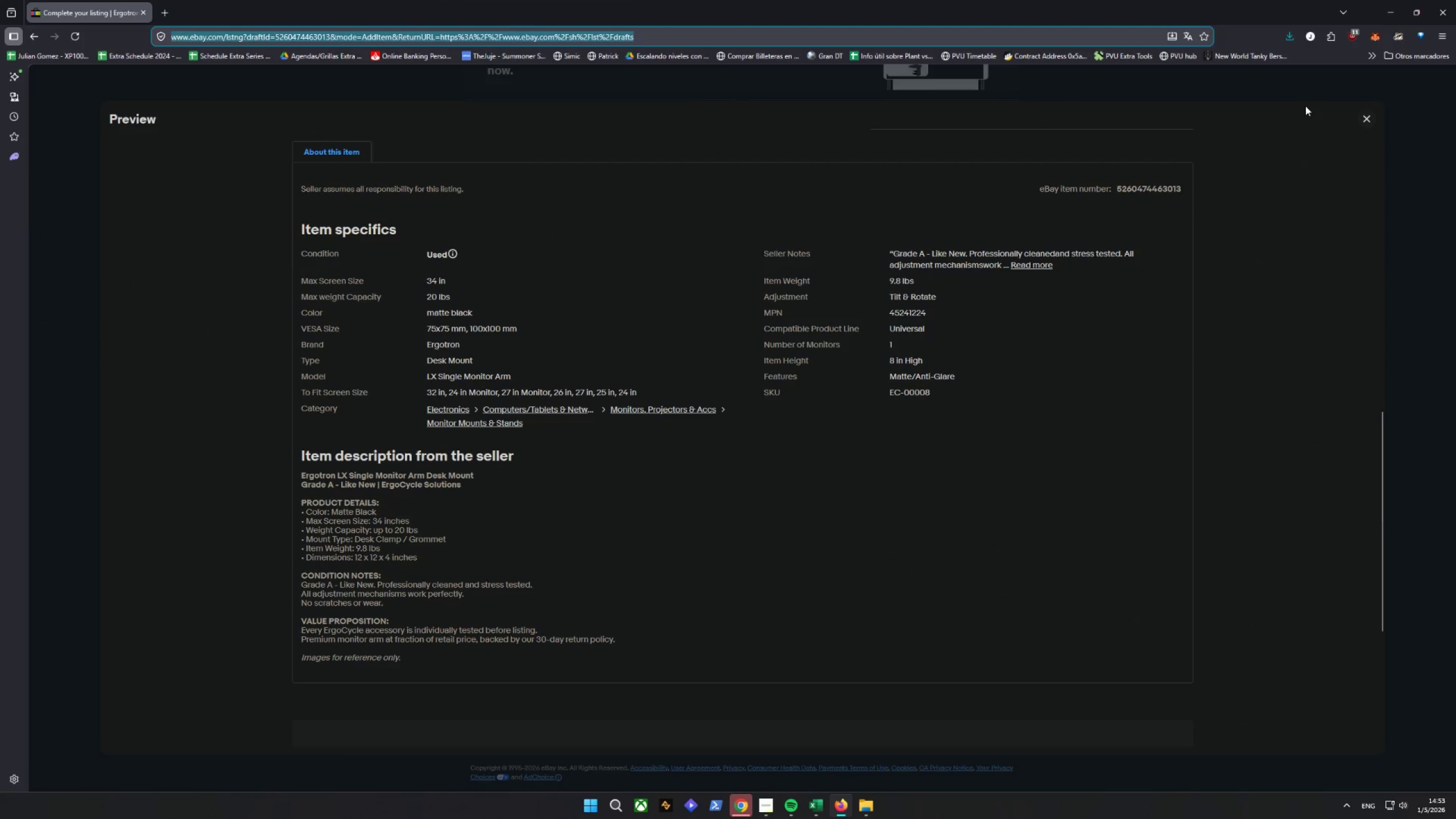 
left_click([1363, 123])
 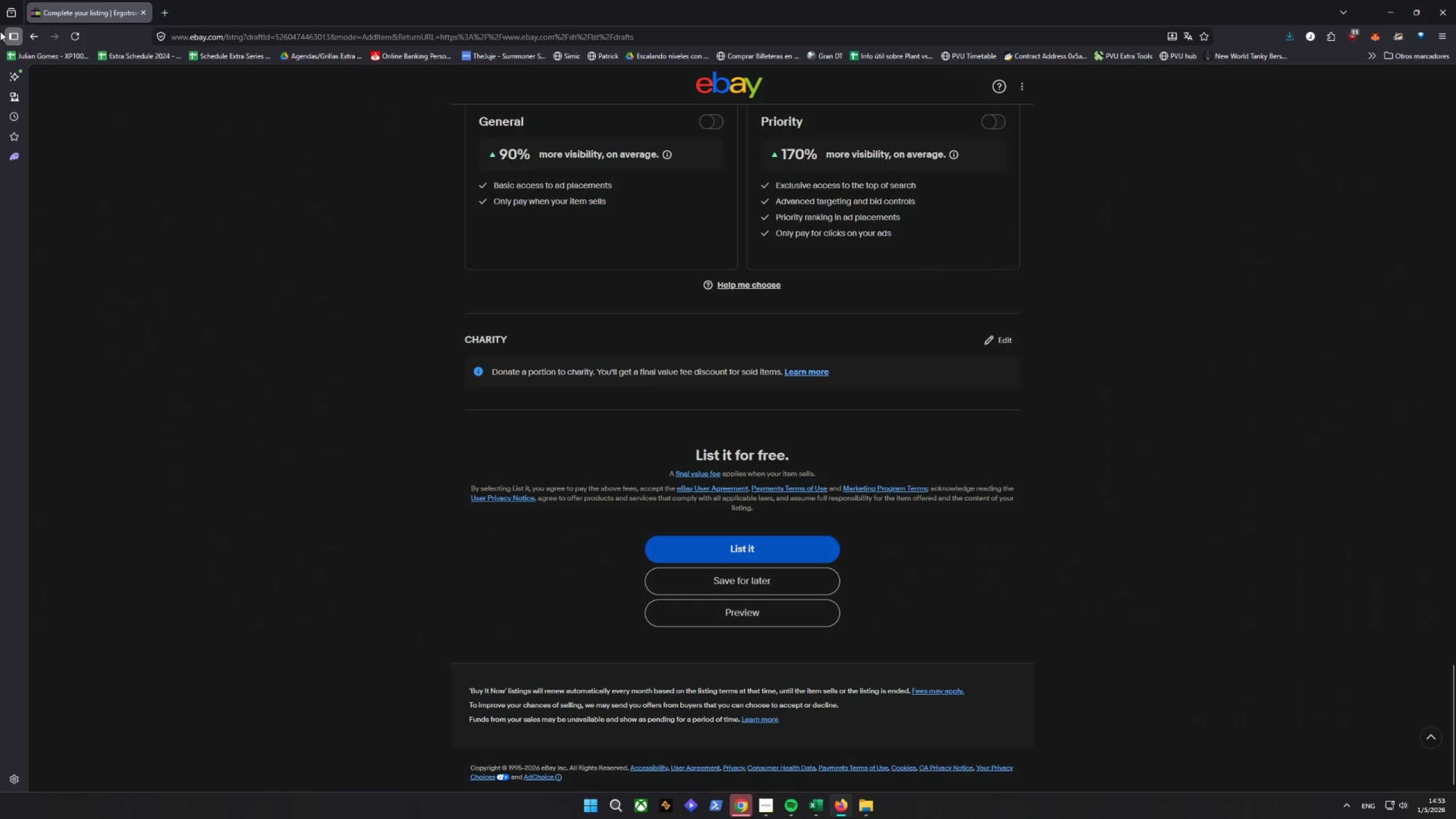 
left_click([33, 43])
 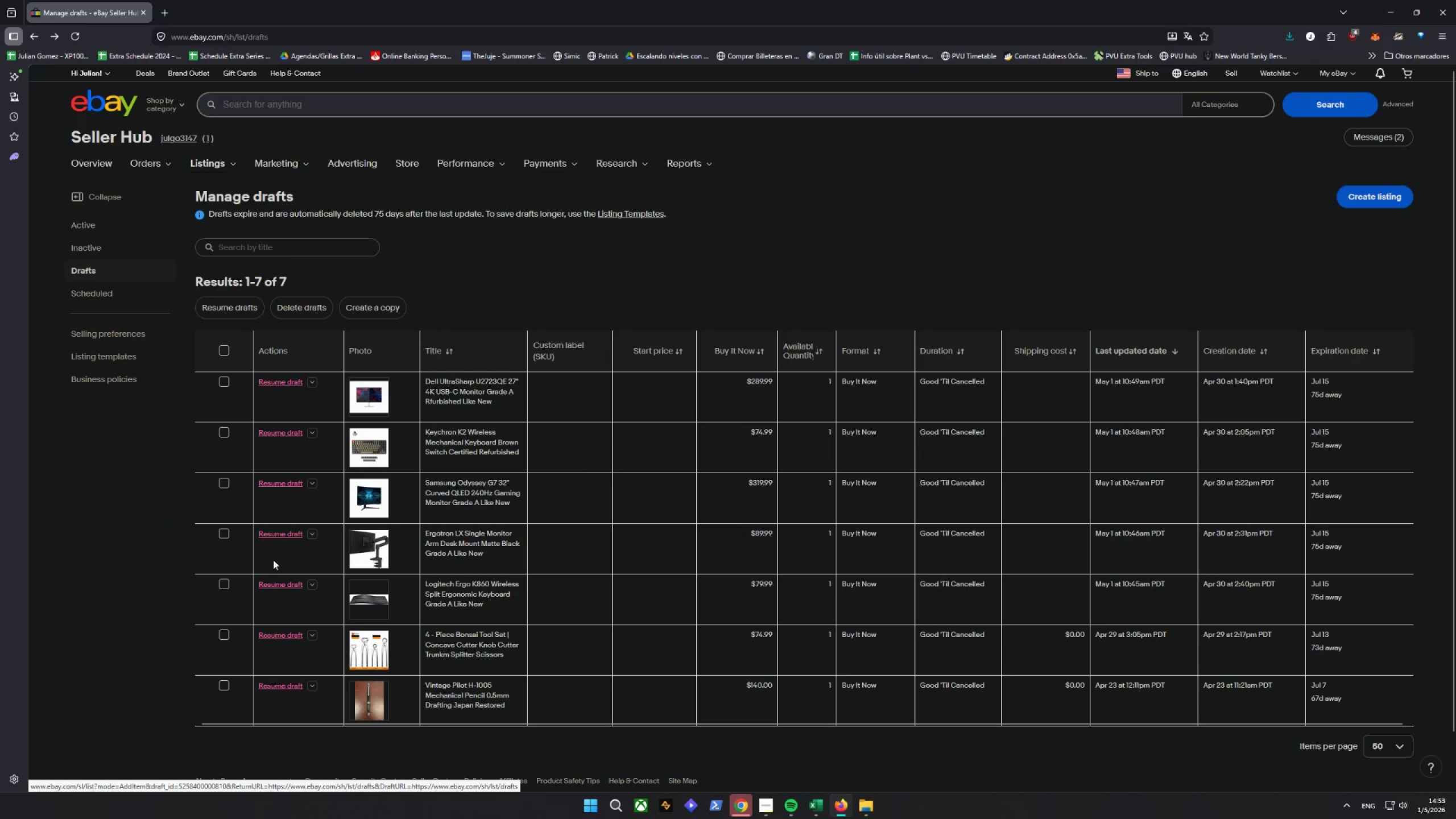 
left_click([290, 585])
 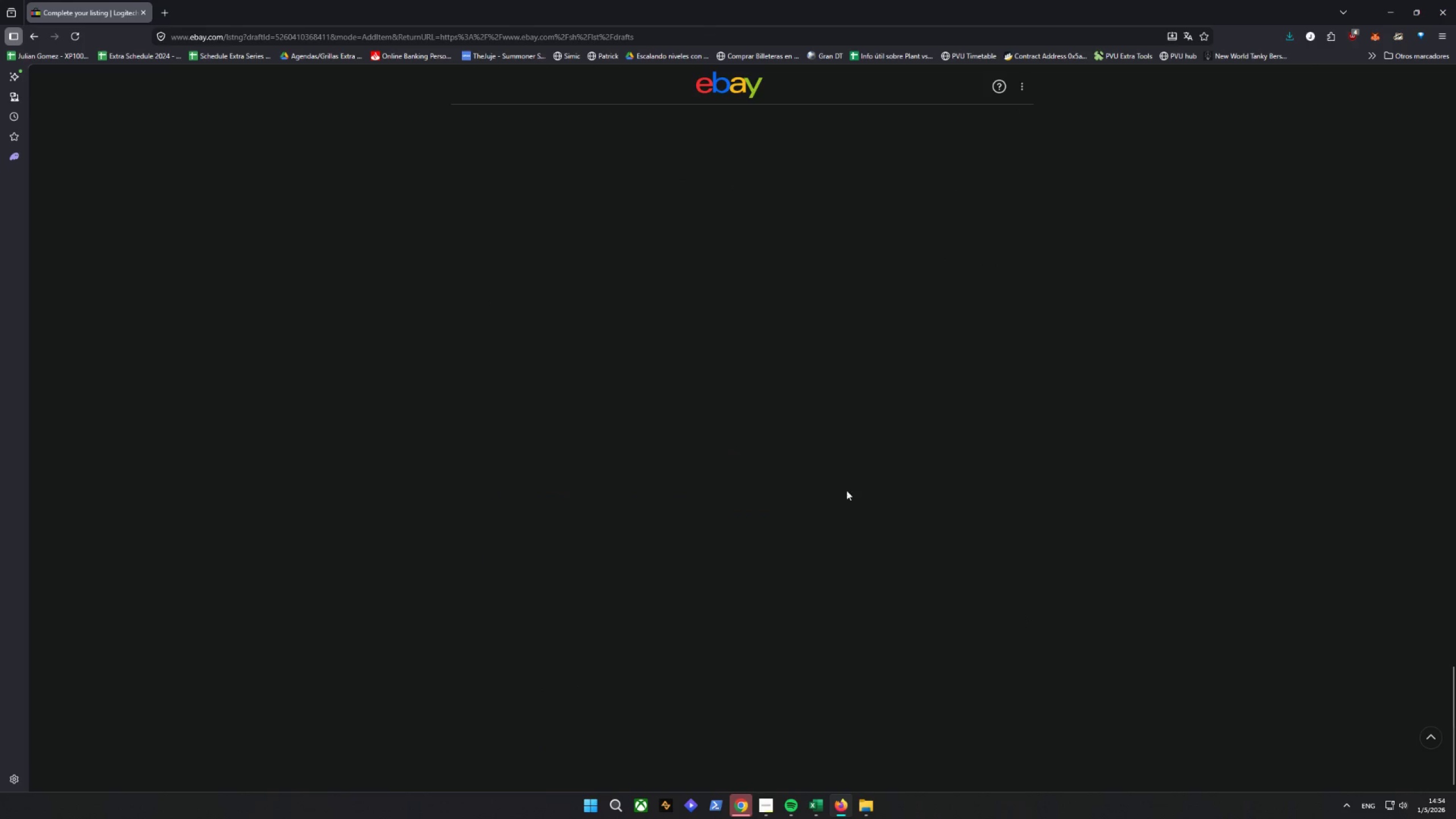 
wait(6.72)
 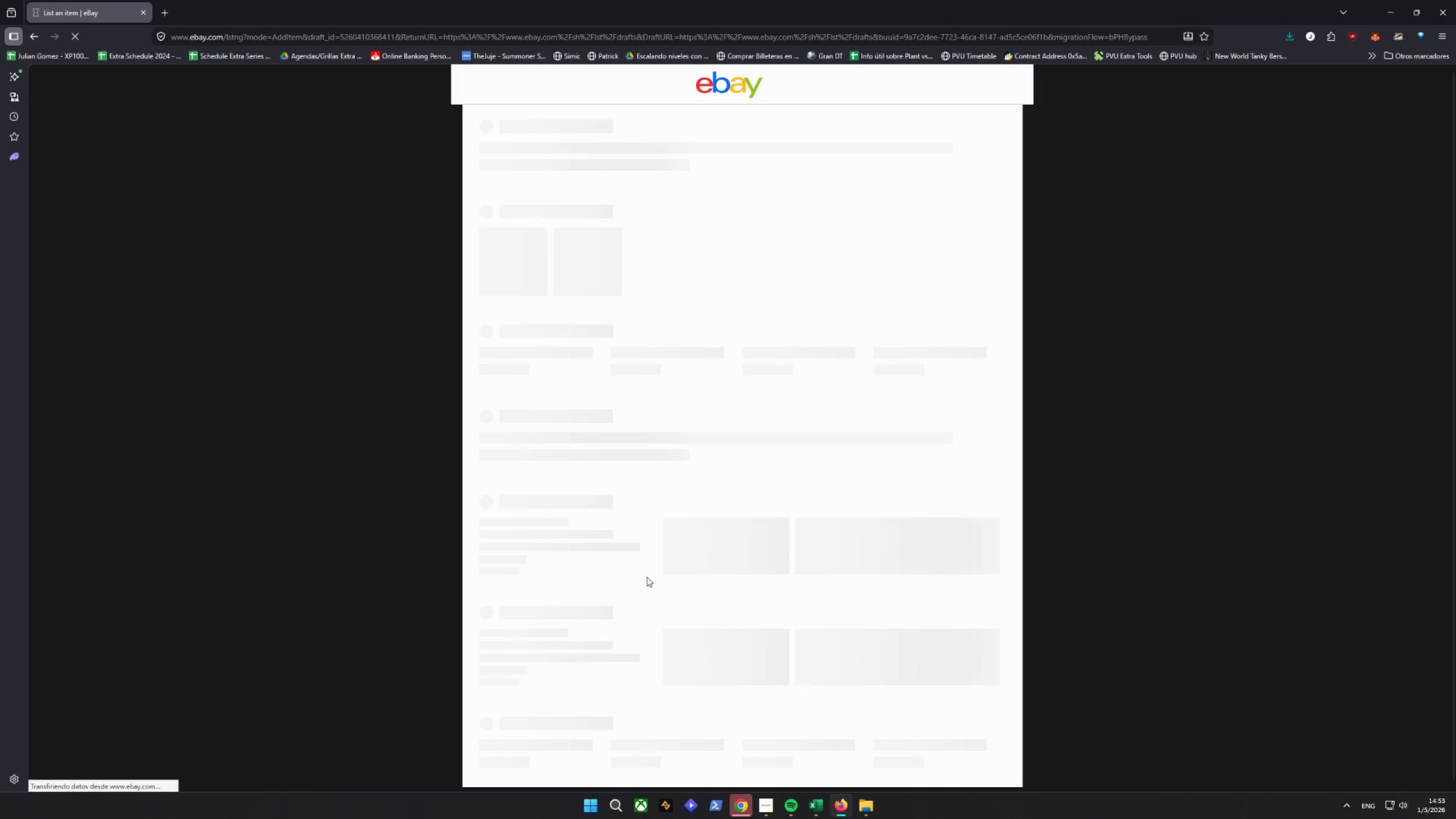 
left_click([733, 612])
 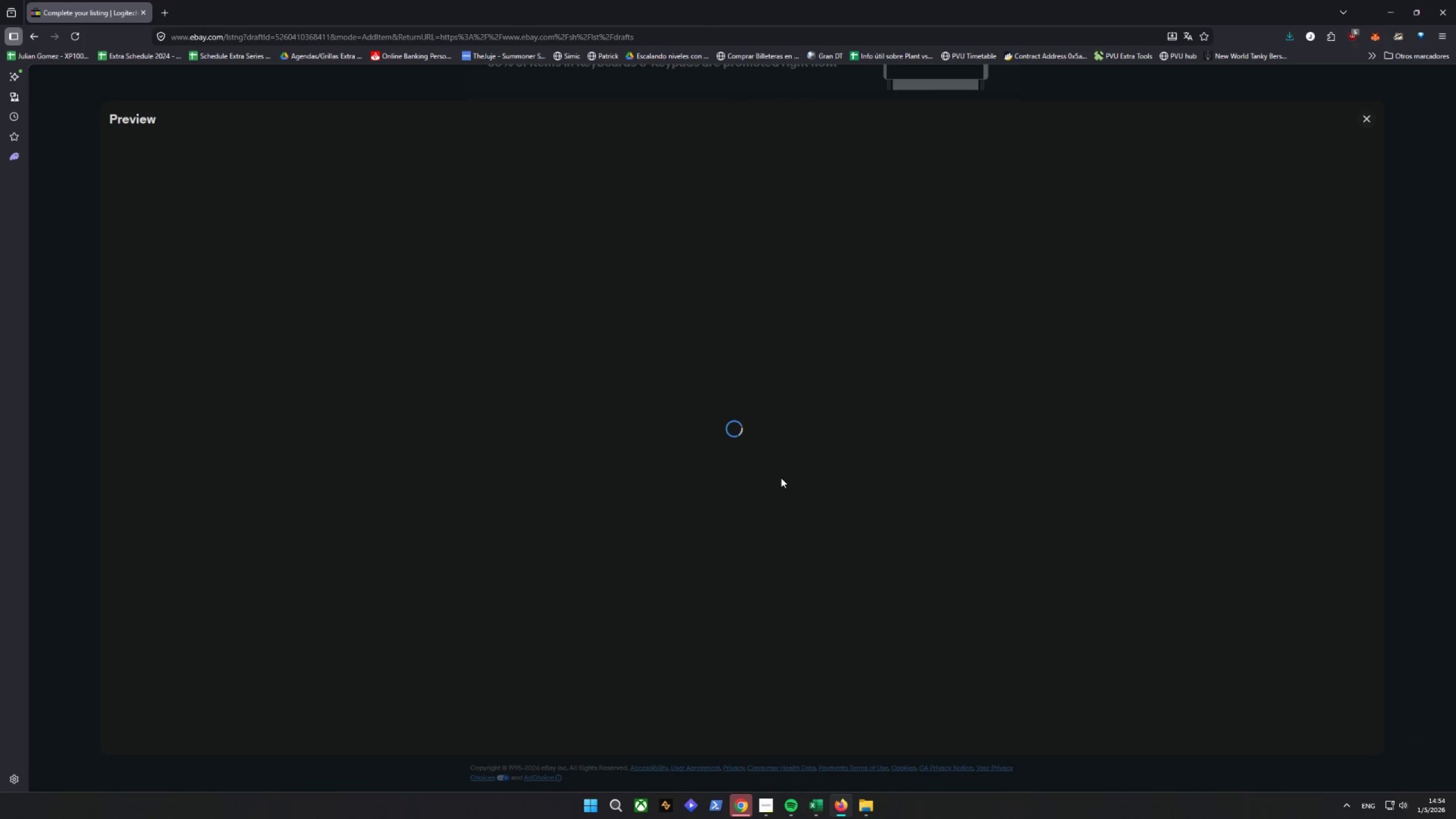 
scroll: coordinate [780, 464], scroll_direction: down, amount: 17.0
 